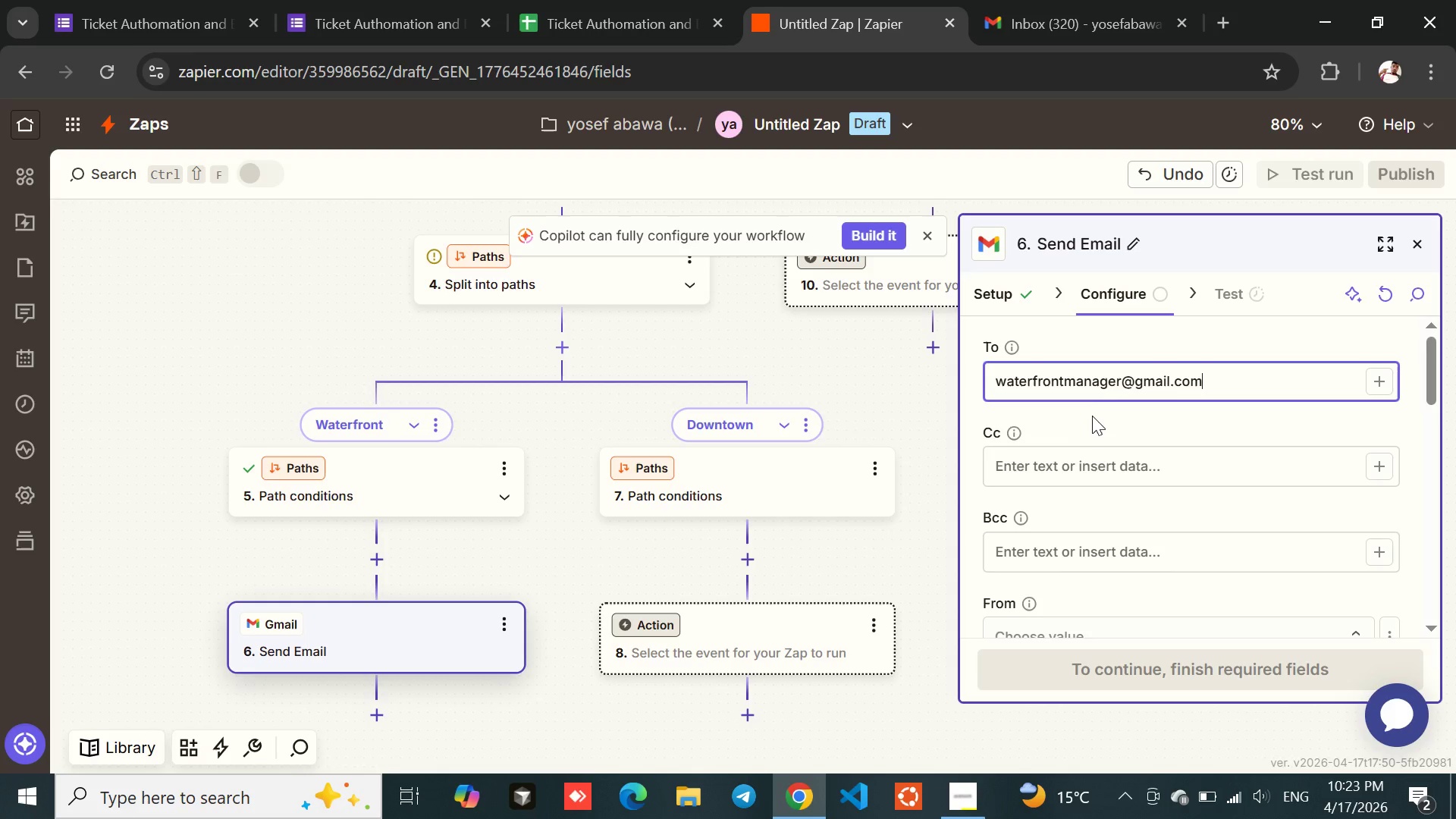 
left_click([1092, 416])
 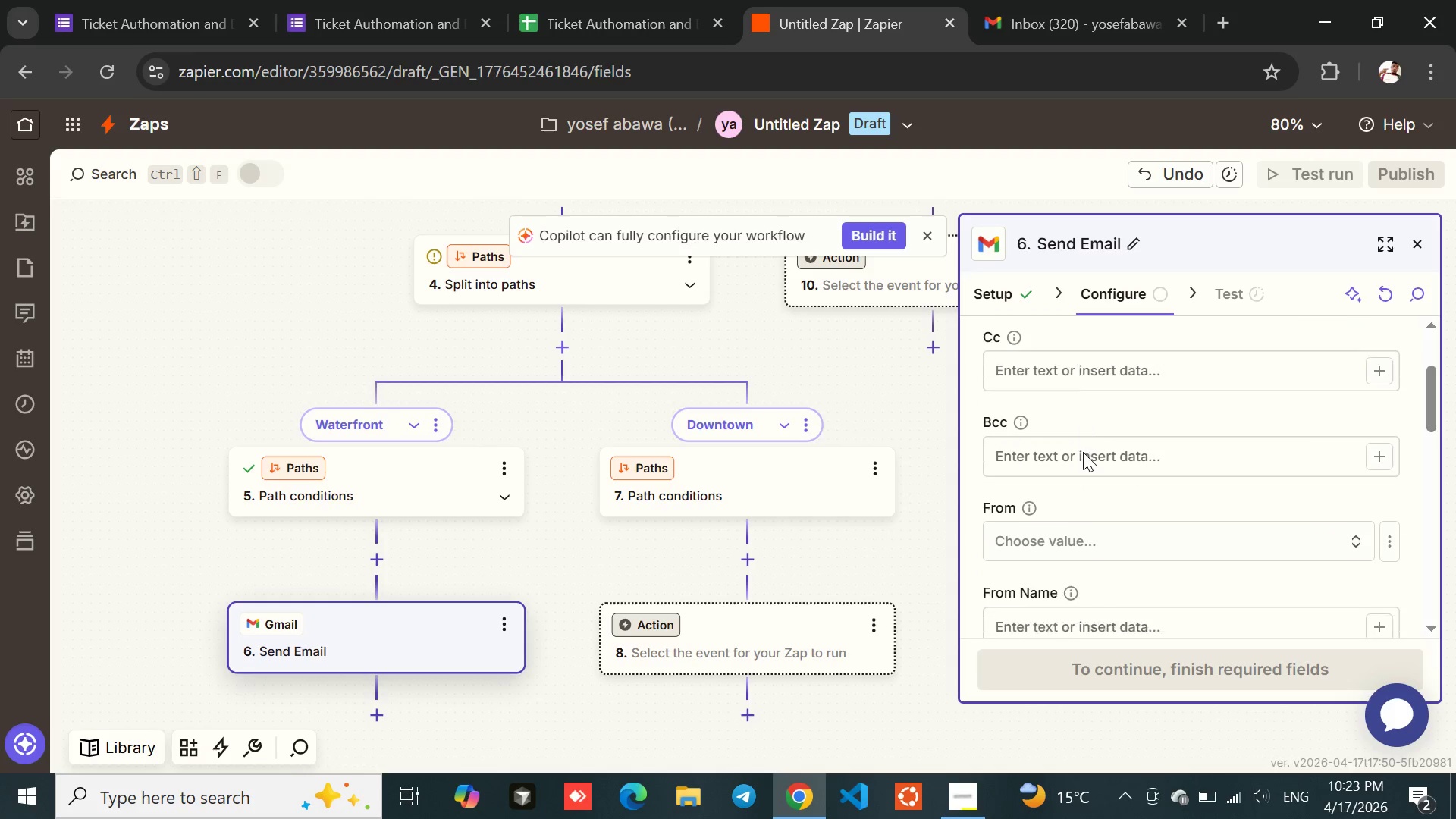 
left_click([1053, 522])
 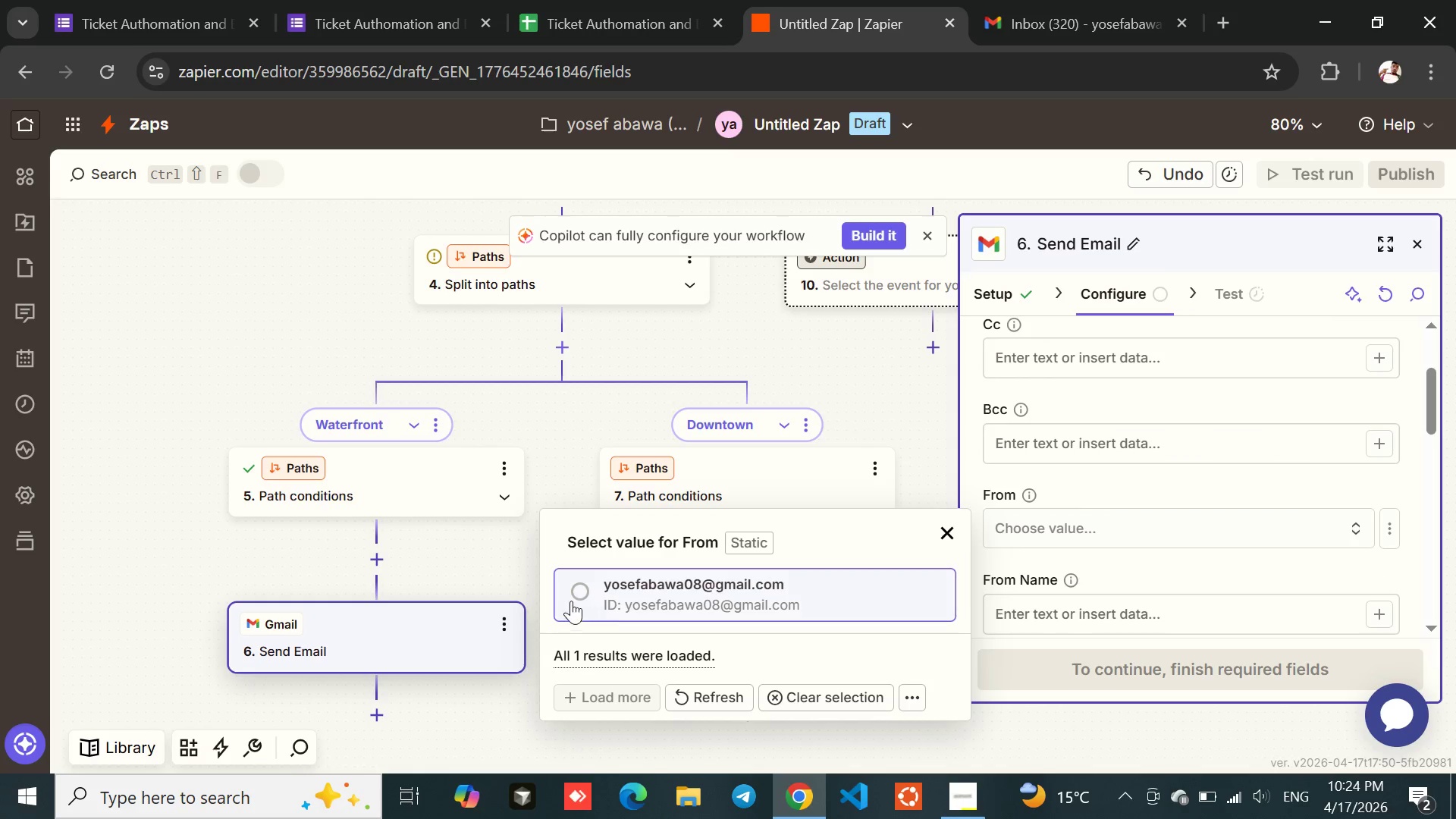 
left_click([587, 592])
 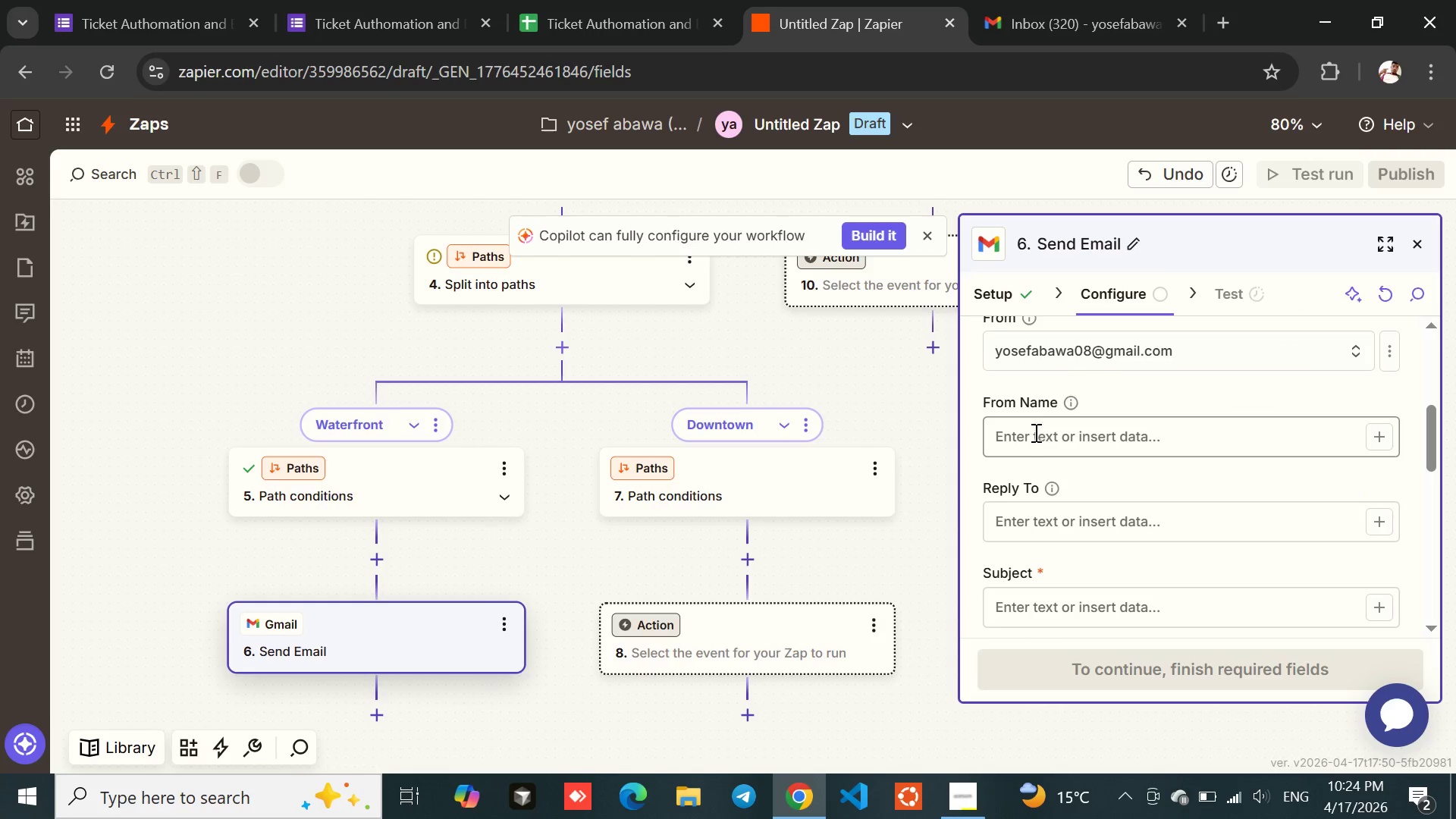 
left_click([1024, 439])
 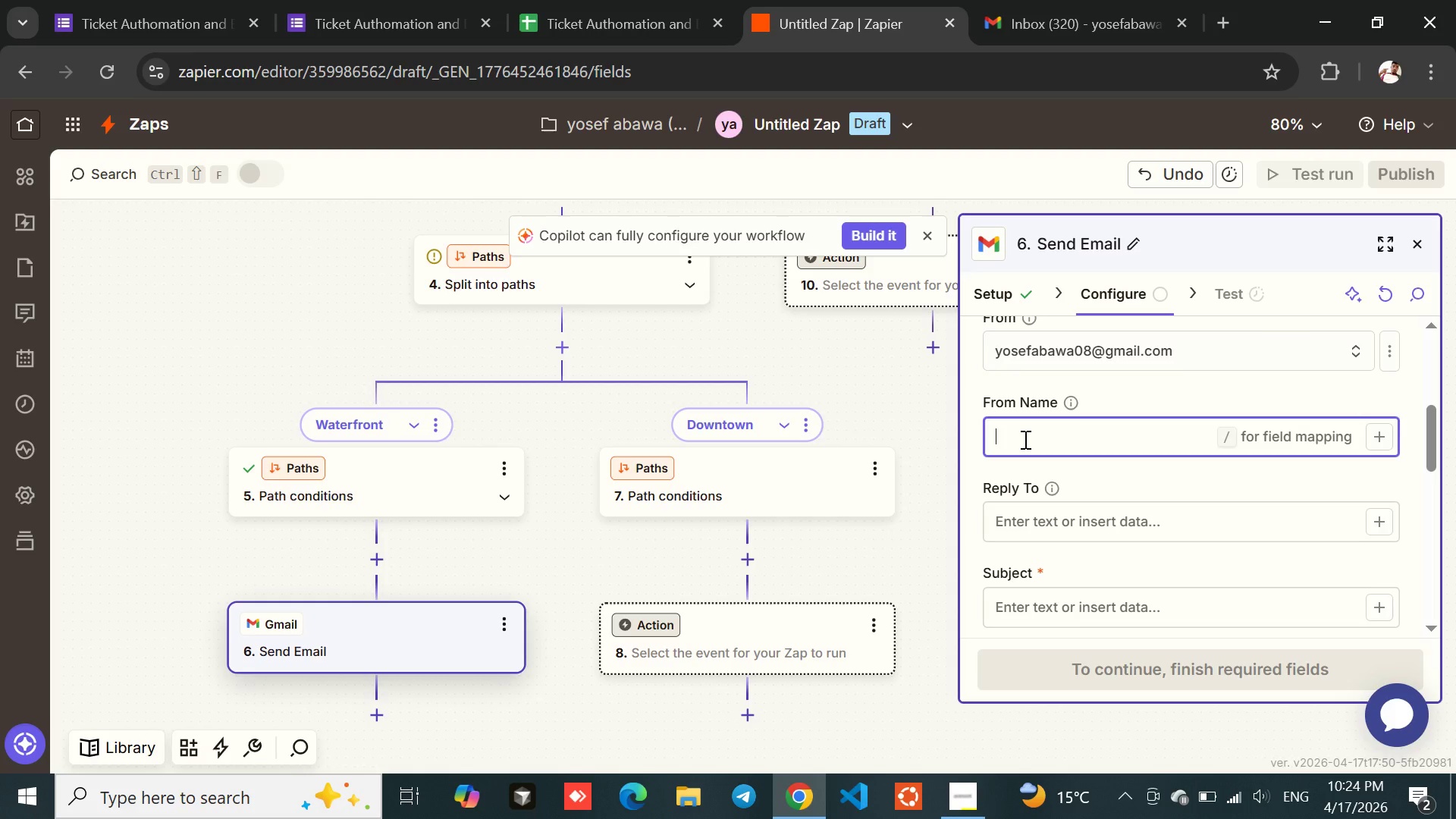 
type(Your Customer)
 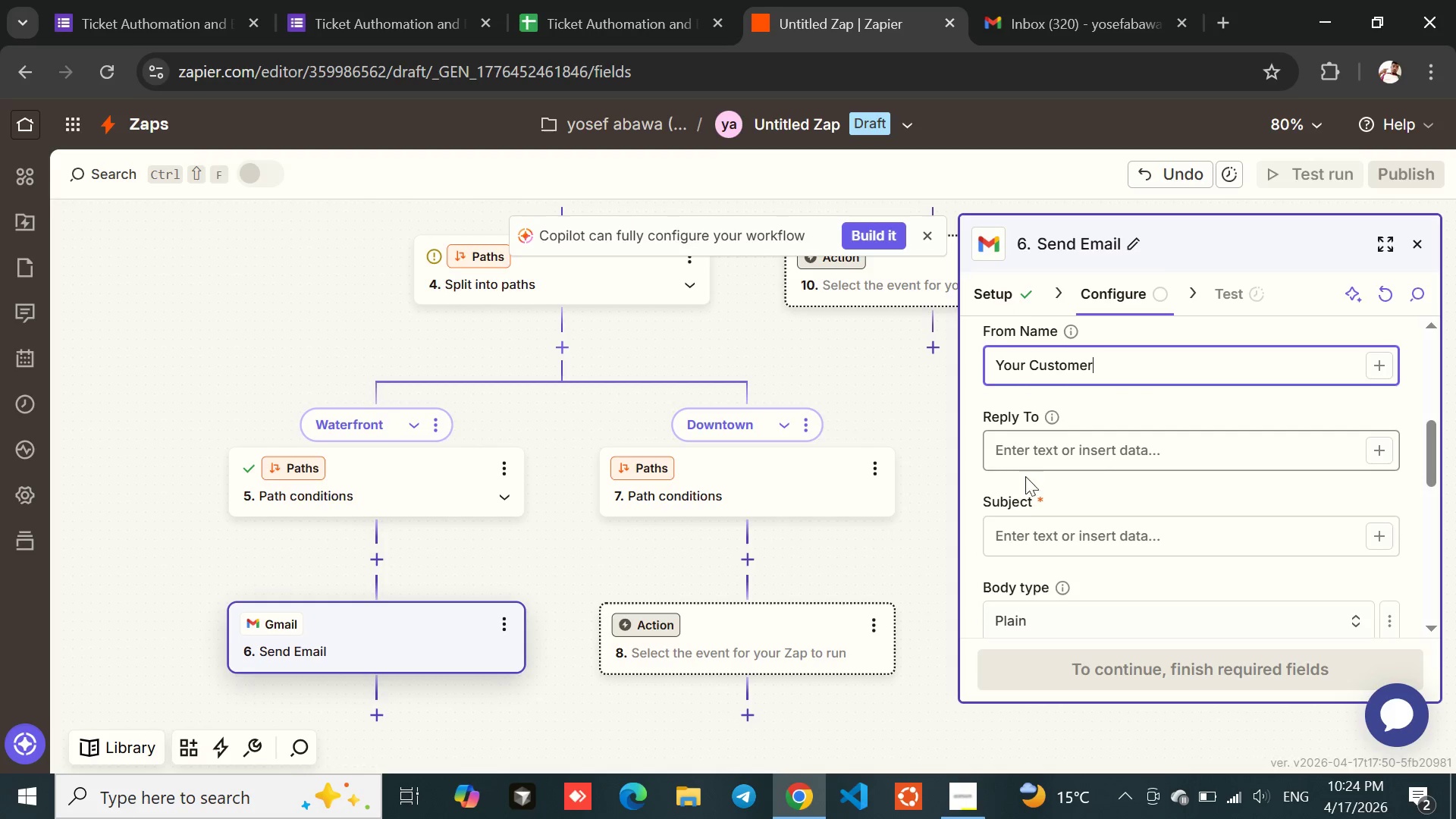 
left_click([1043, 450])
 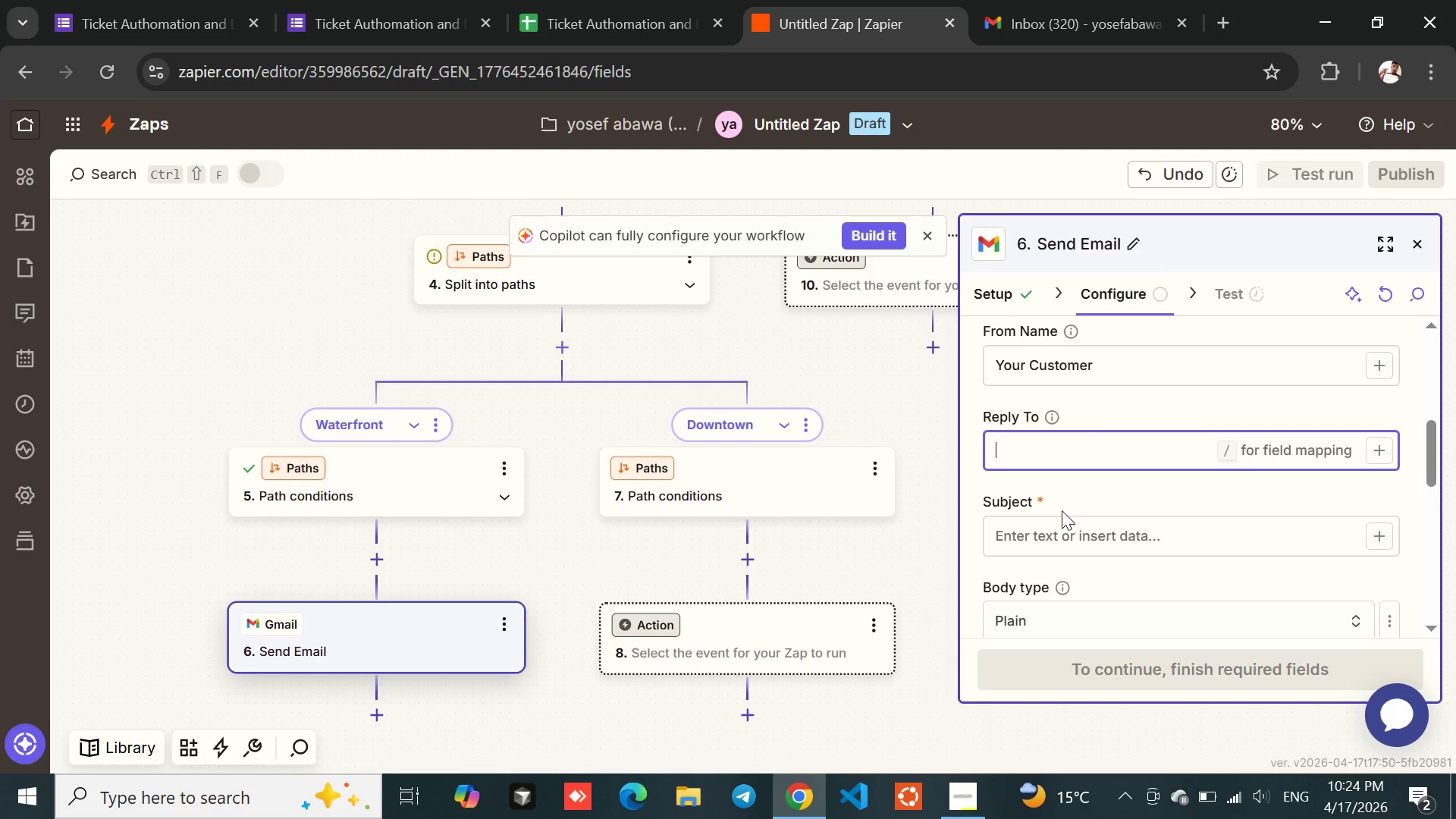 
left_click([1050, 532])
 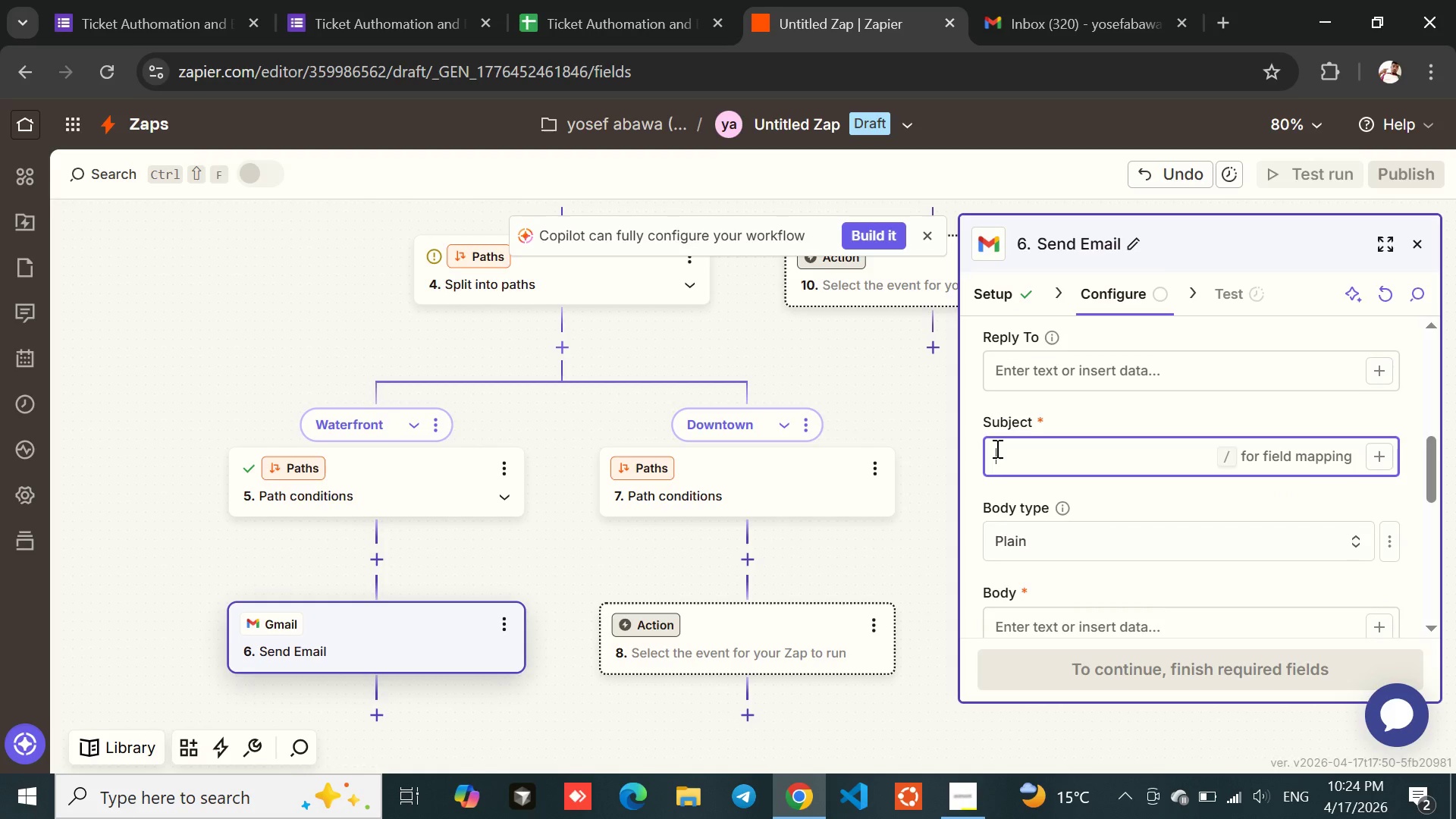 
type(New feedback)
 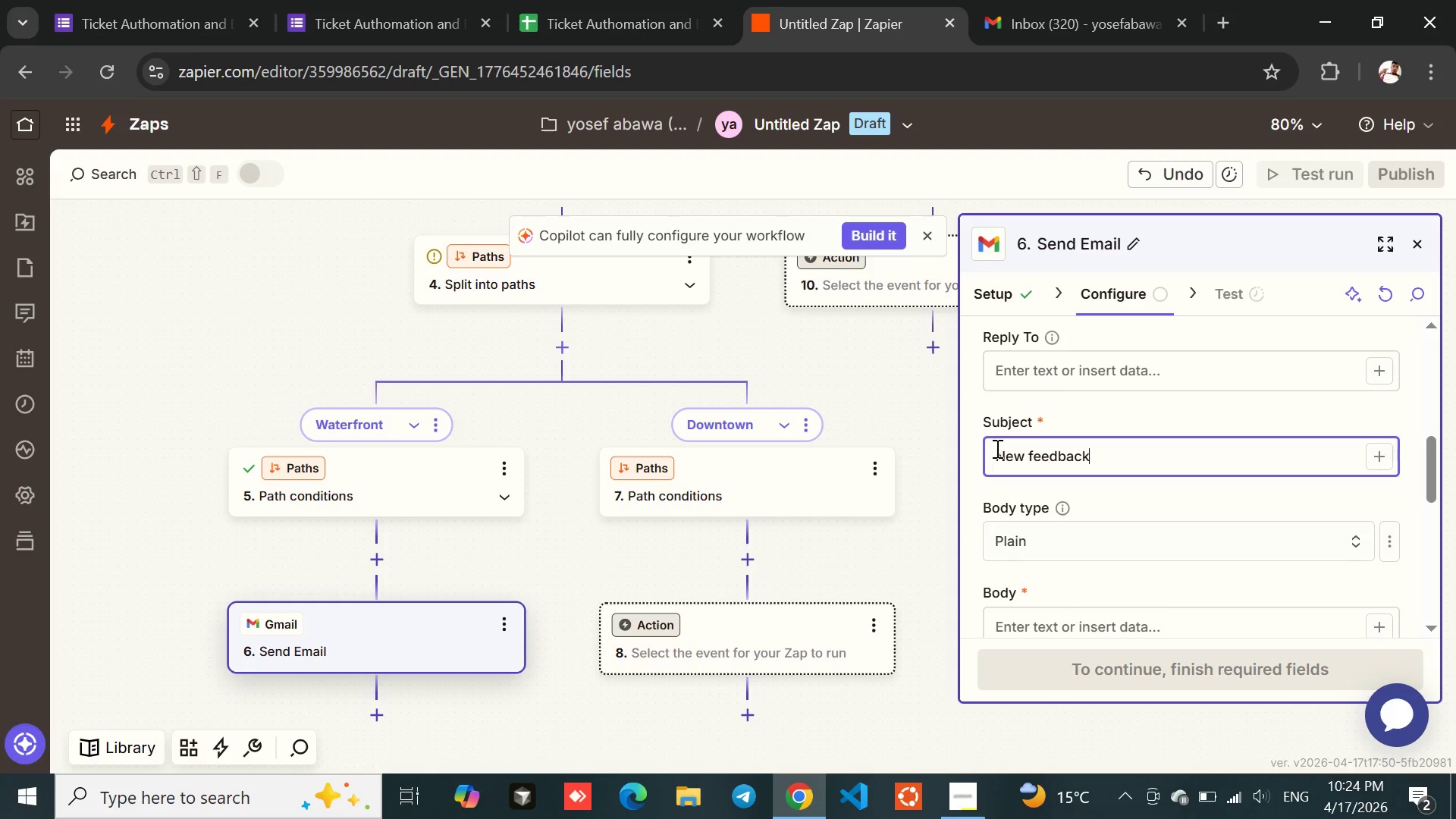 
mouse_move([1068, 488])
 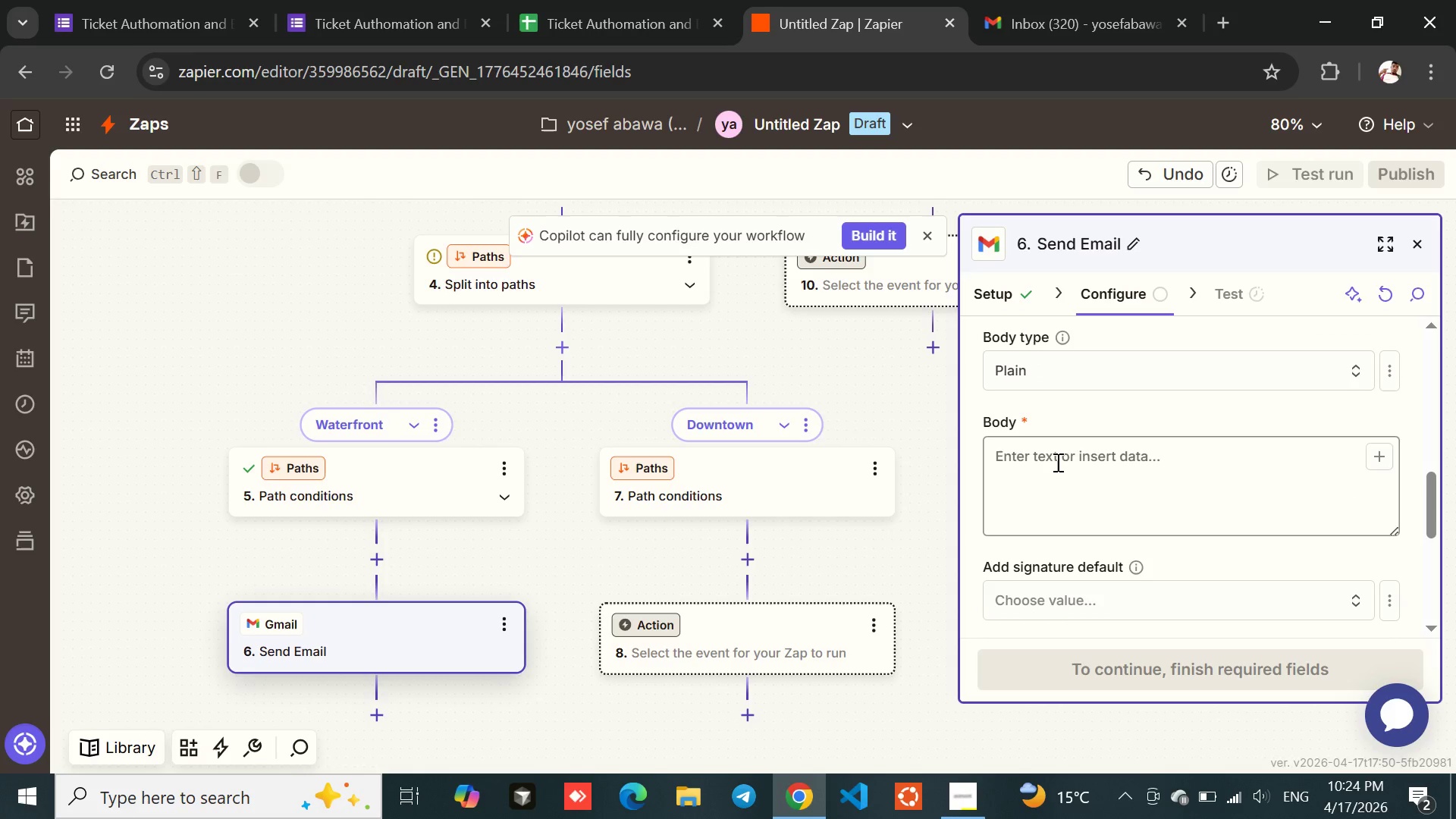 
left_click([1056, 462])
 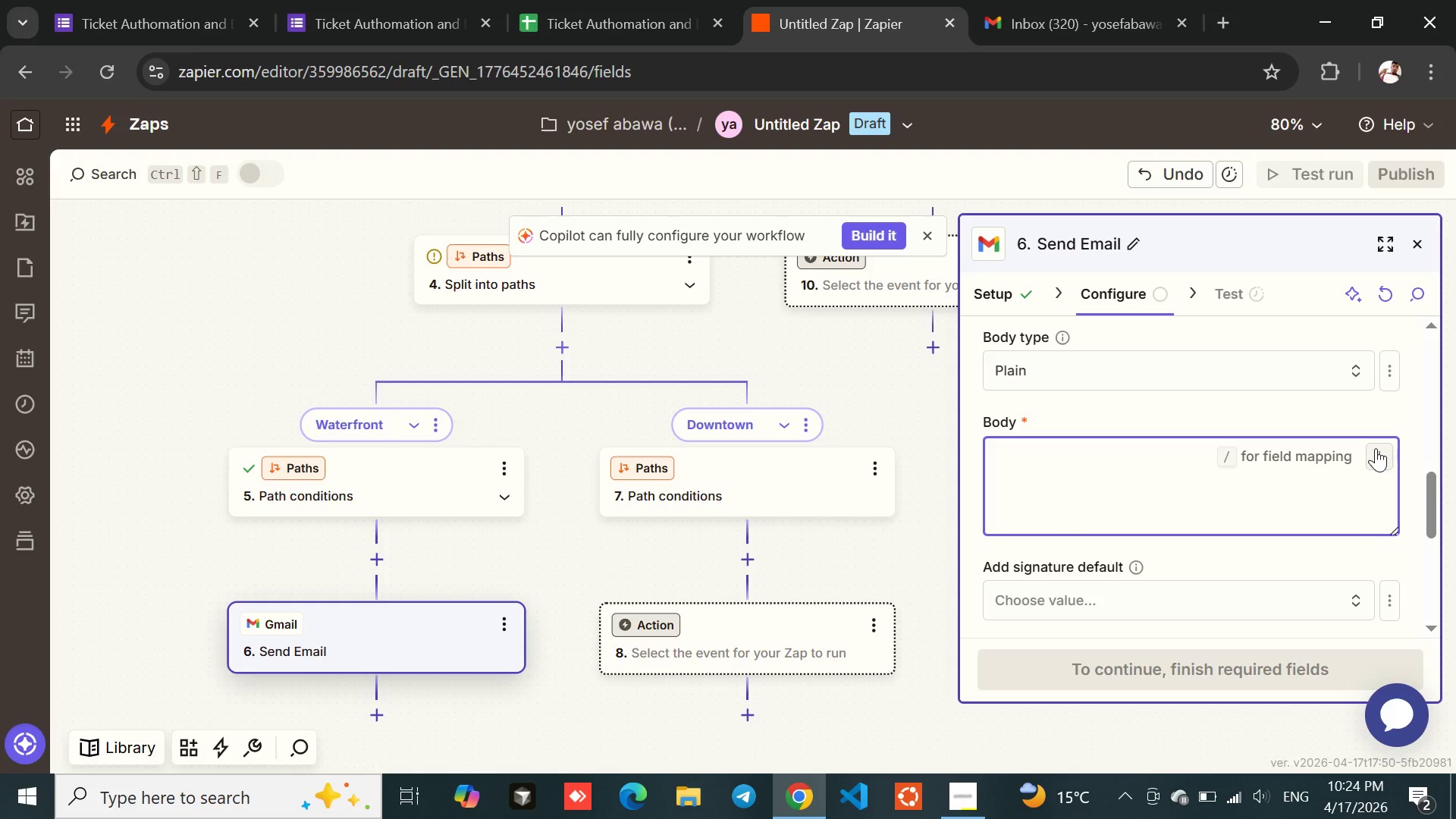 
wait(5.39)
 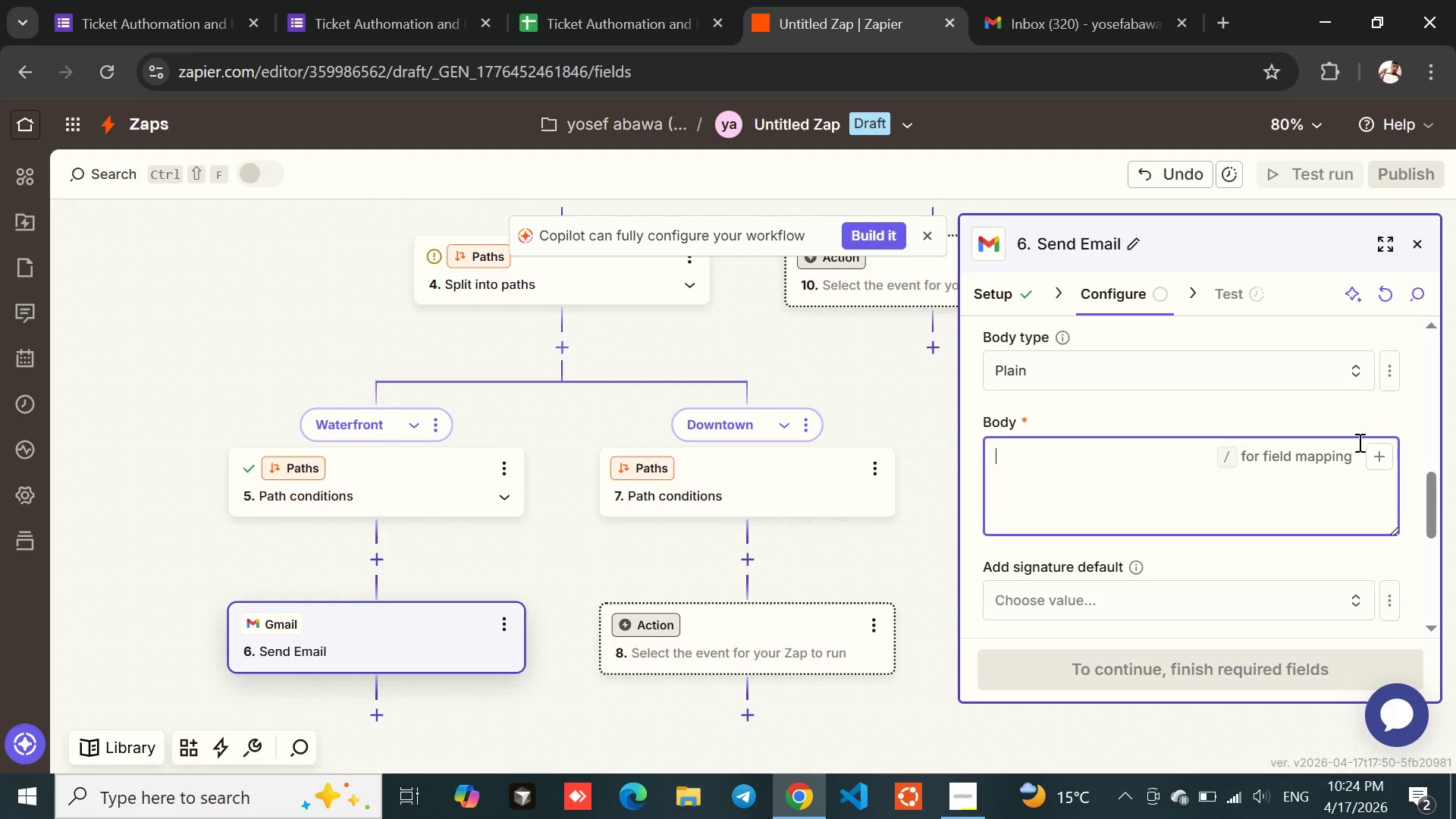 
type(Name)
 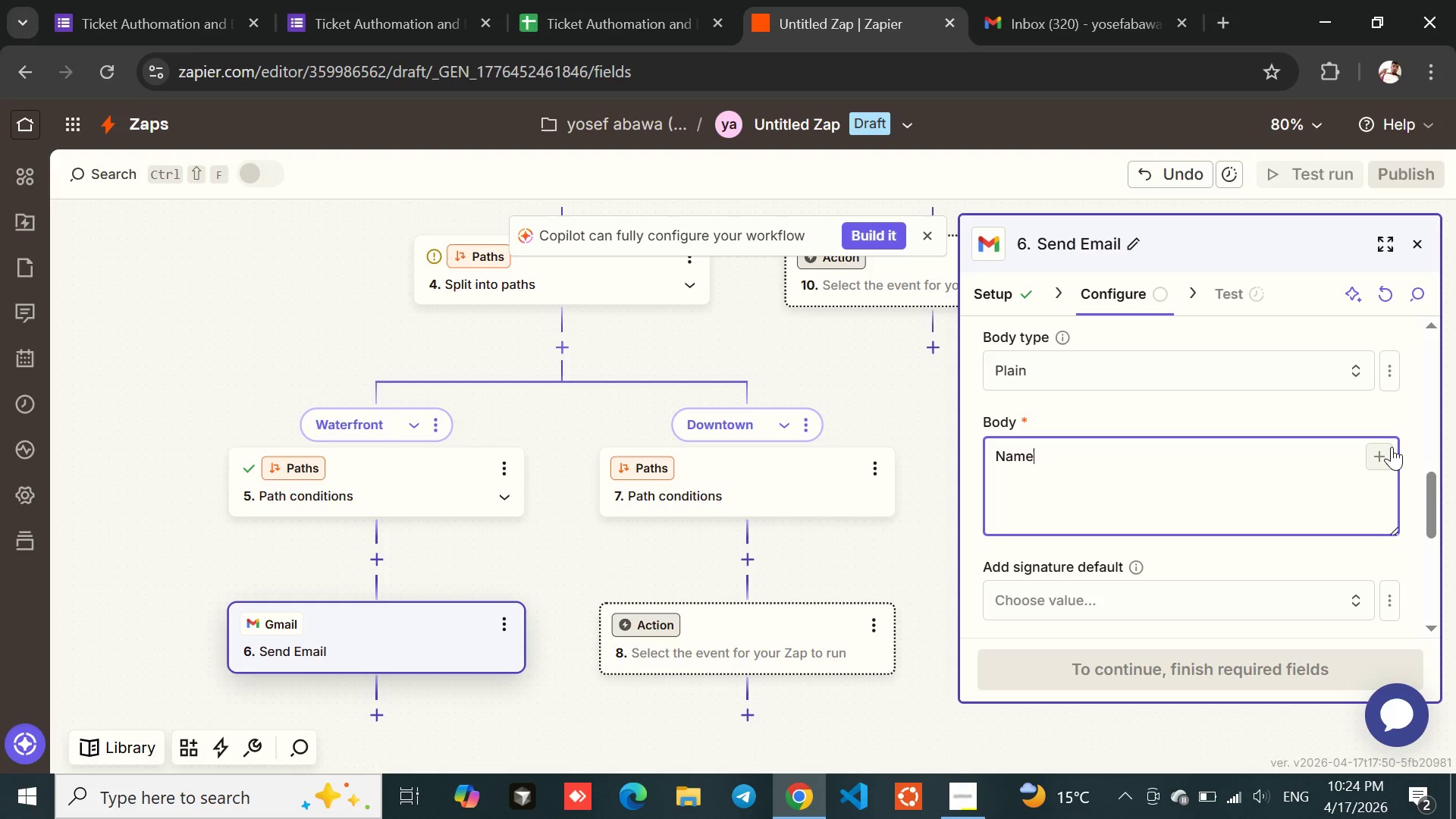 
key(Shift+Semicolon)
 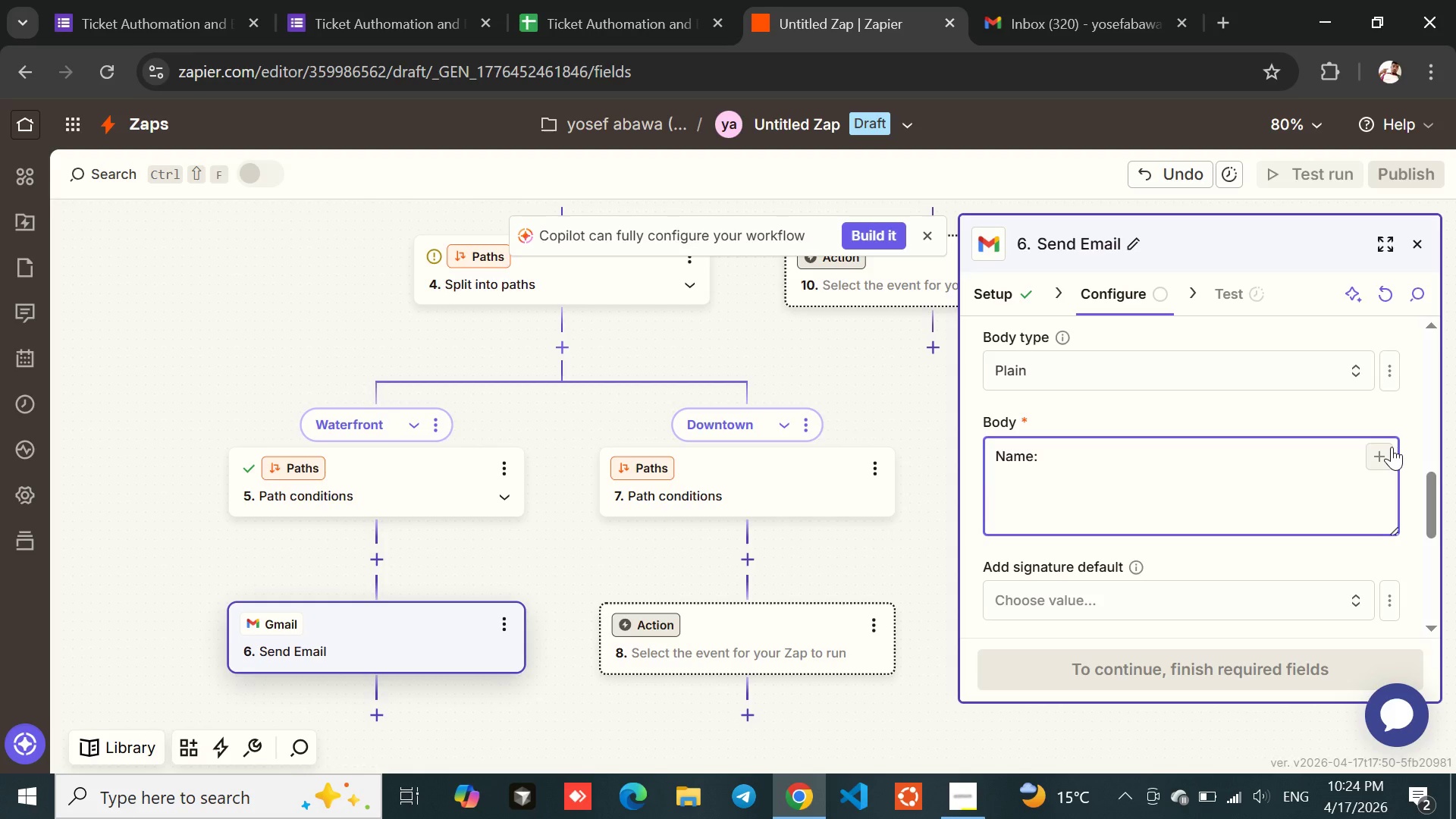 
key(Backspace)
 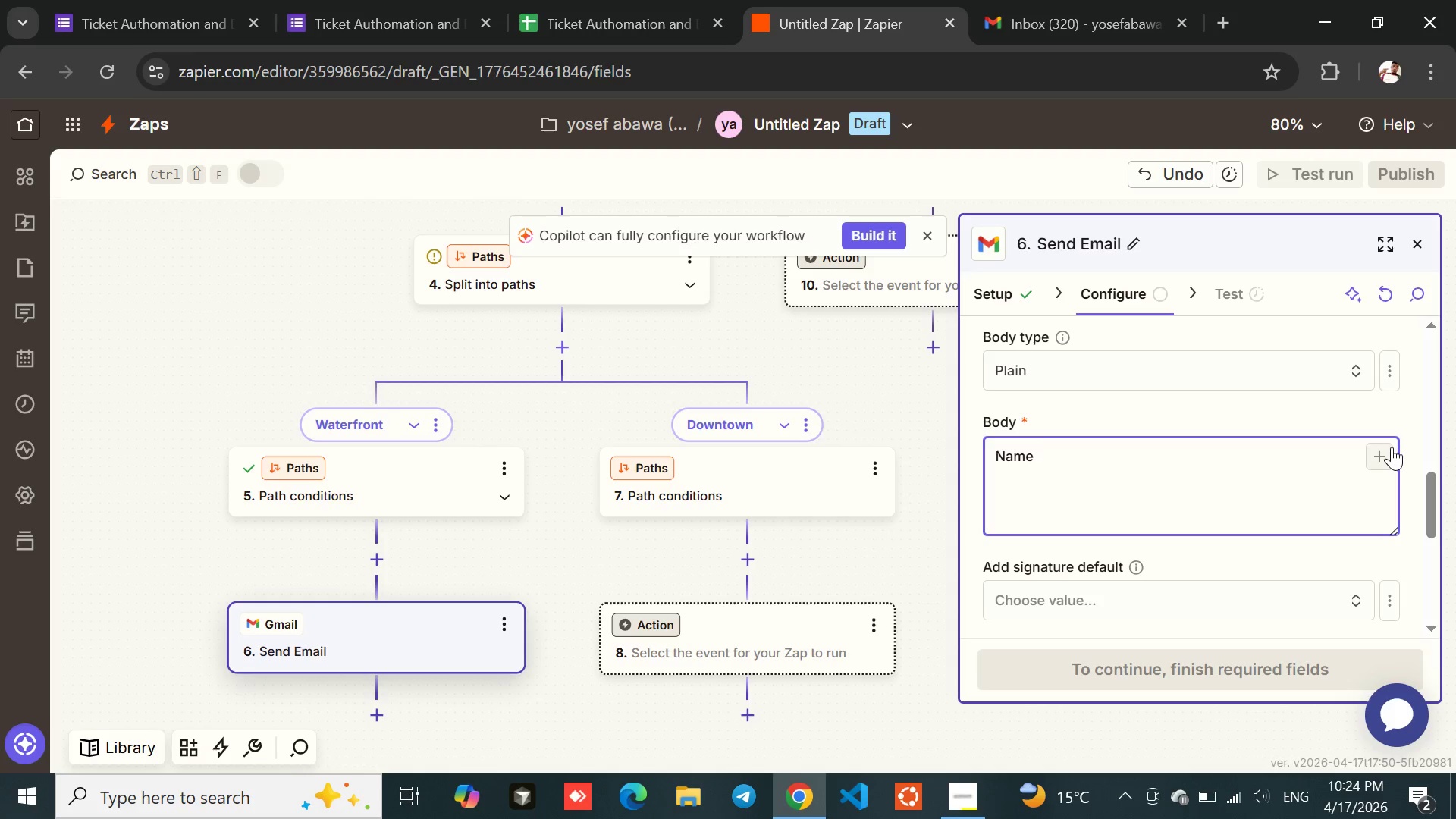 
key(Minus)
 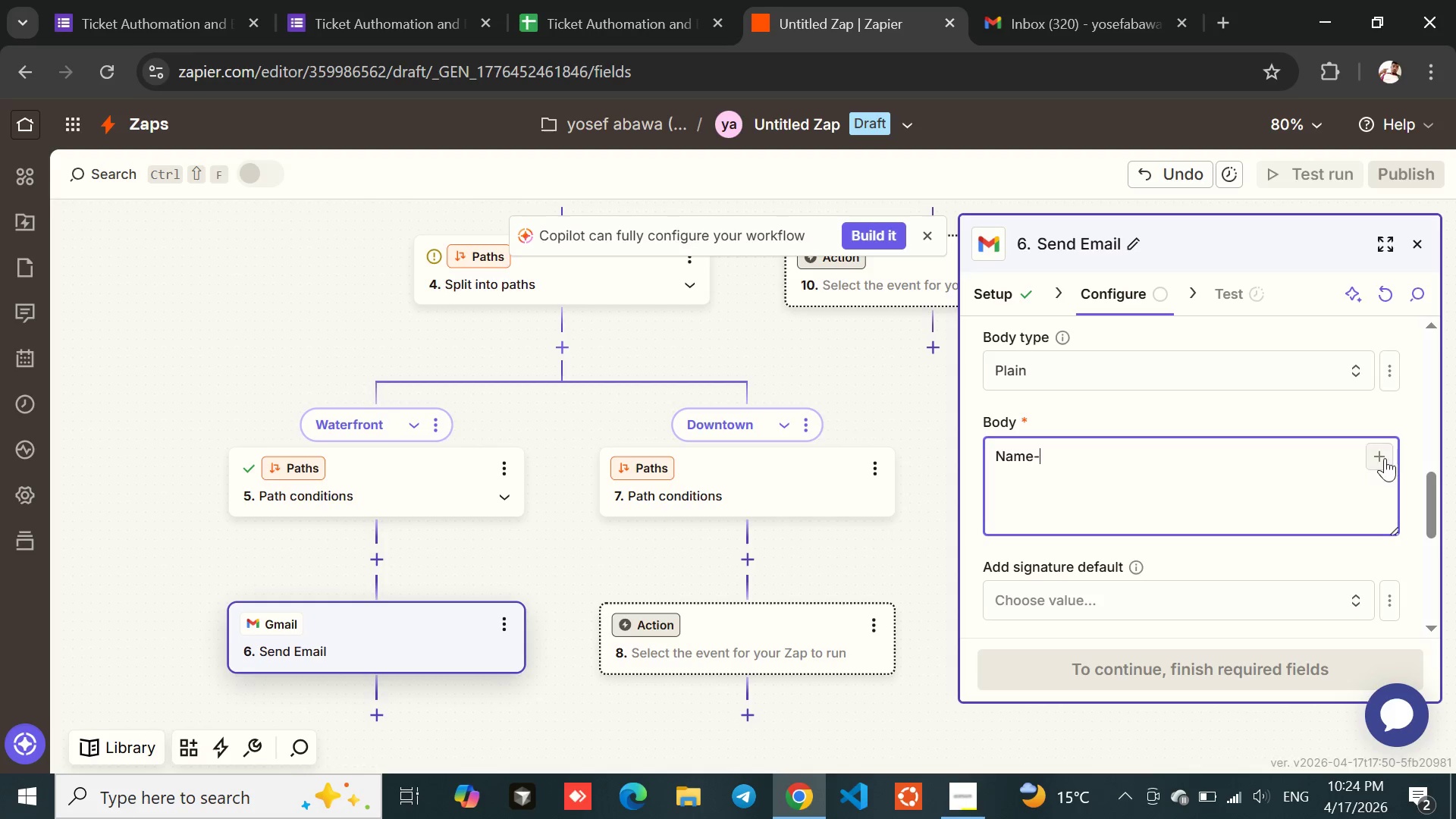 
left_click([1392, 452])
 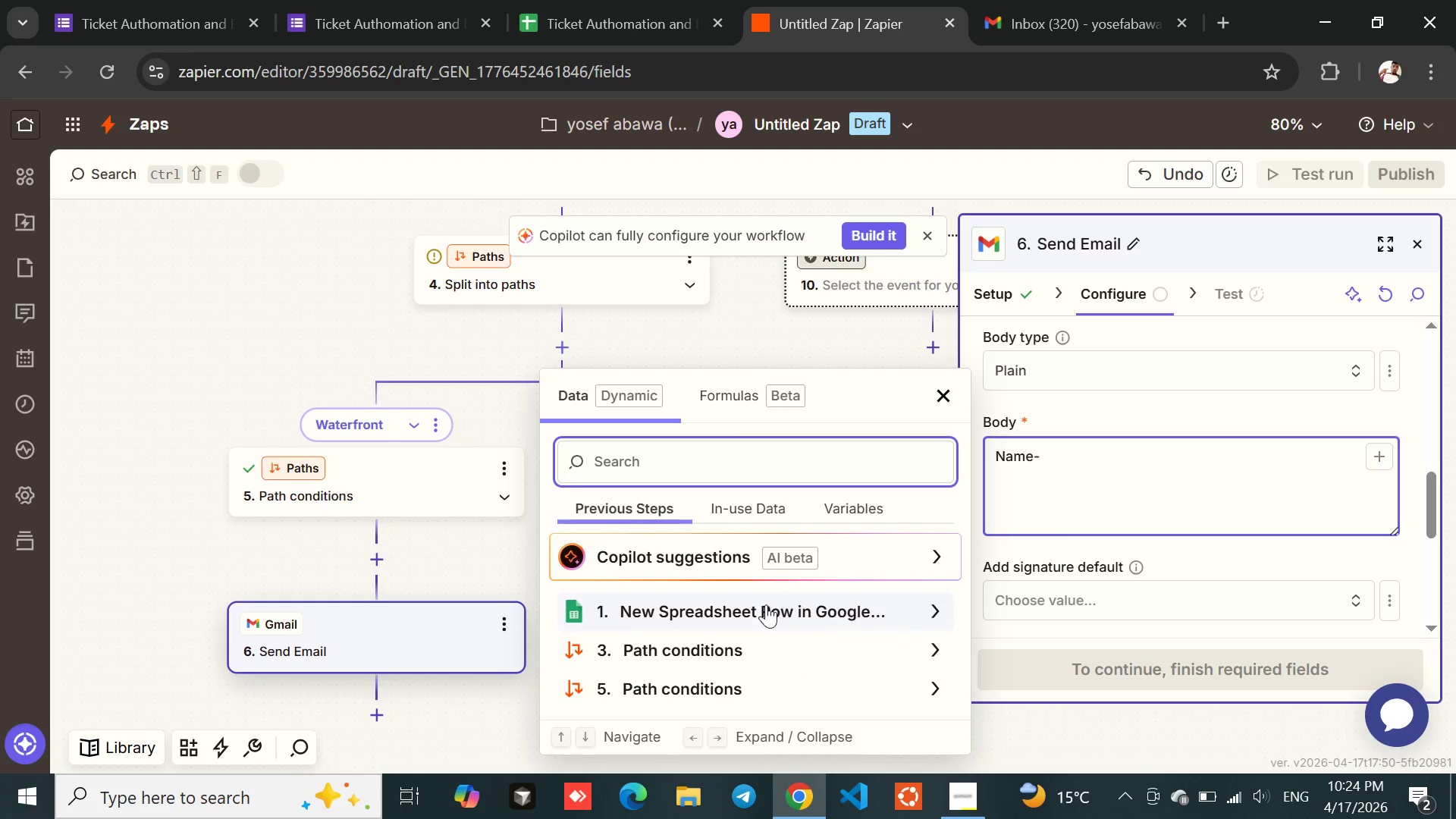 
left_click([711, 615])
 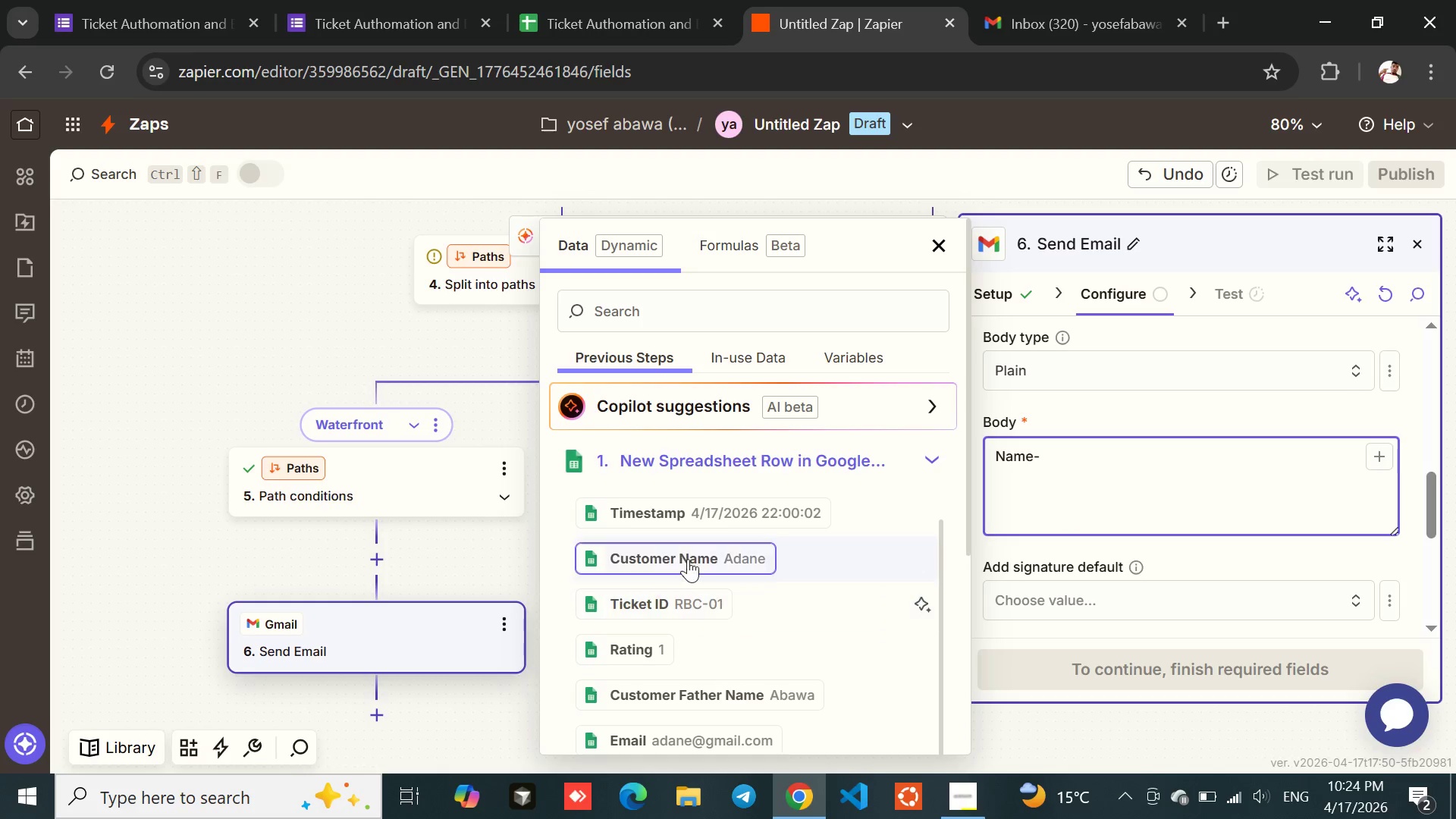 
right_click([688, 559])
 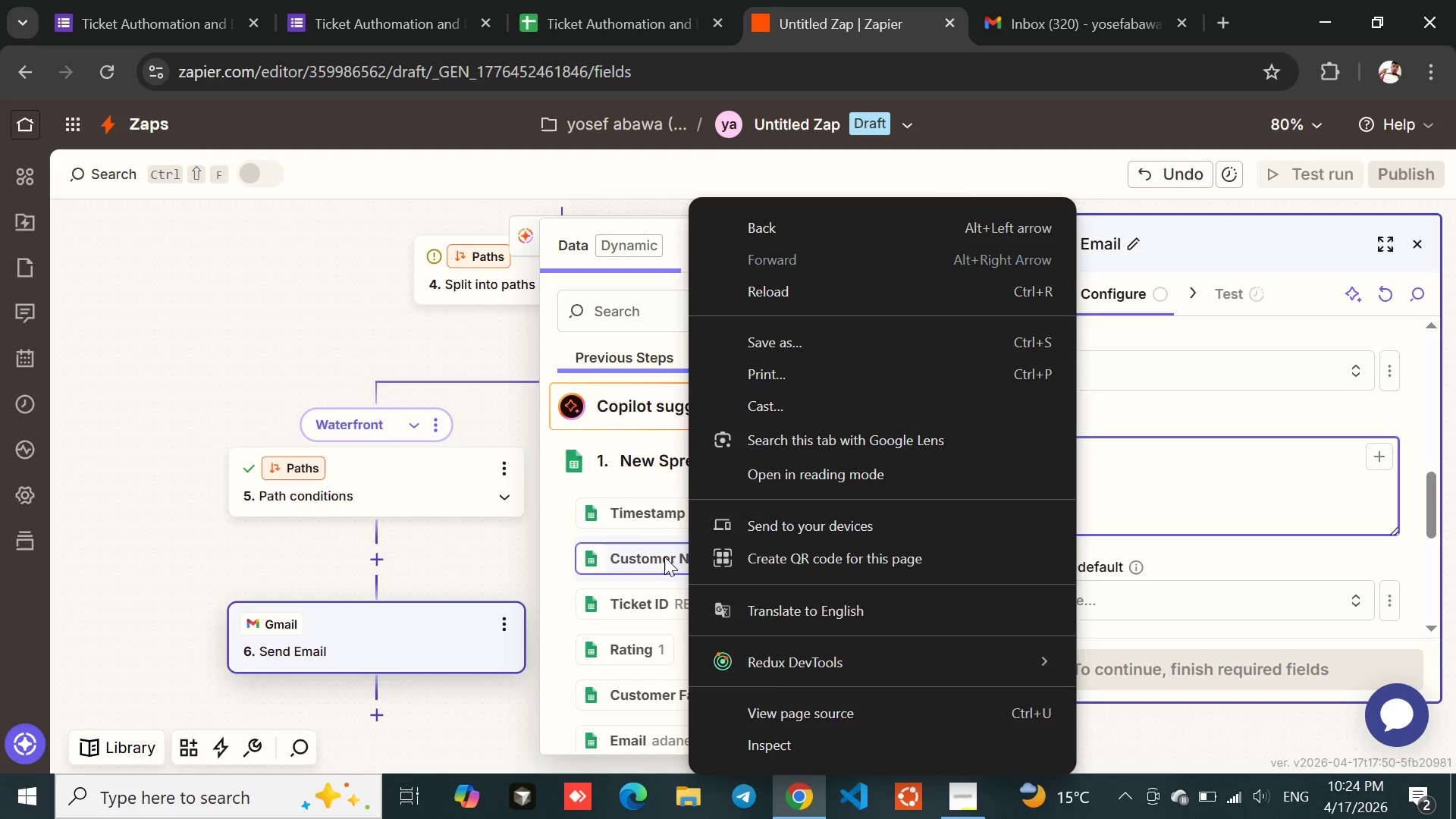 
left_click([664, 557])
 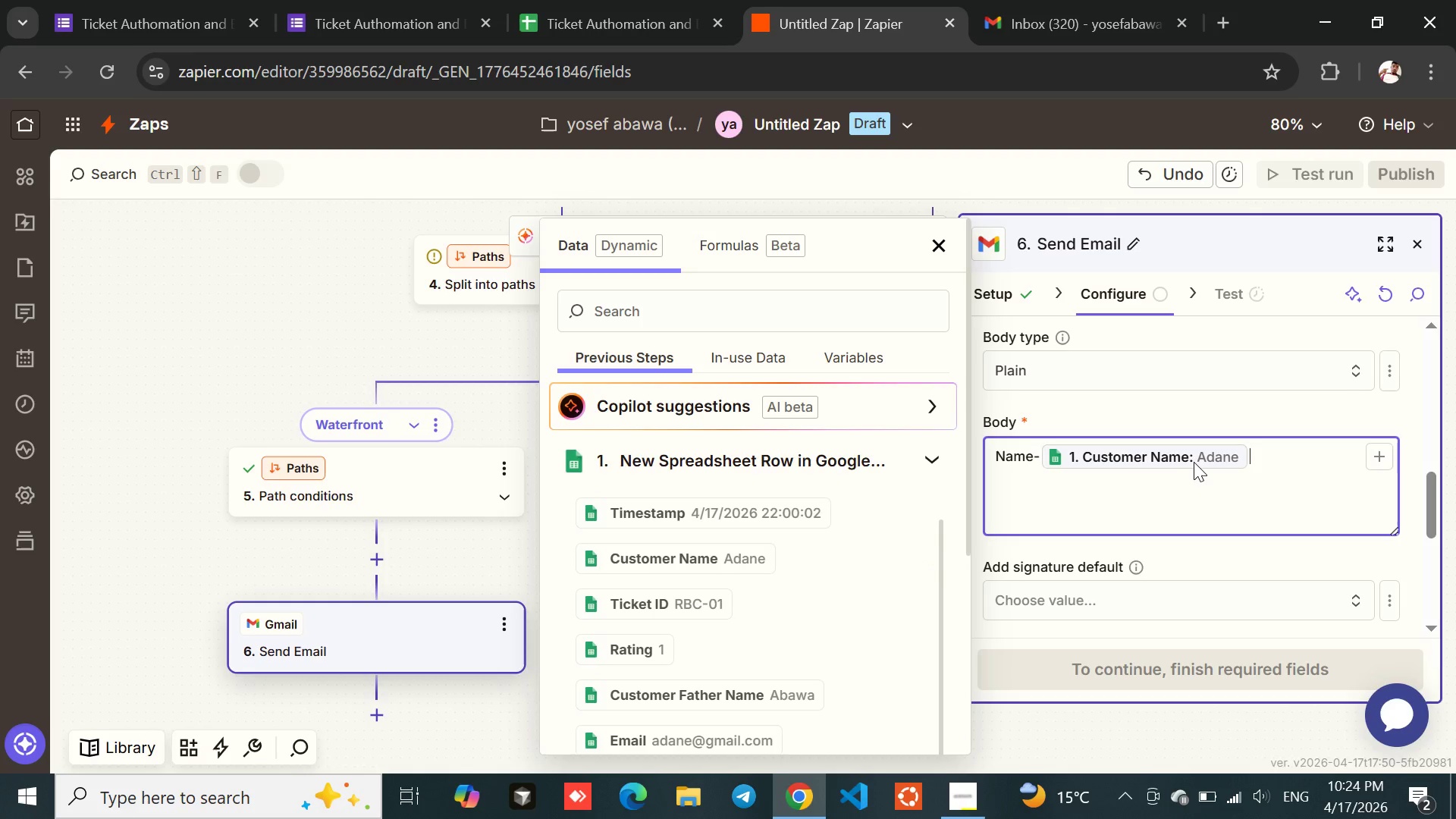 
key(Enter)
 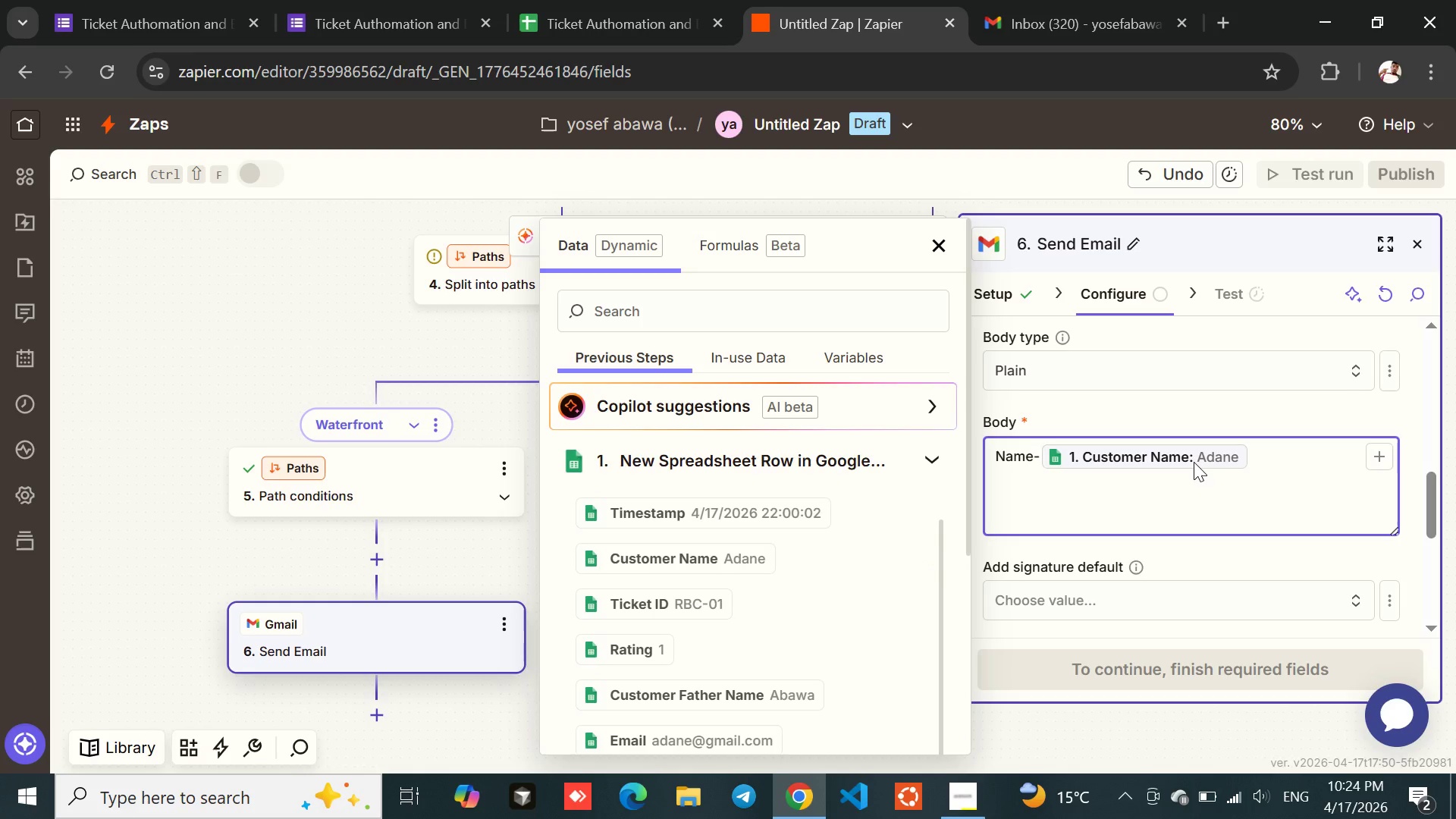 
key(Shift+ShiftLeft)
 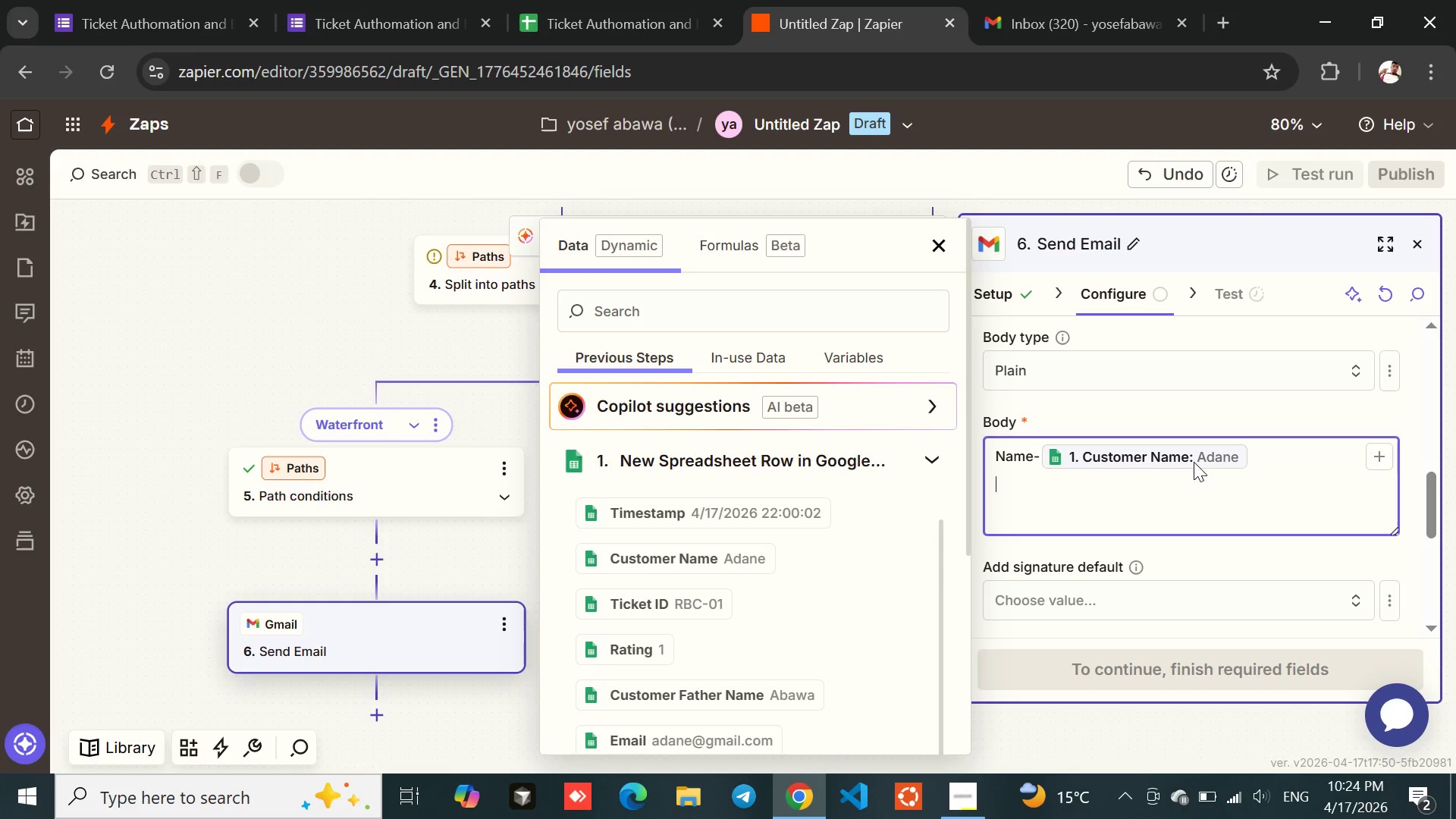 
key(Shift+I)
 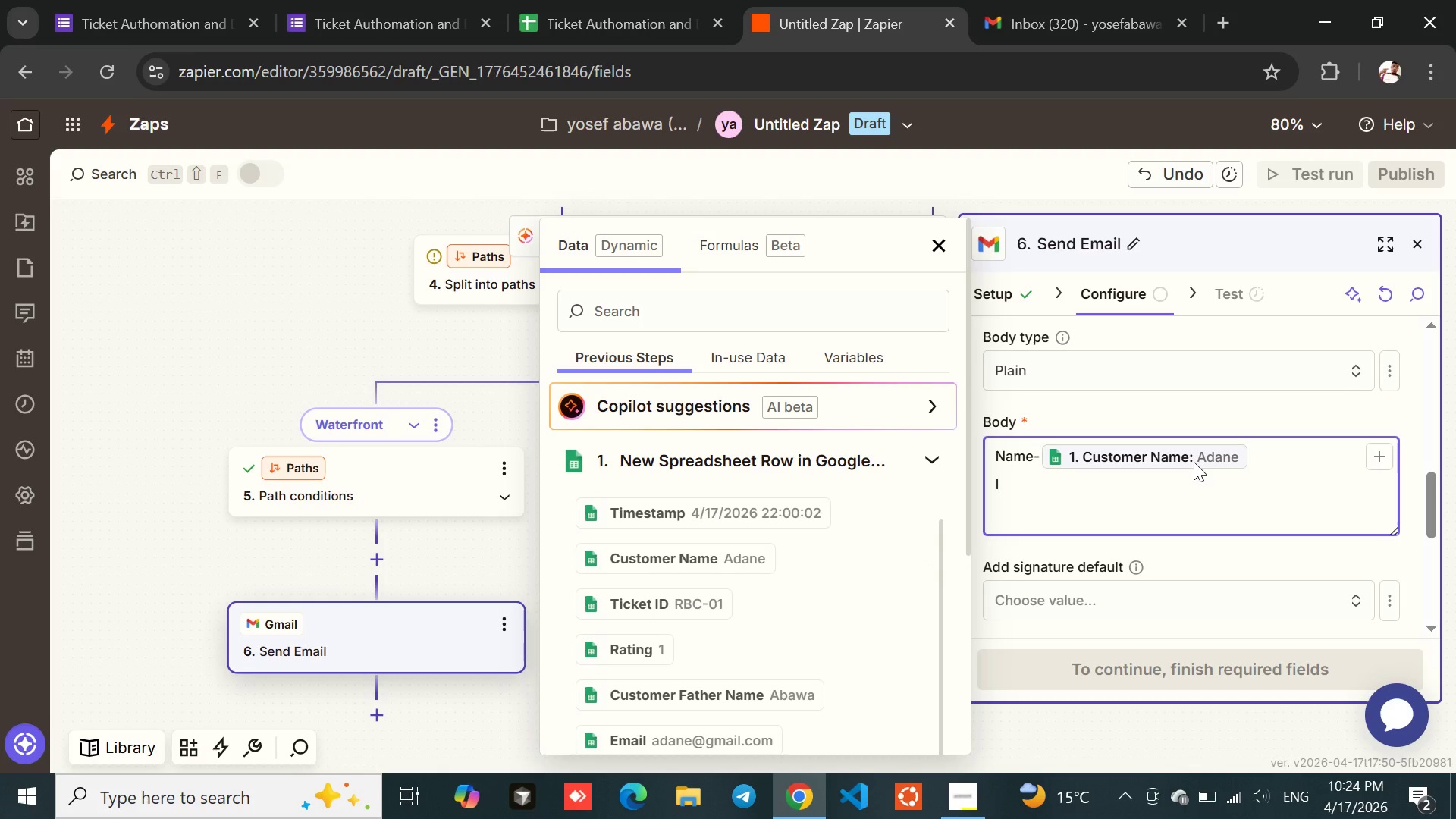 
key(Shift+ShiftLeft)
 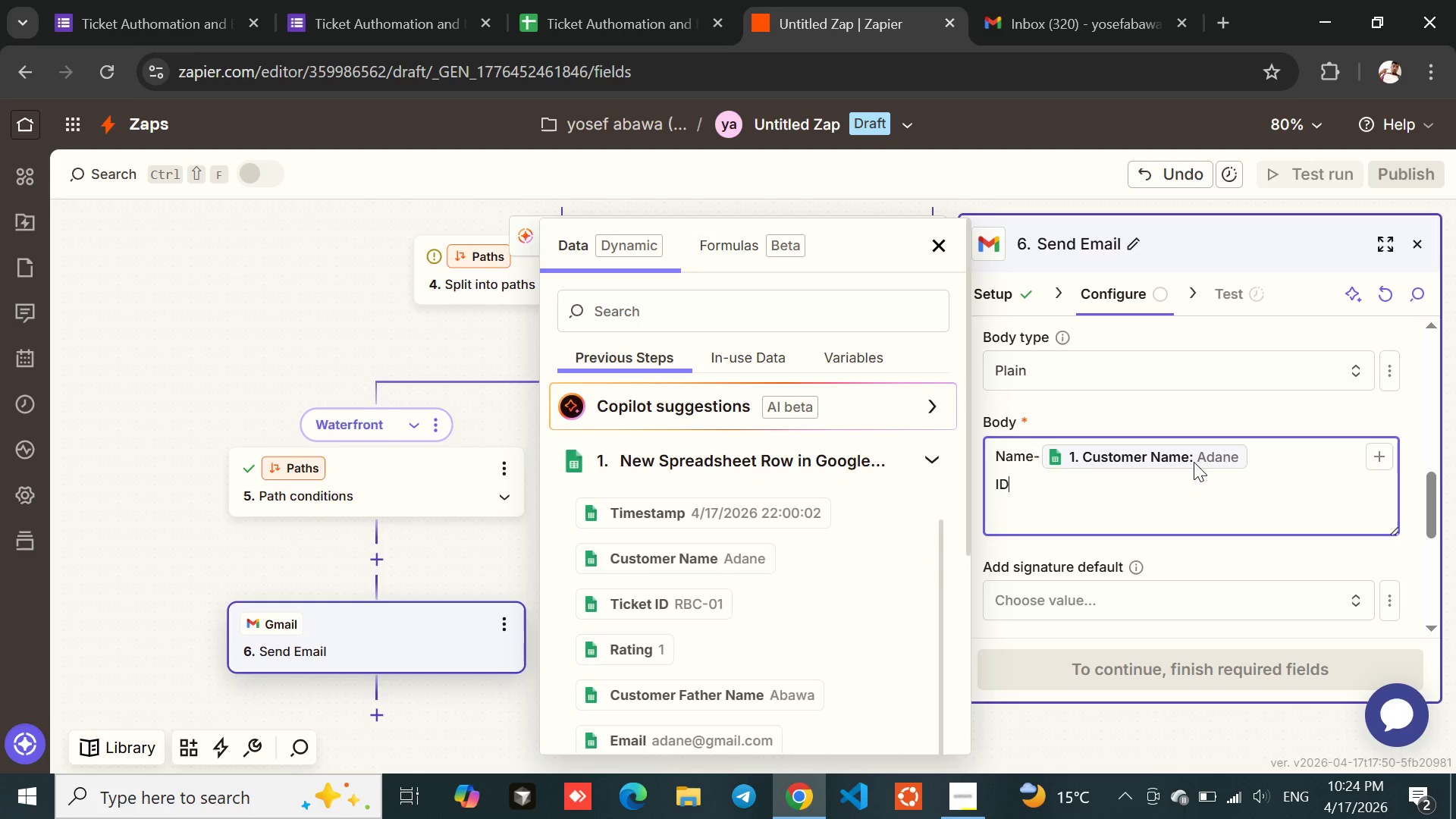 
key(Shift+D)
 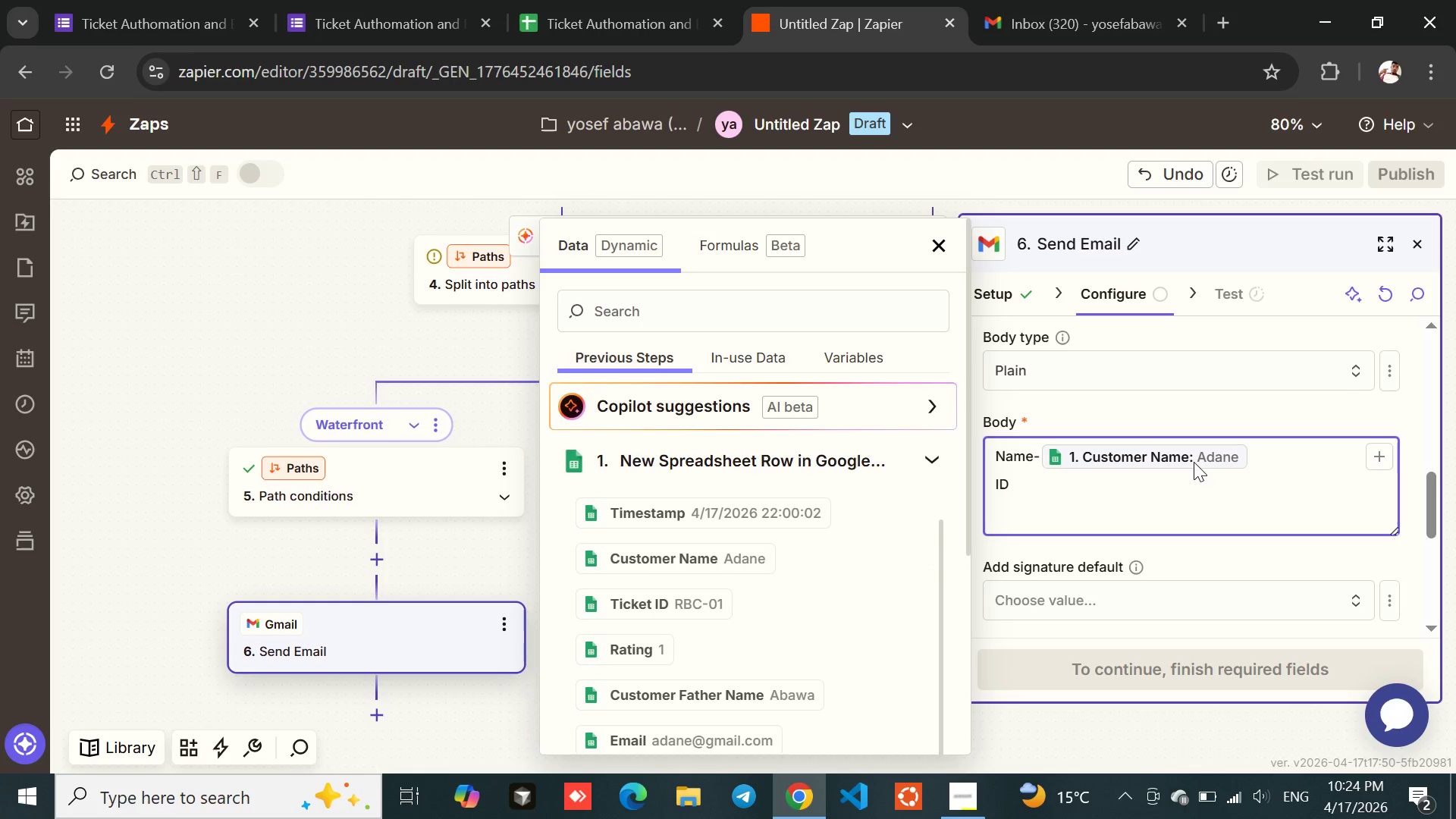 
key(Minus)
 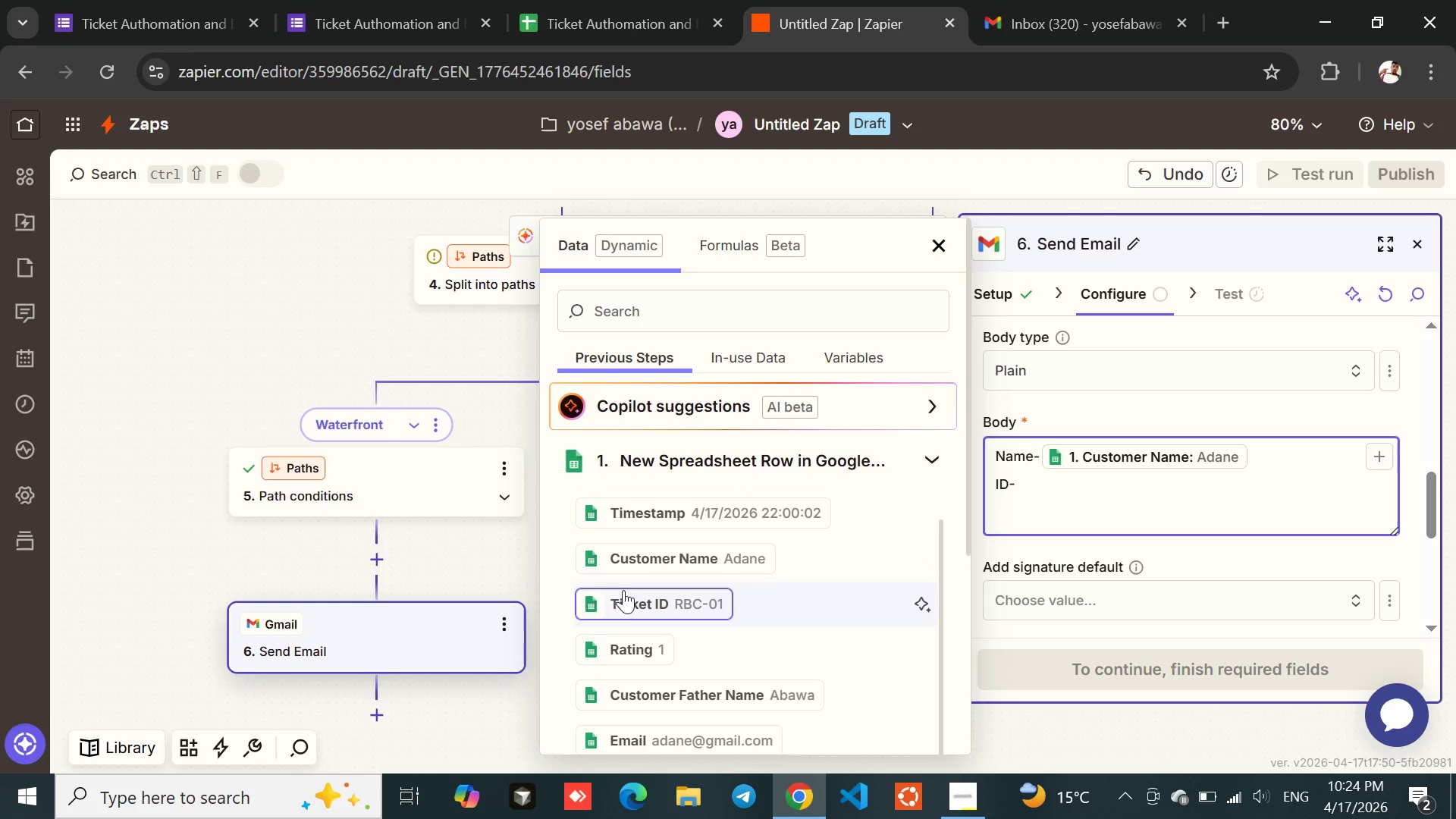 
left_click([623, 600])
 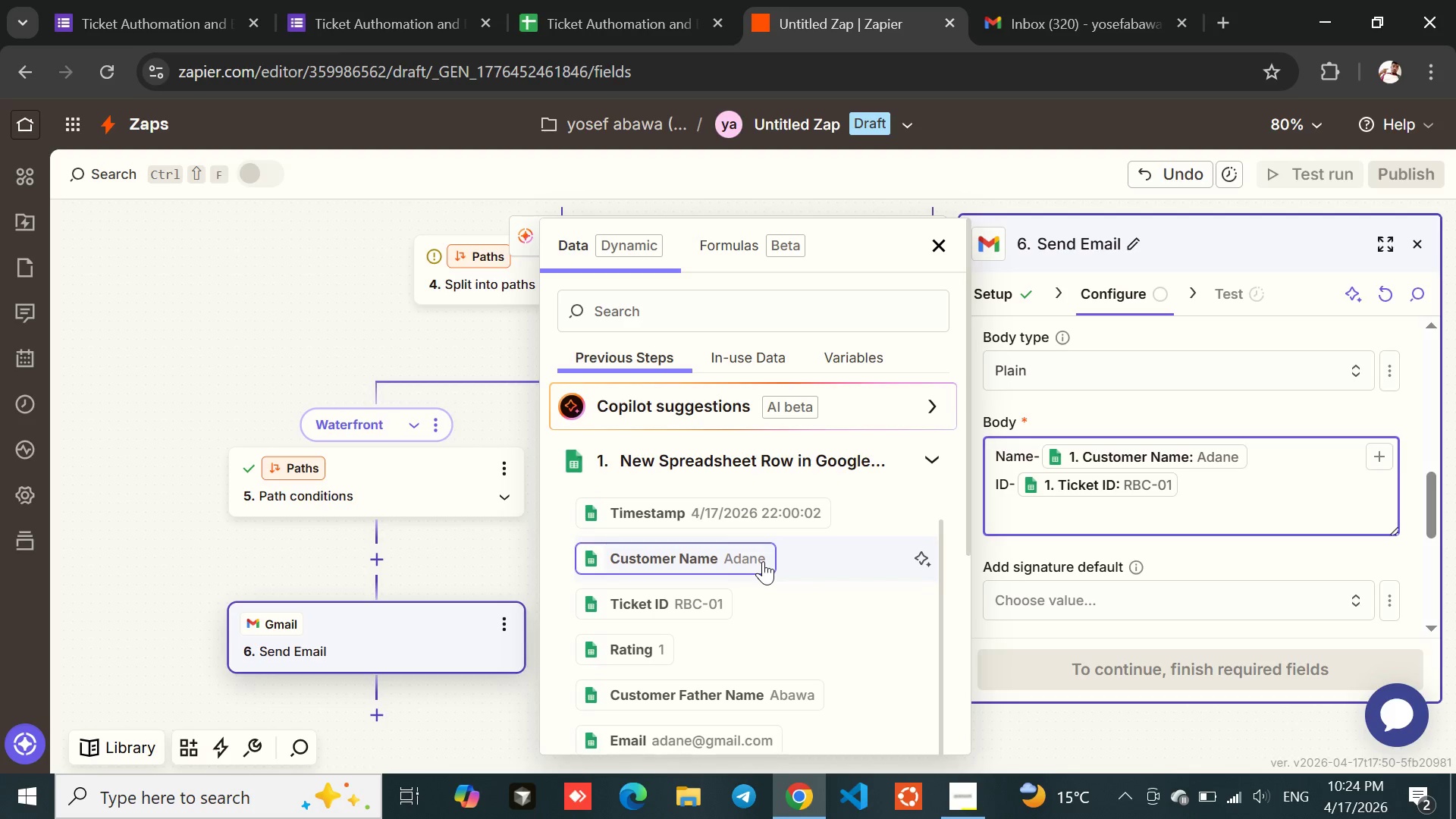 
key(Enter)
 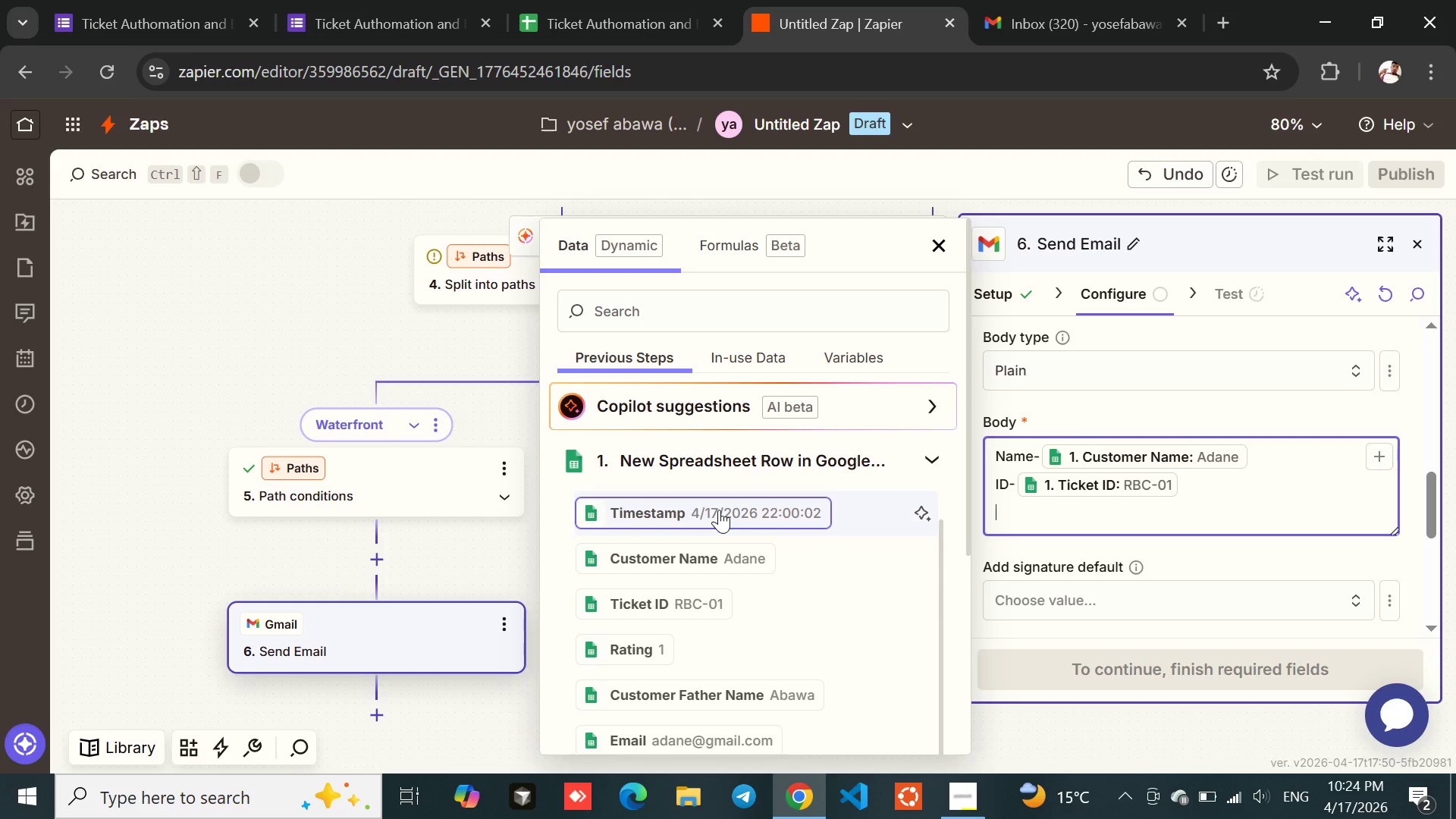 
type(Rating-)
 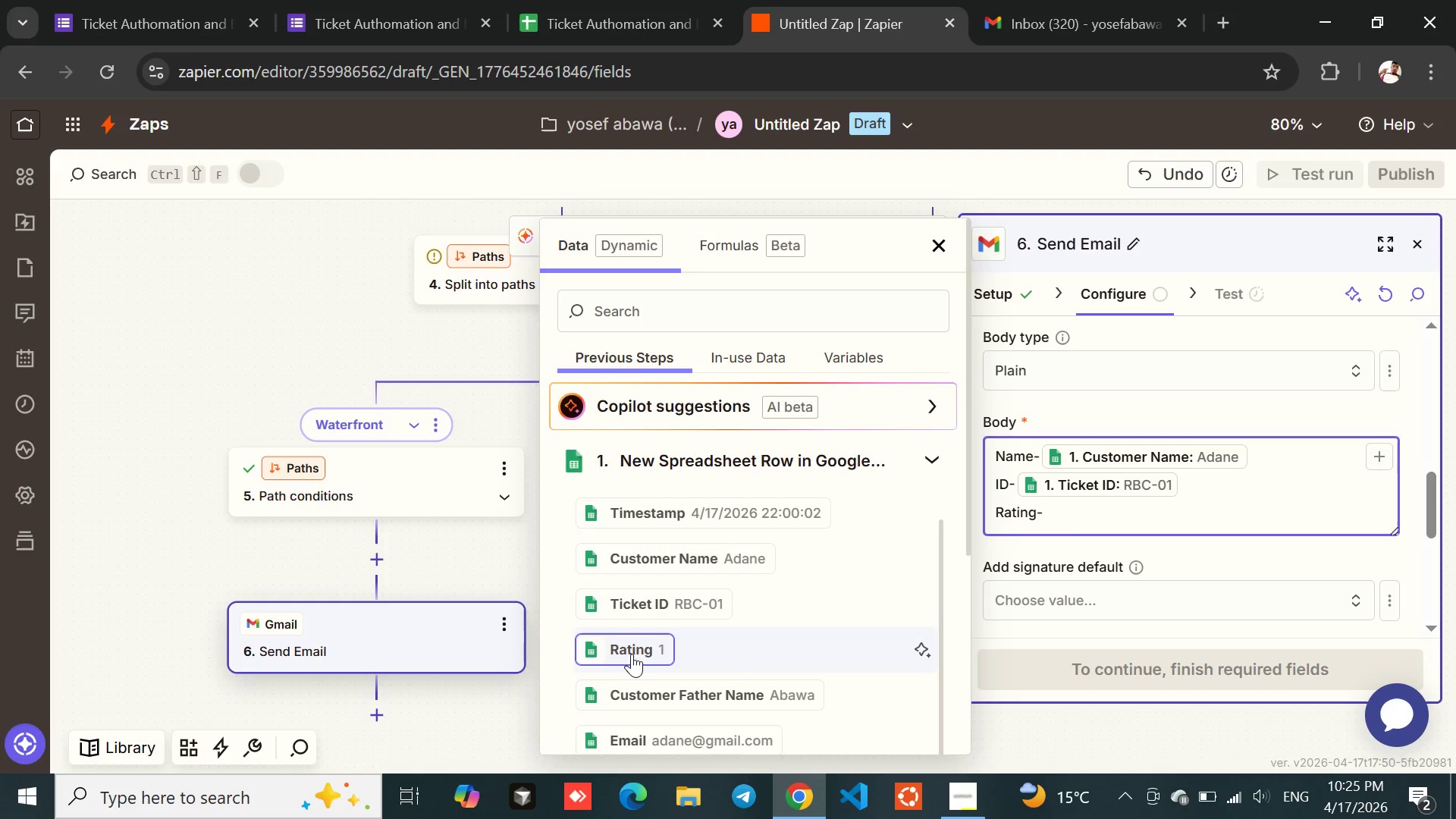 
left_click([617, 645])
 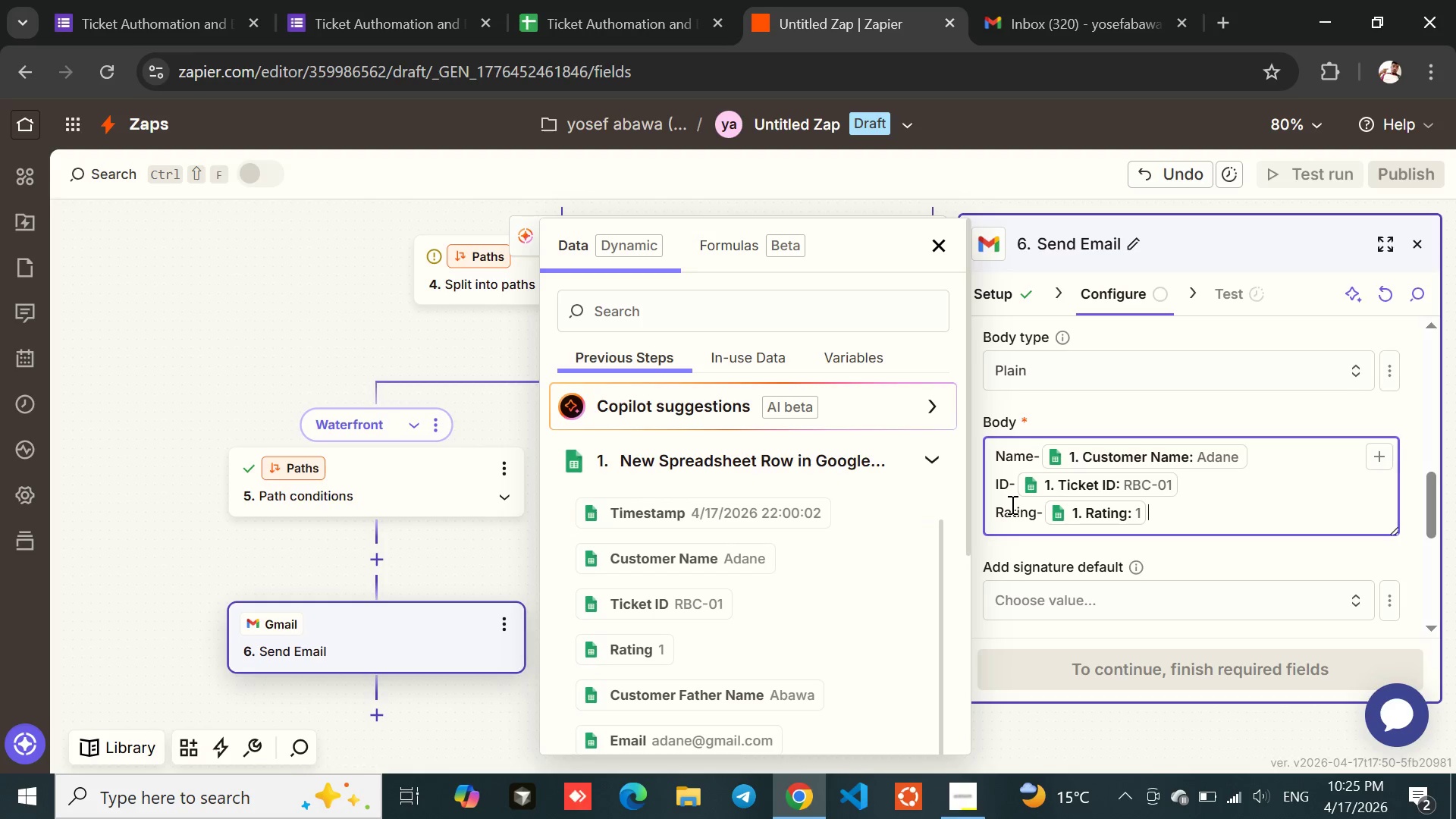 
key(Enter)
 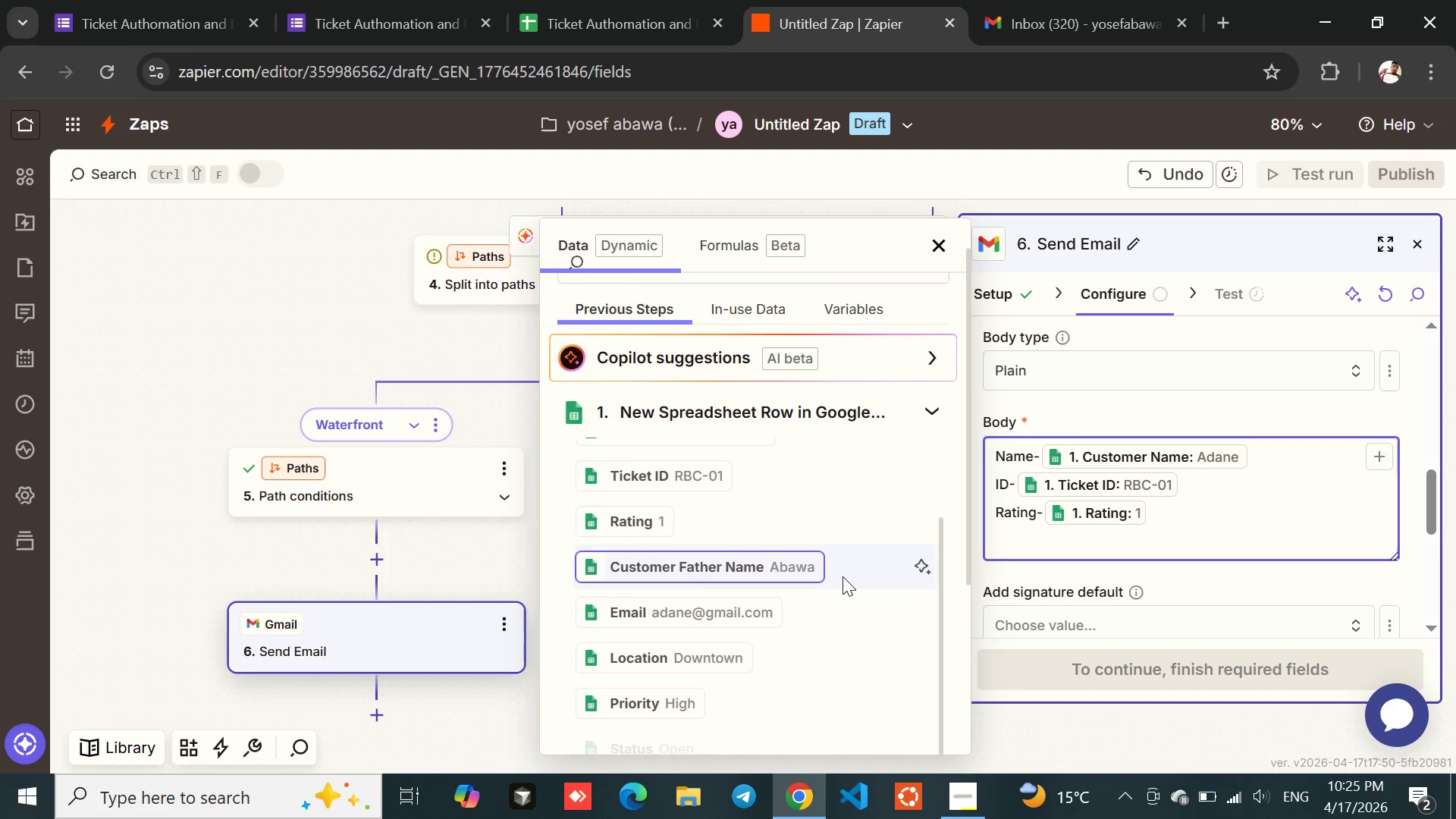 
type(Location-)
 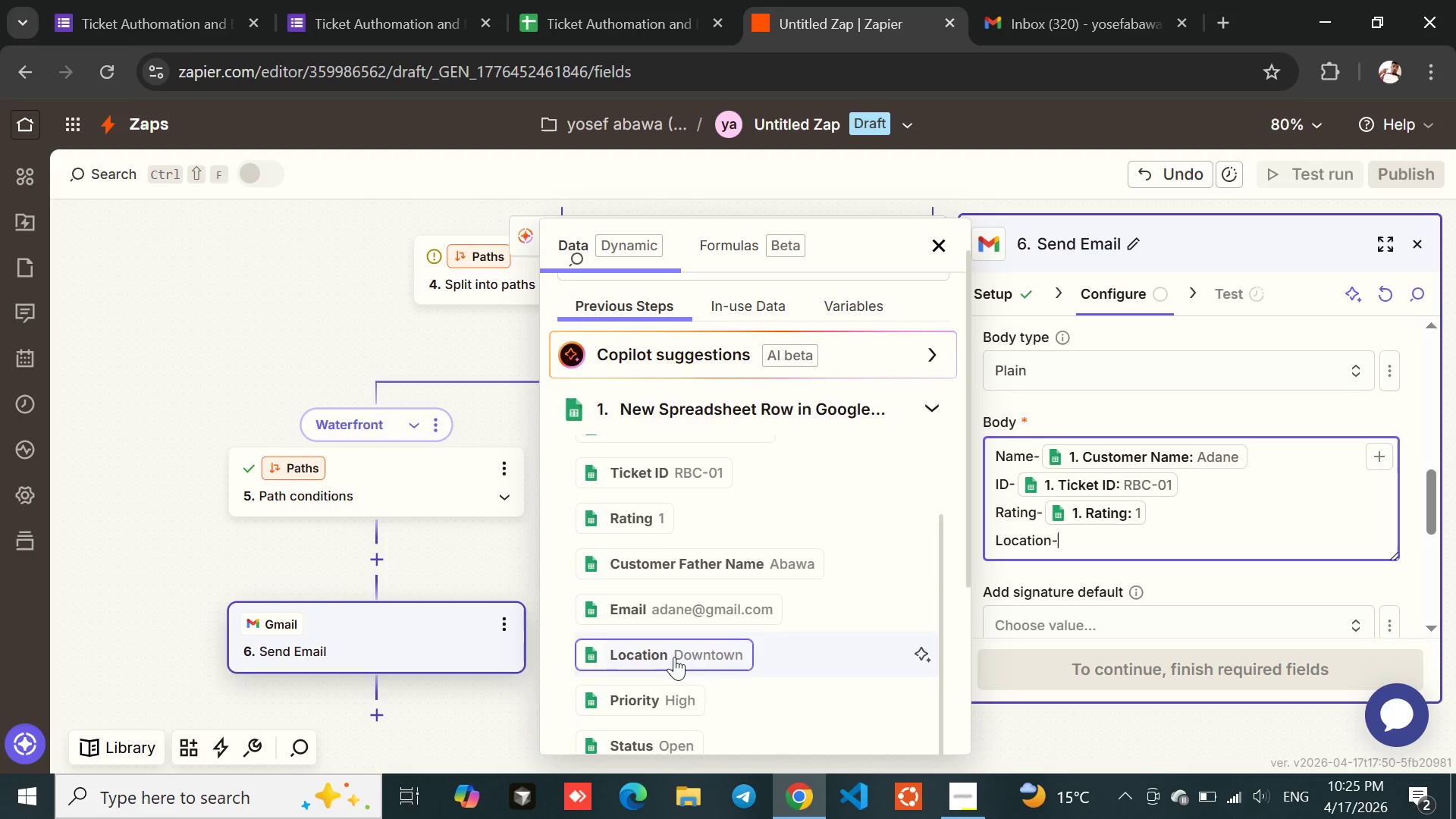 
left_click([632, 652])
 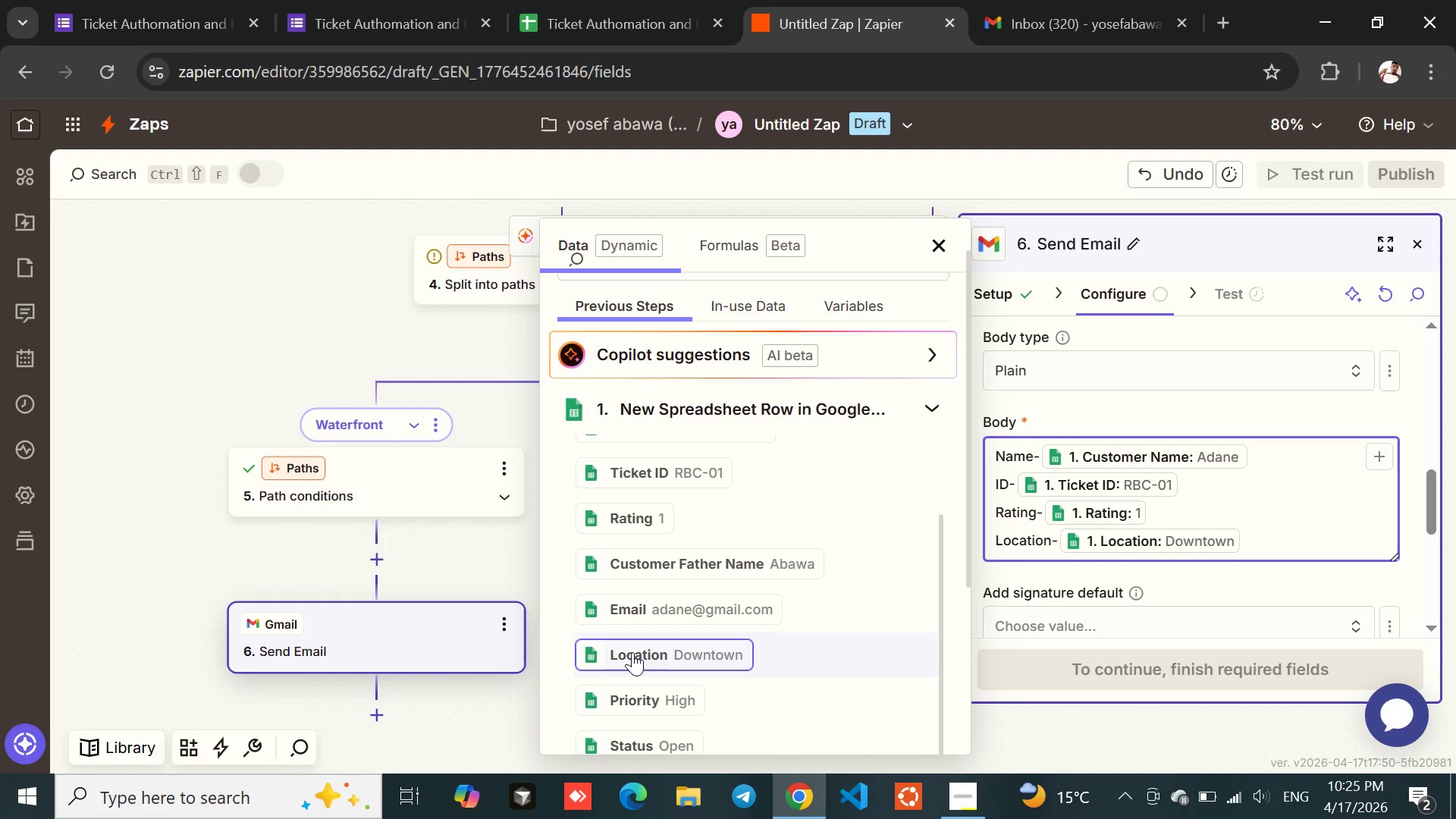 
key(Enter)
 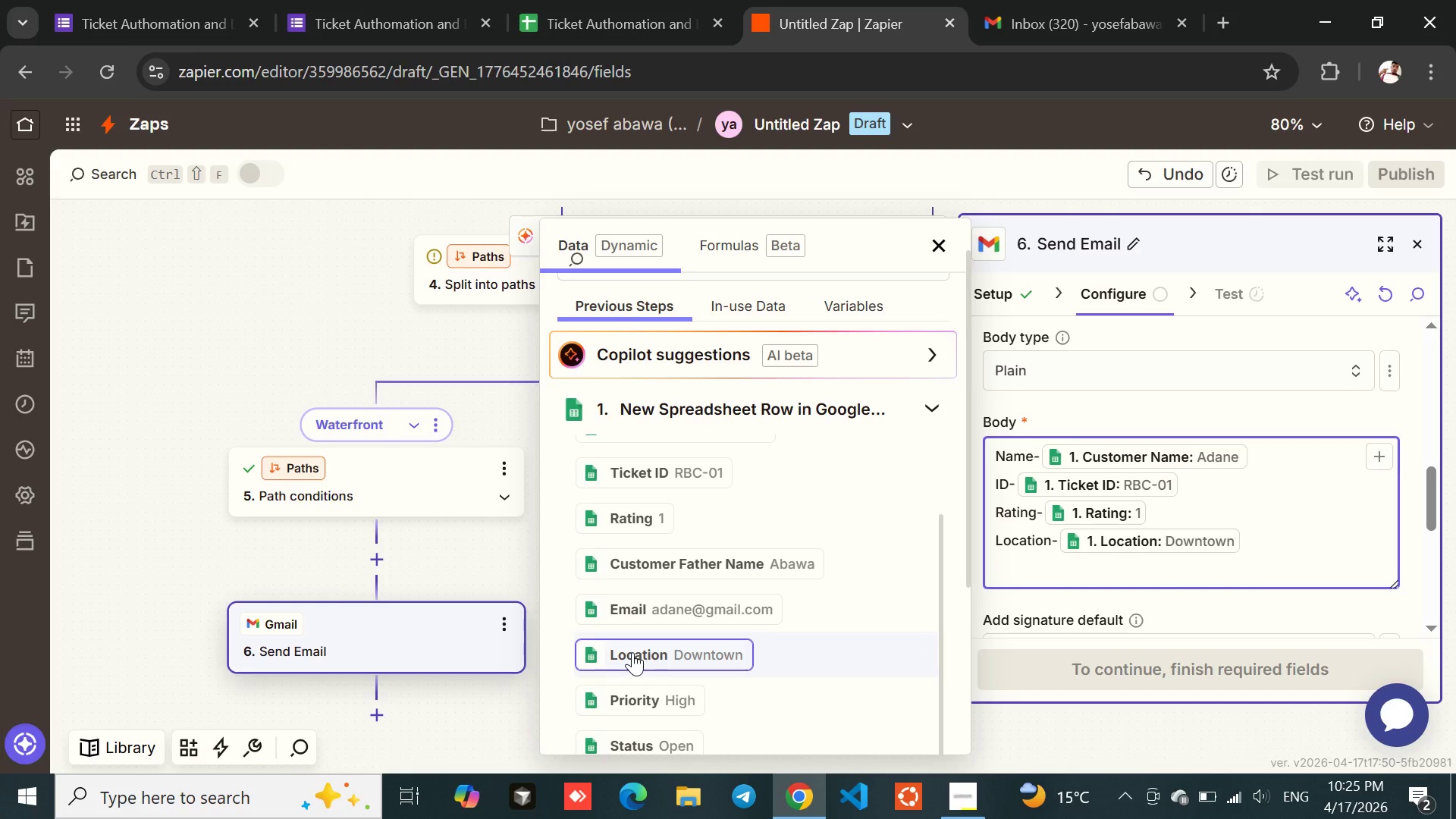 
type(Priority-)
 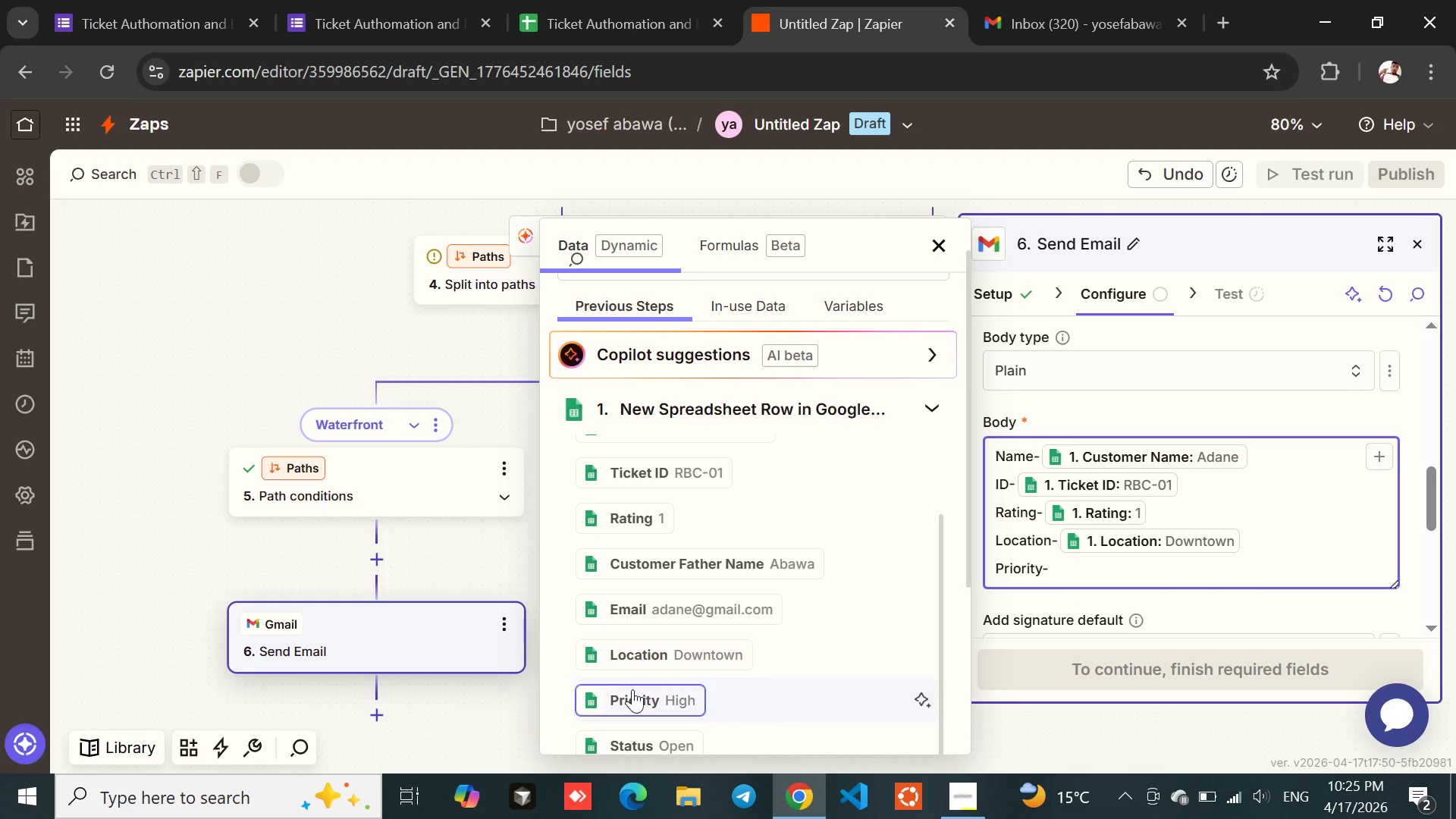 
left_click([632, 692])
 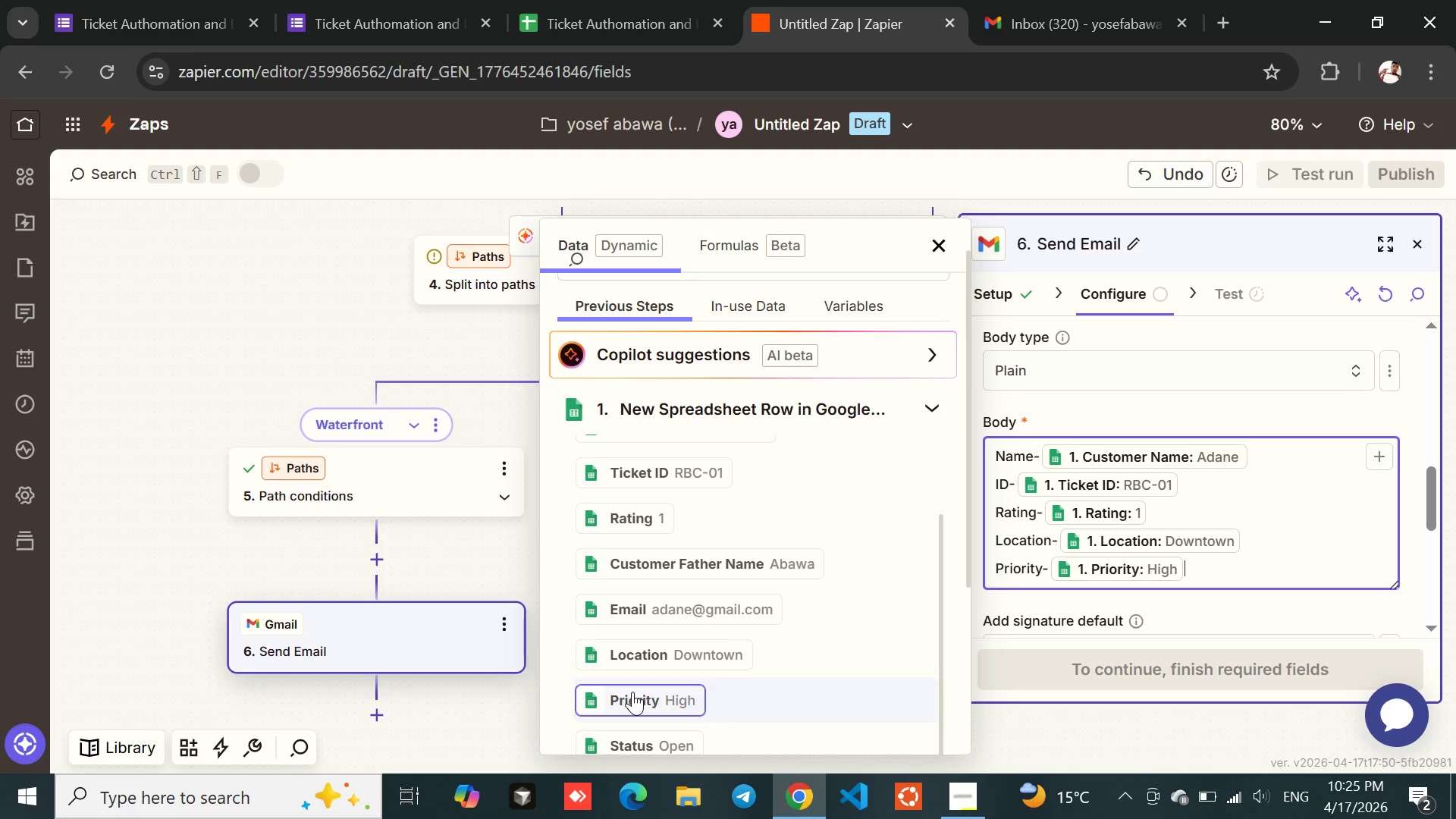 
wait(7.52)
 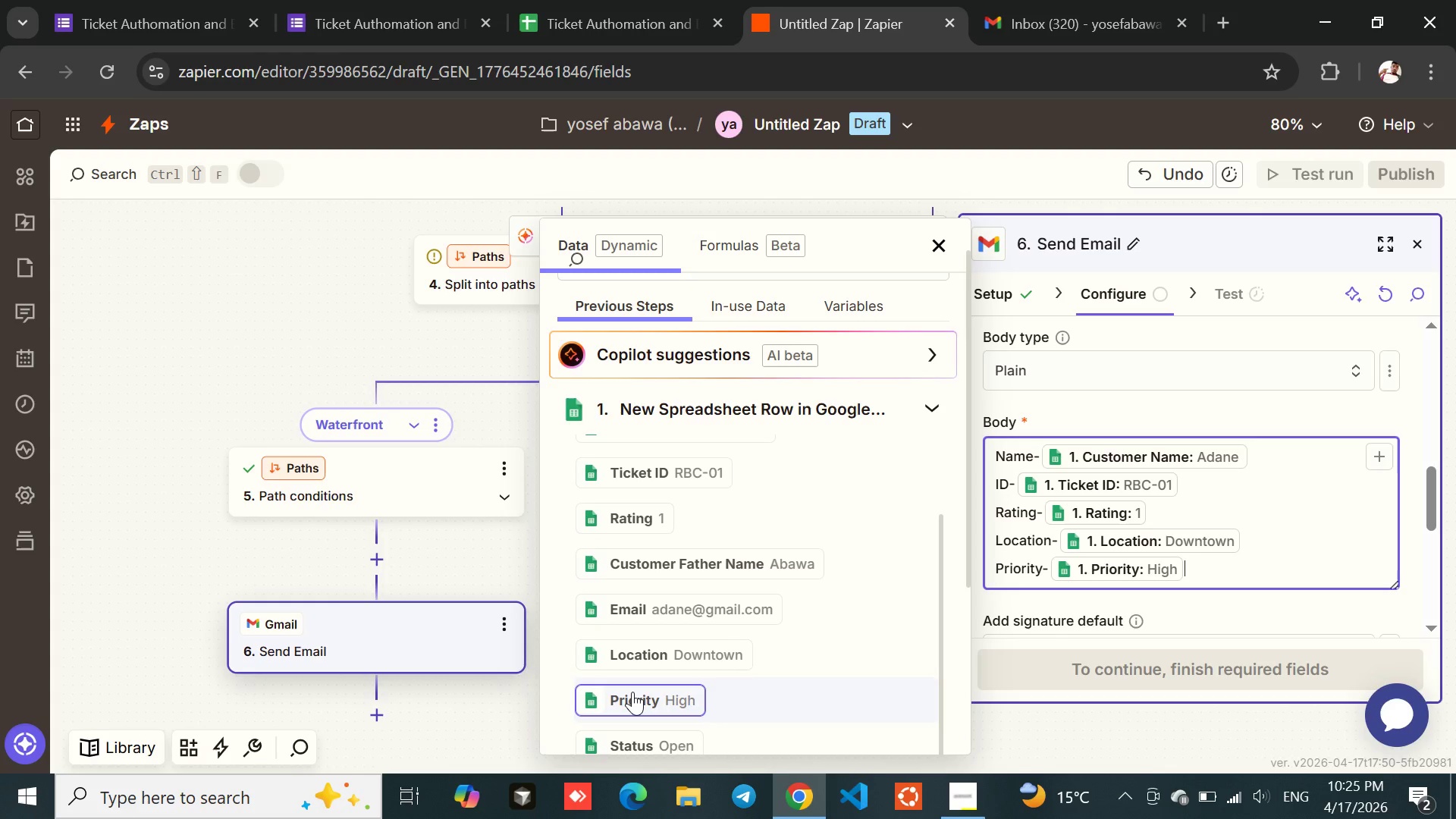 
left_click([512, 691])
 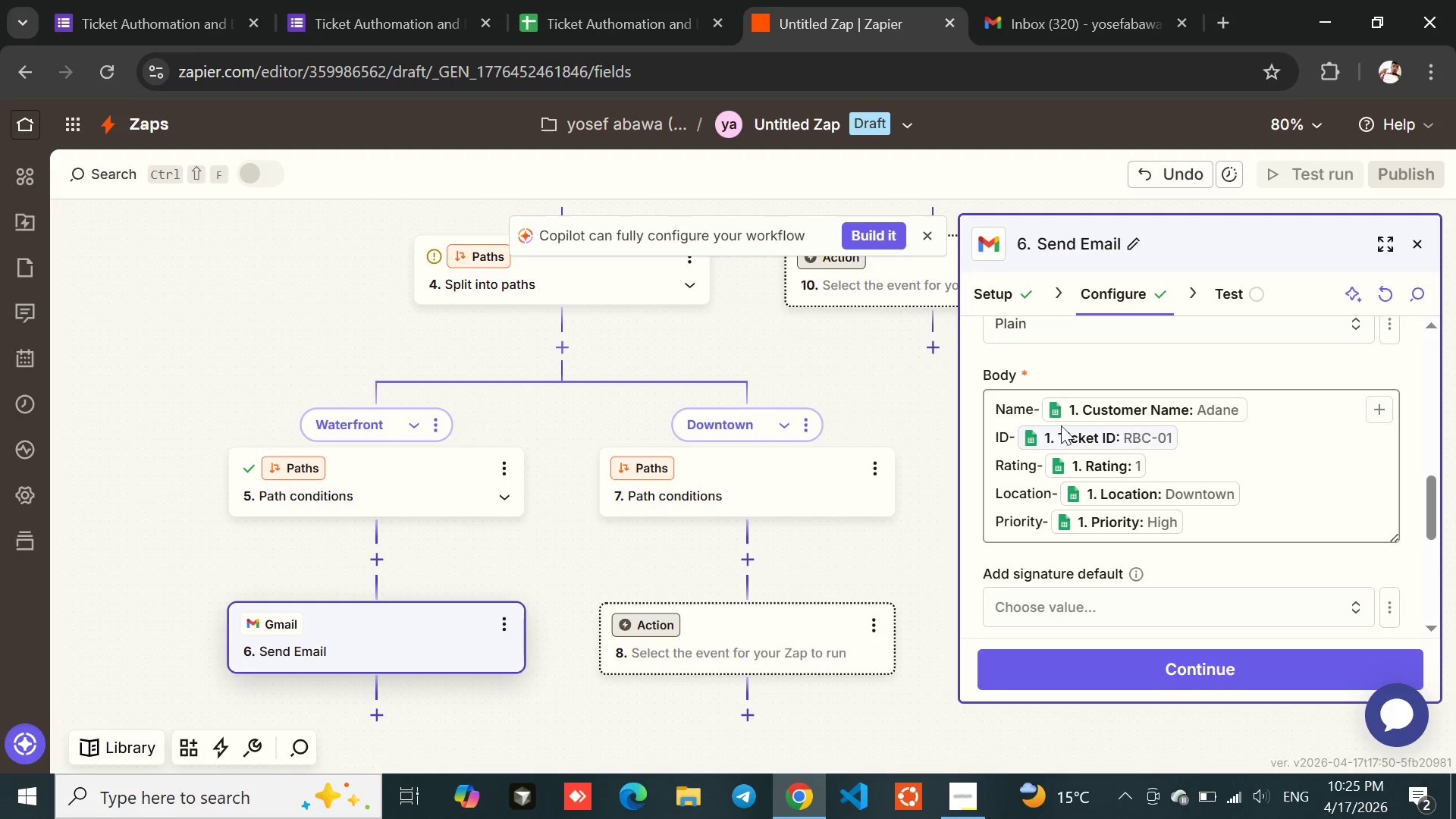 
wait(9.5)
 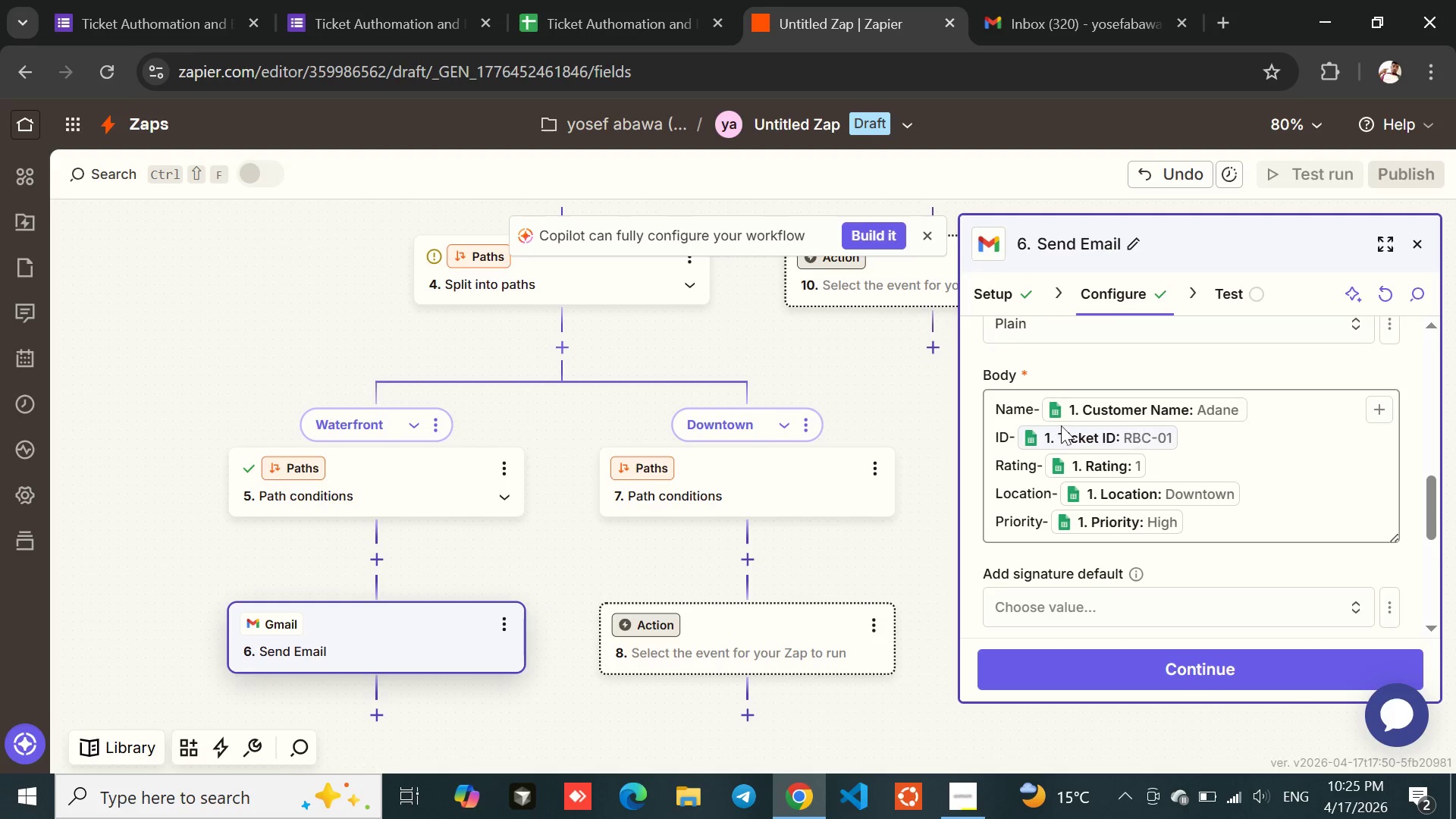 
left_click([1109, 663])
 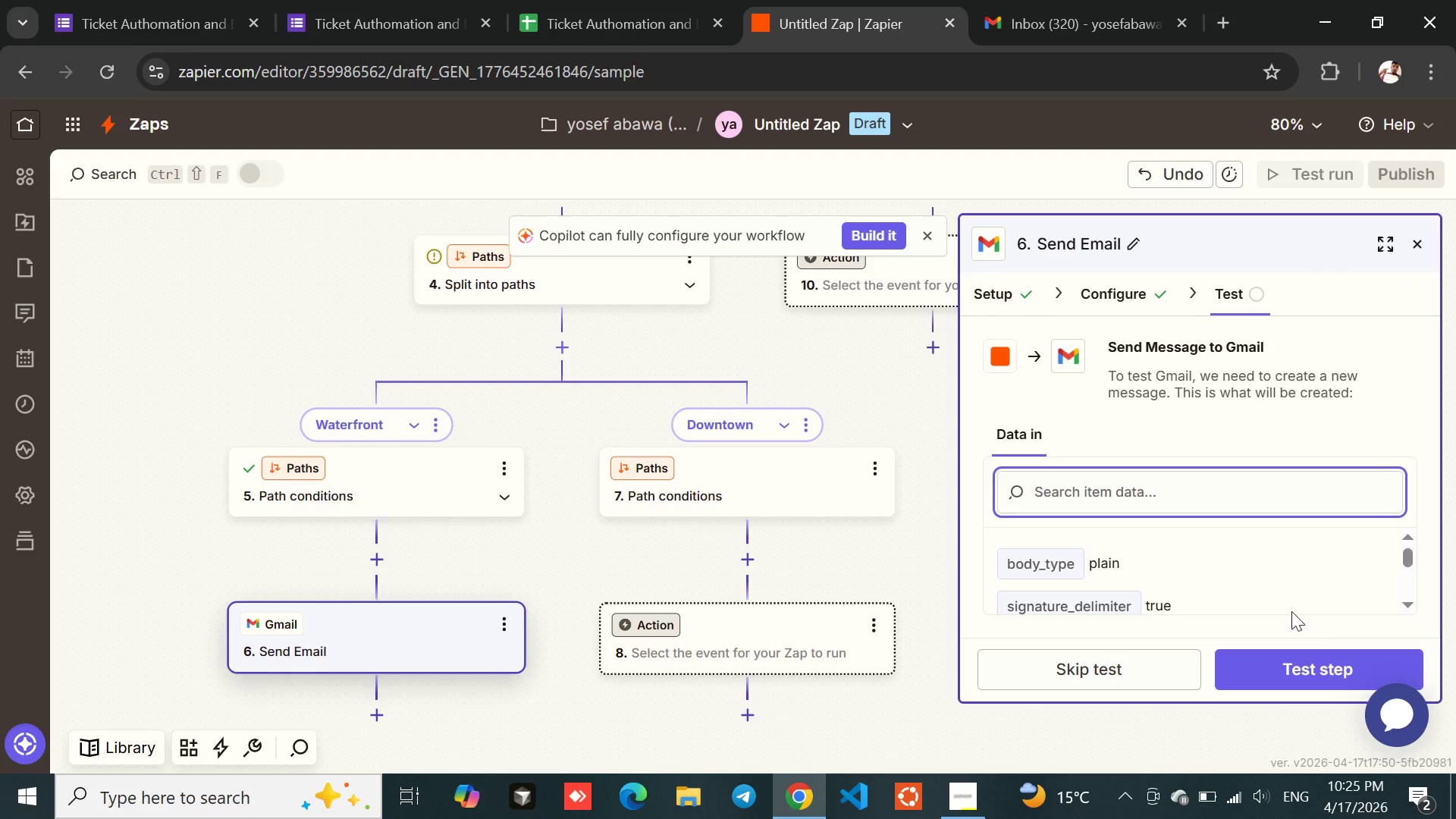 
left_click([1297, 661])
 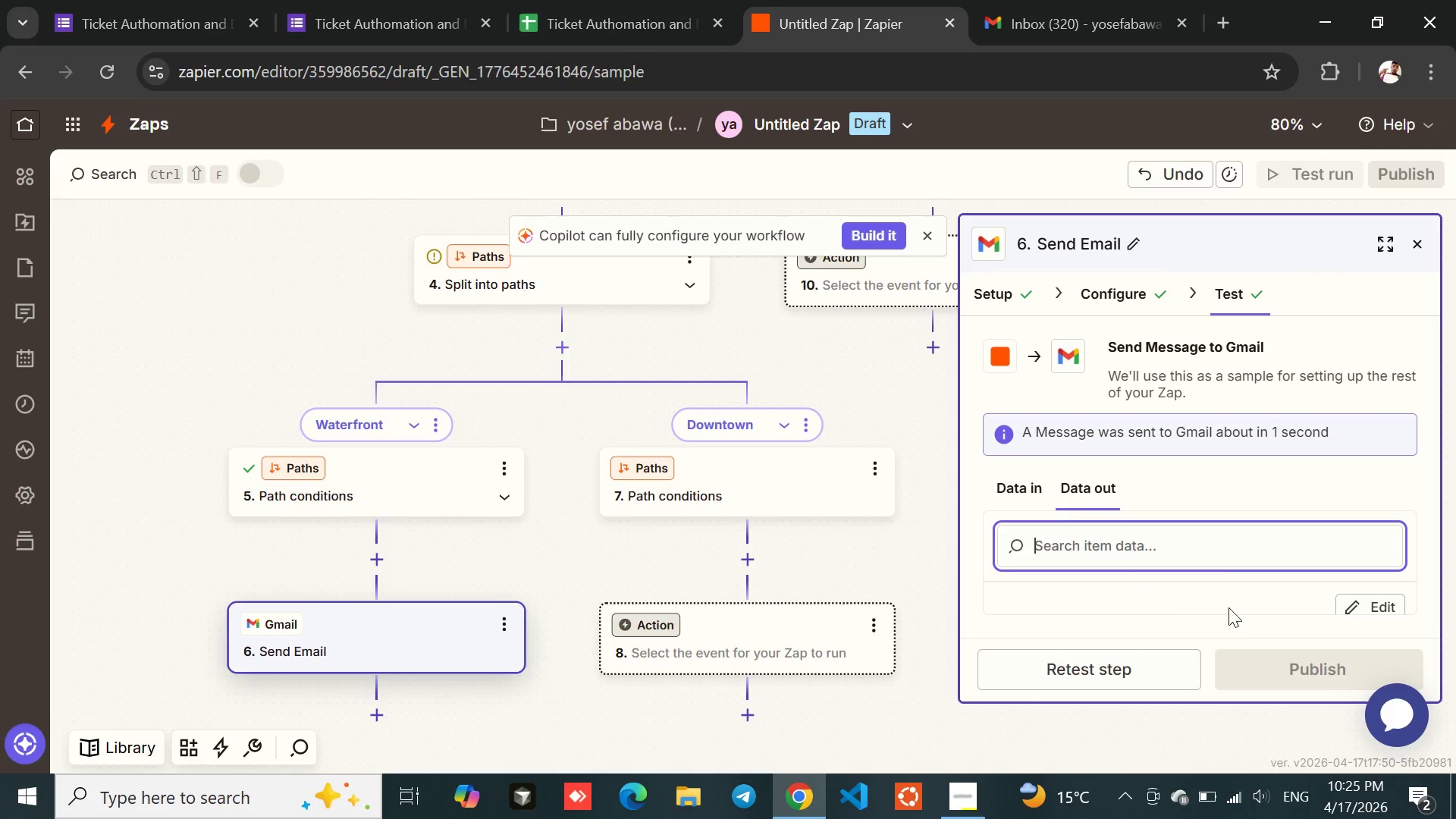 
wait(5.03)
 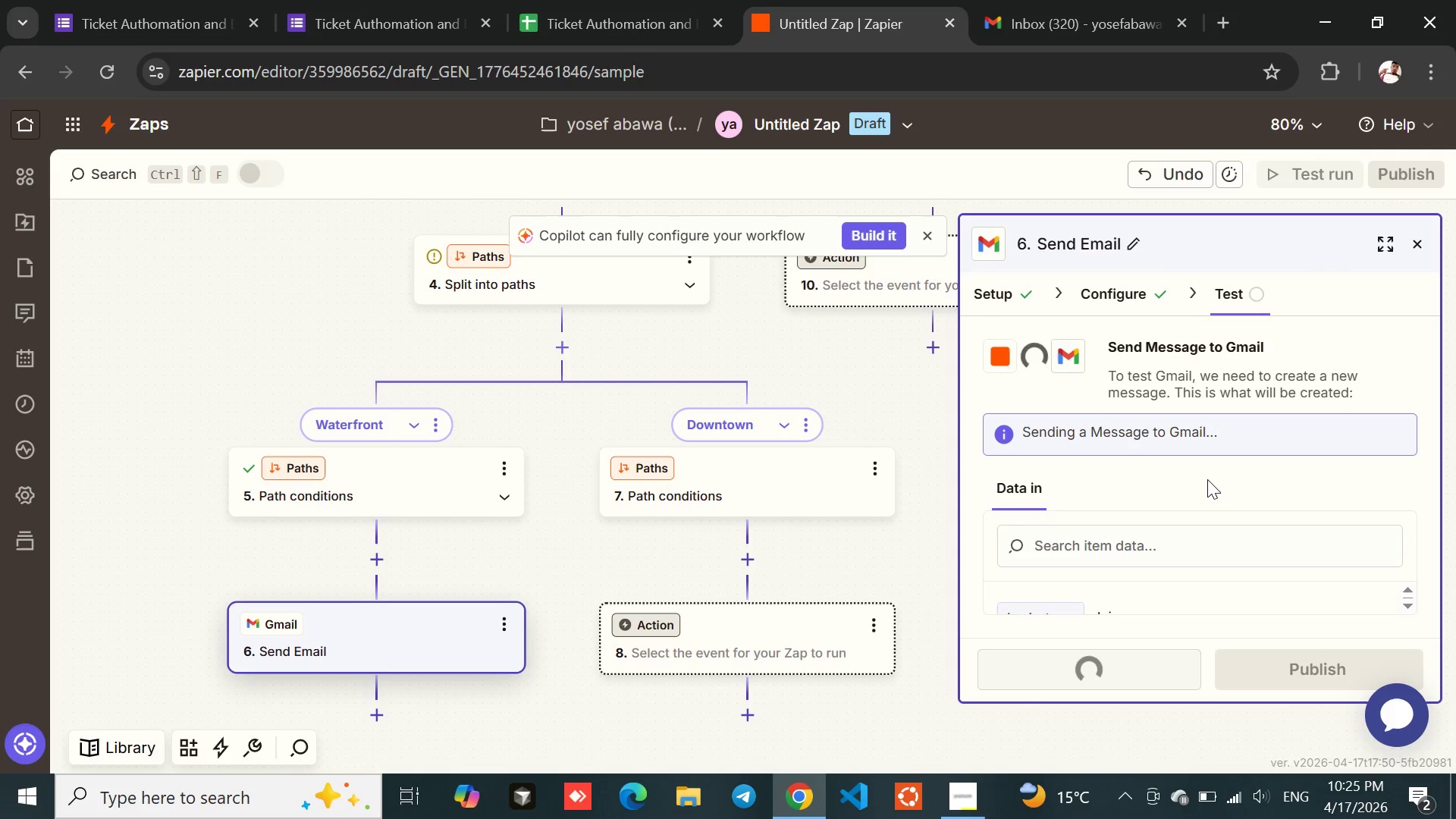 
left_click([1112, 279])
 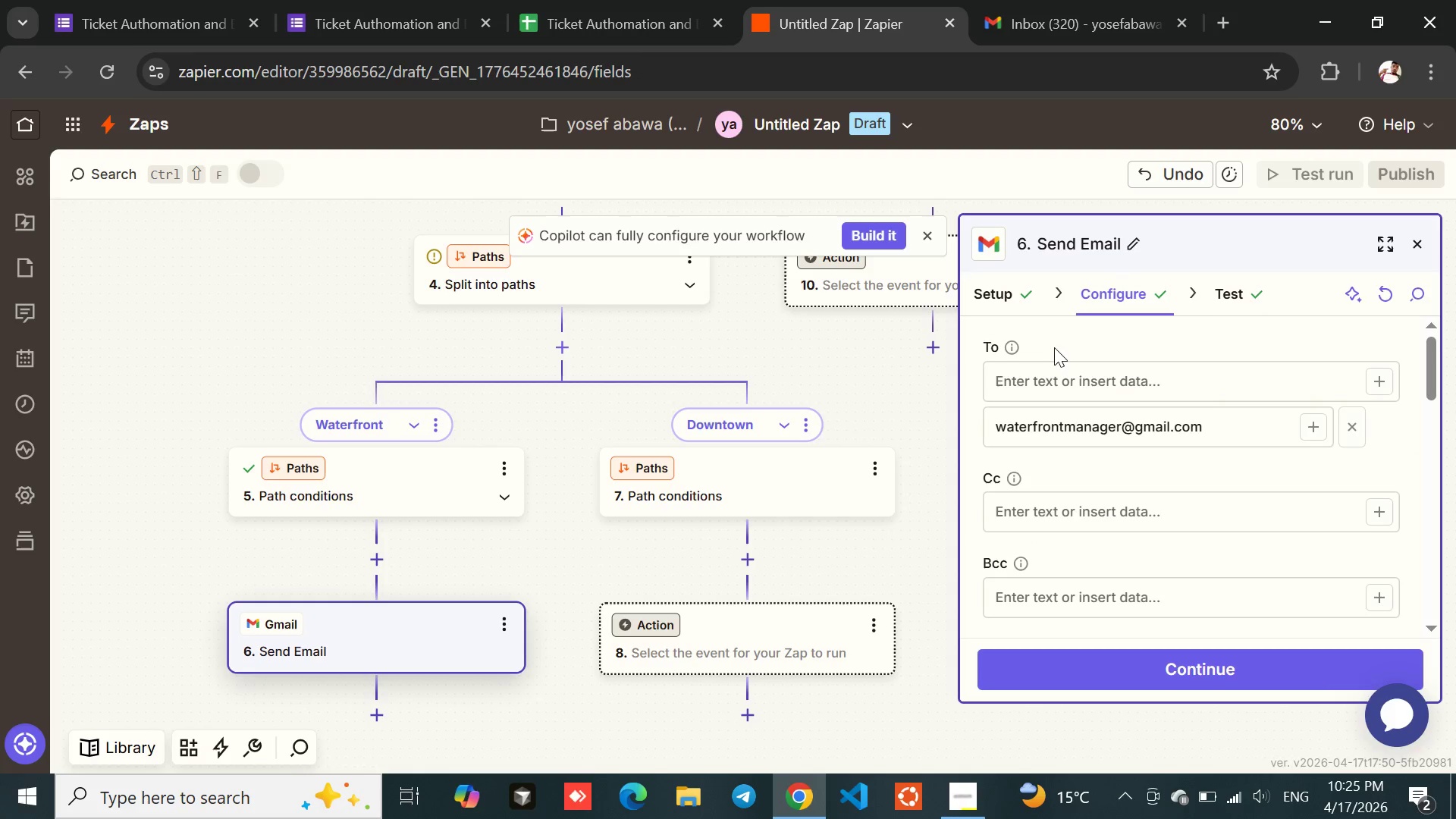 
left_click([996, 293])
 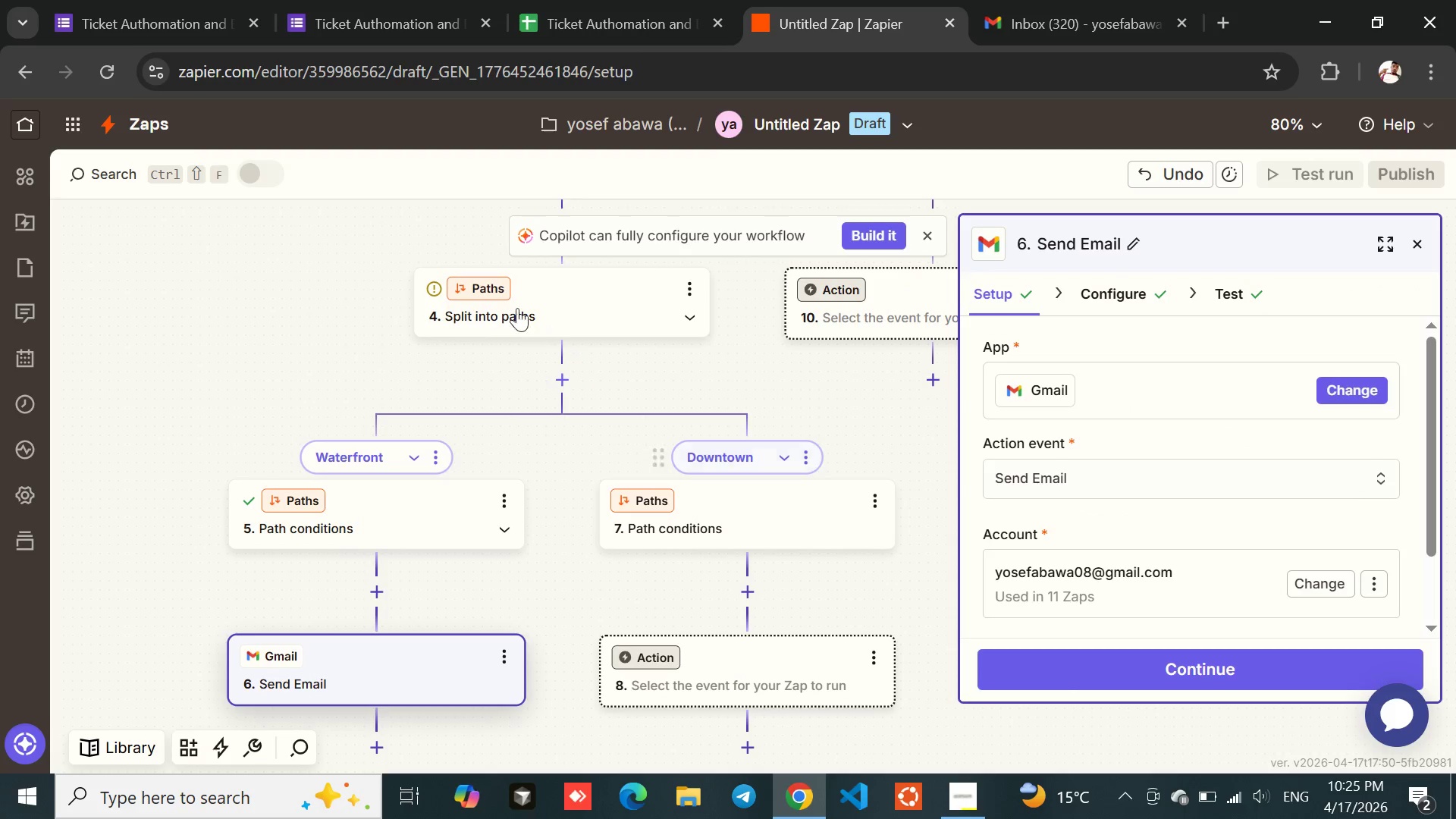 
wait(6.84)
 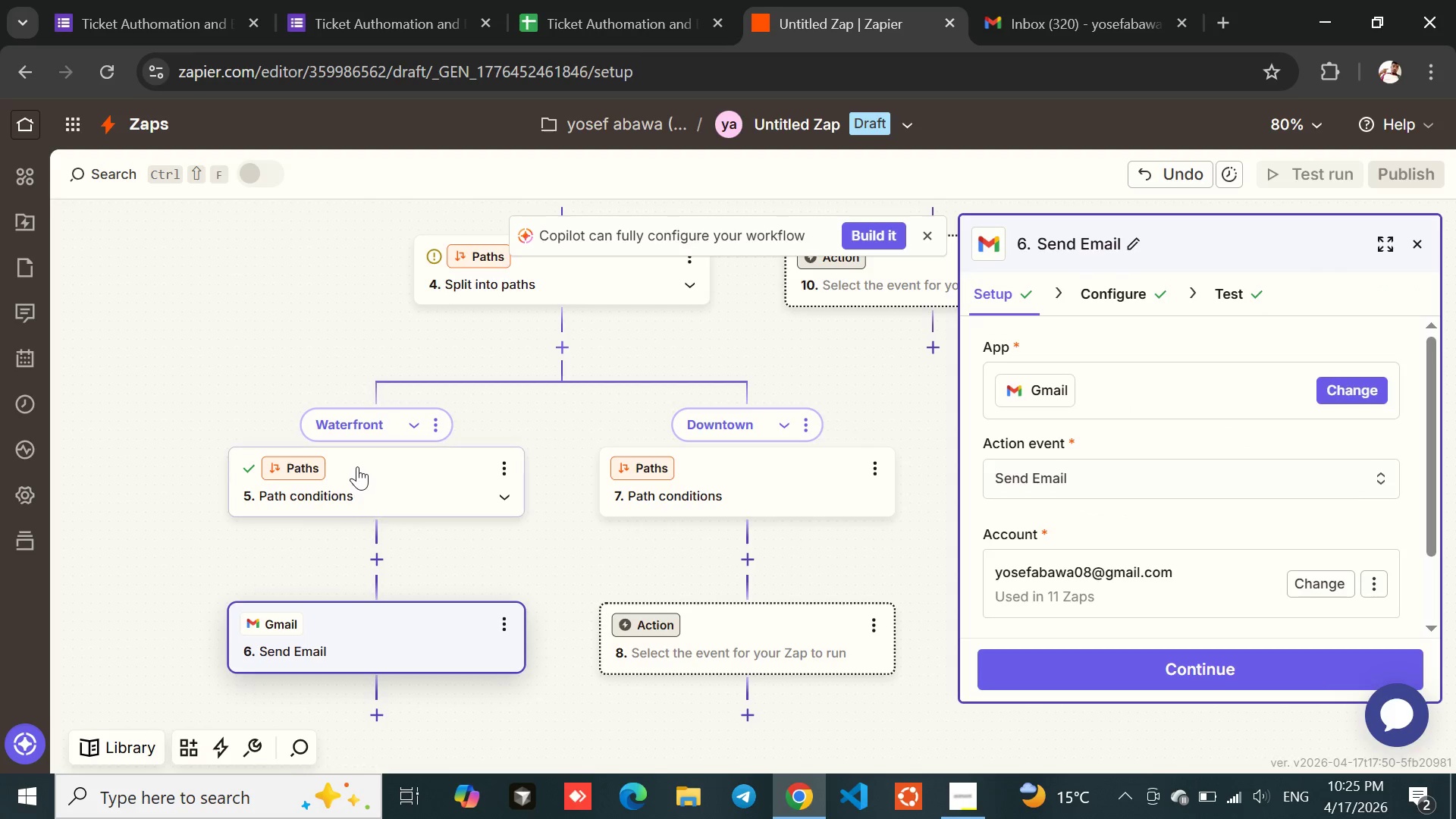 
left_click([703, 530])
 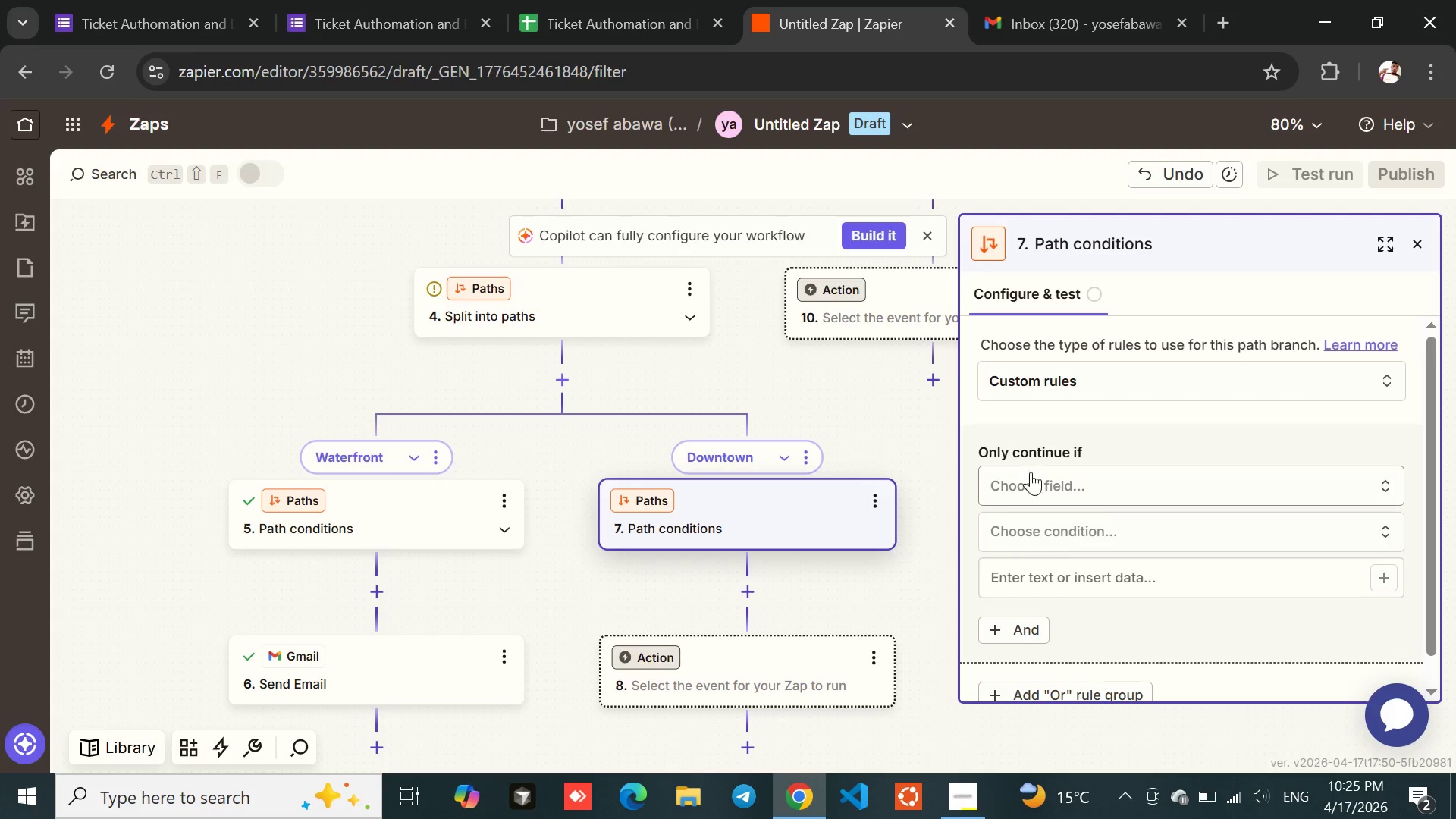 
left_click([1044, 482])
 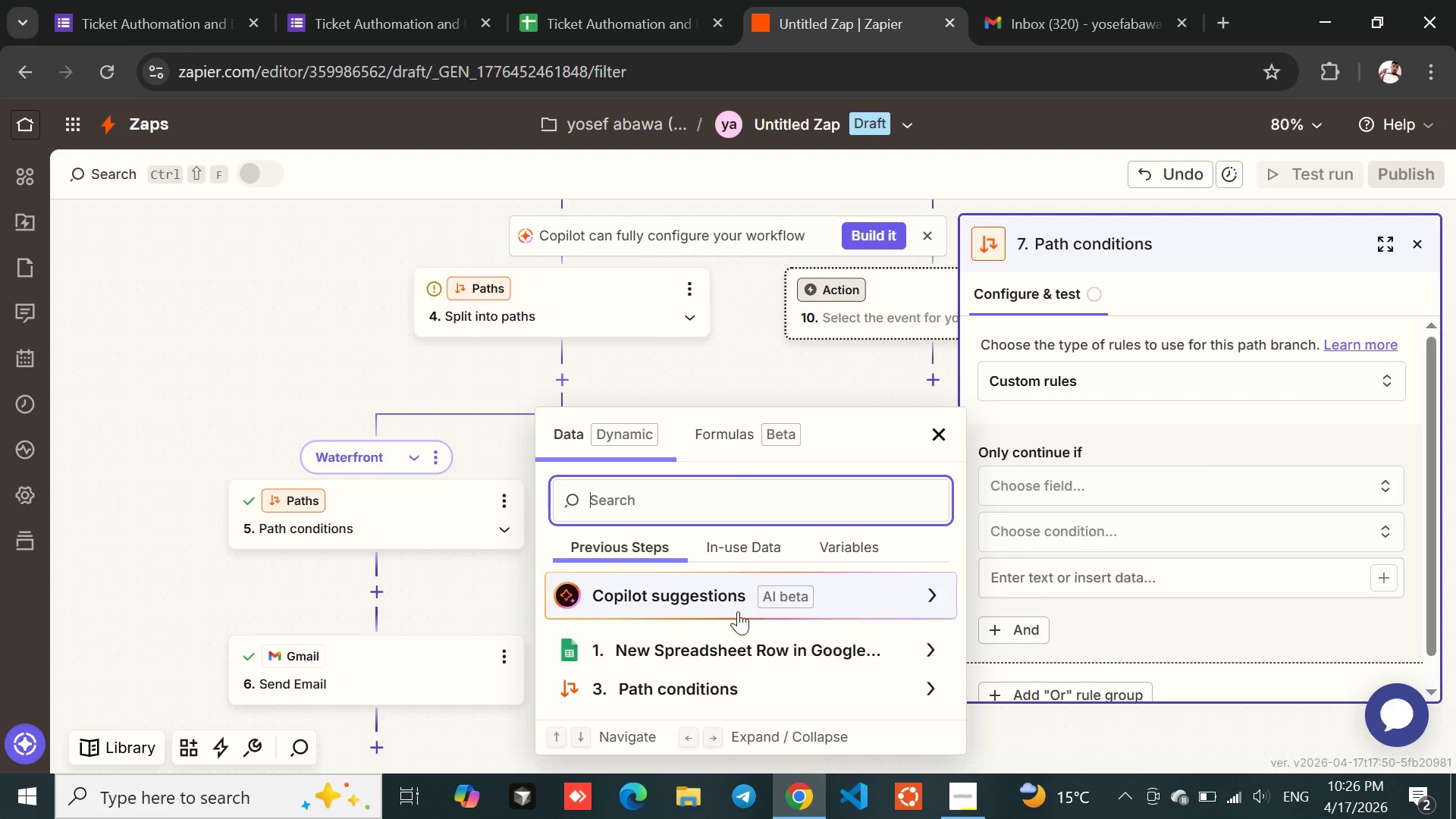 
left_click([683, 645])
 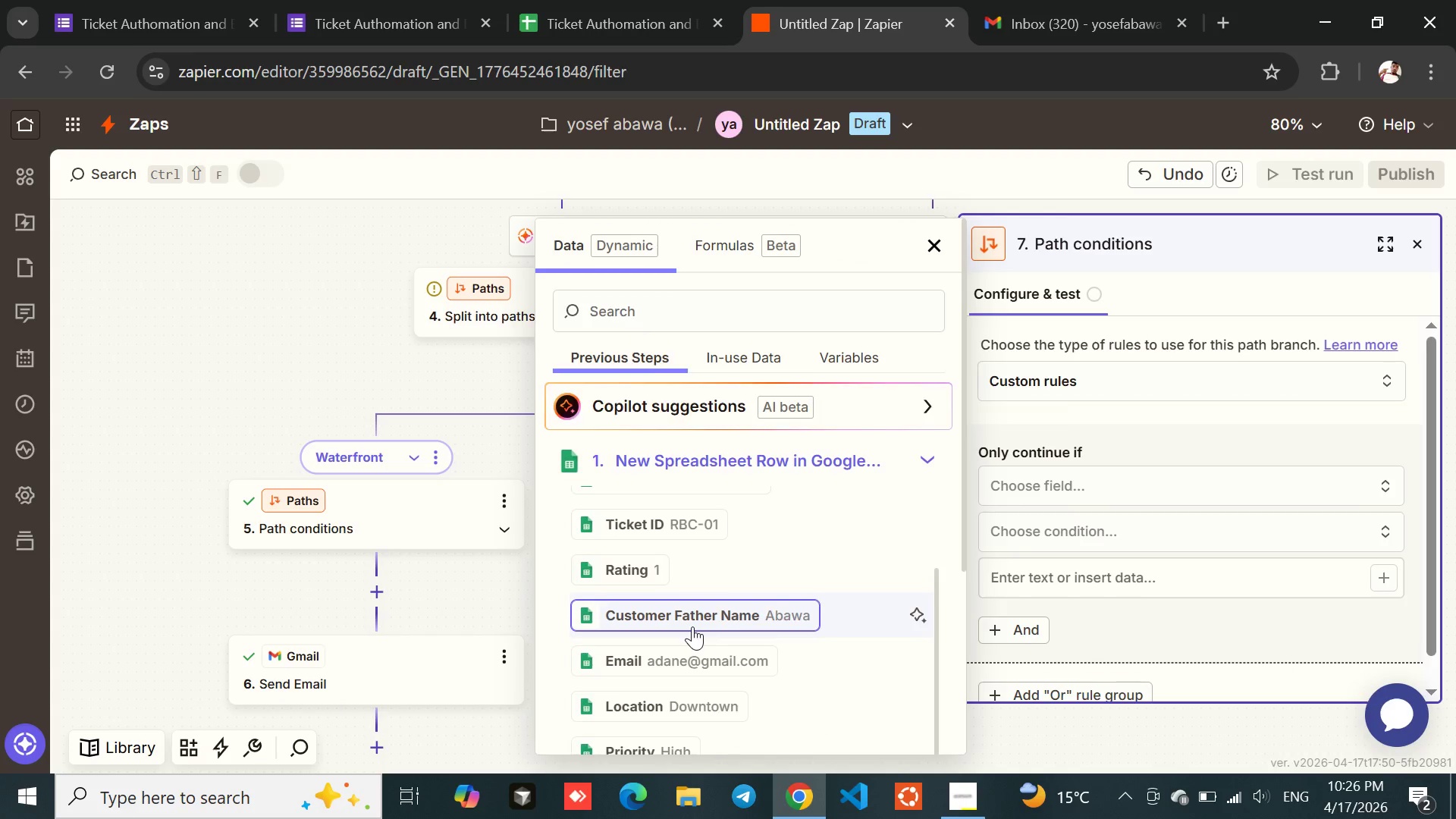 
left_click([646, 635])
 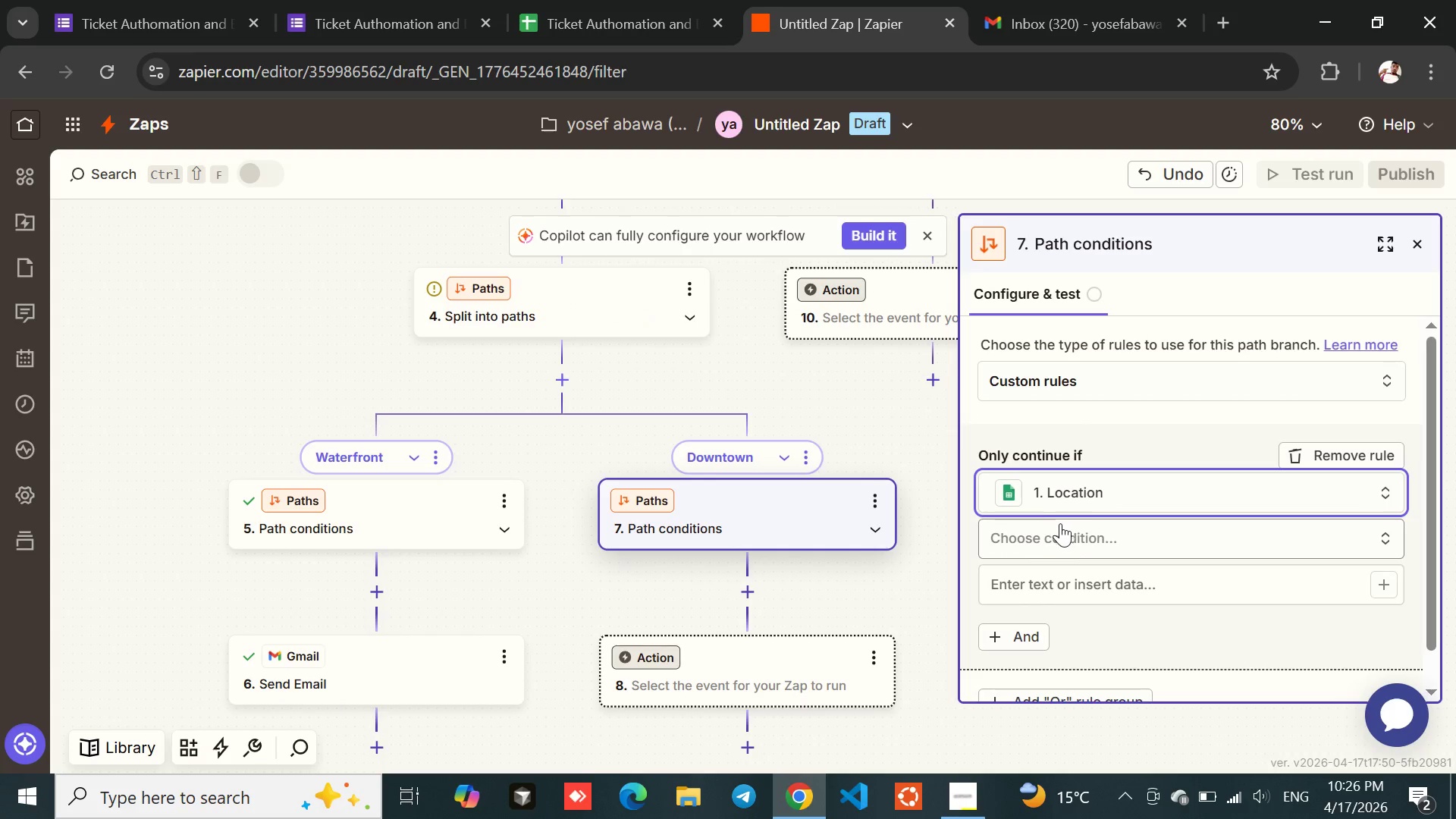 
left_click([1061, 543])
 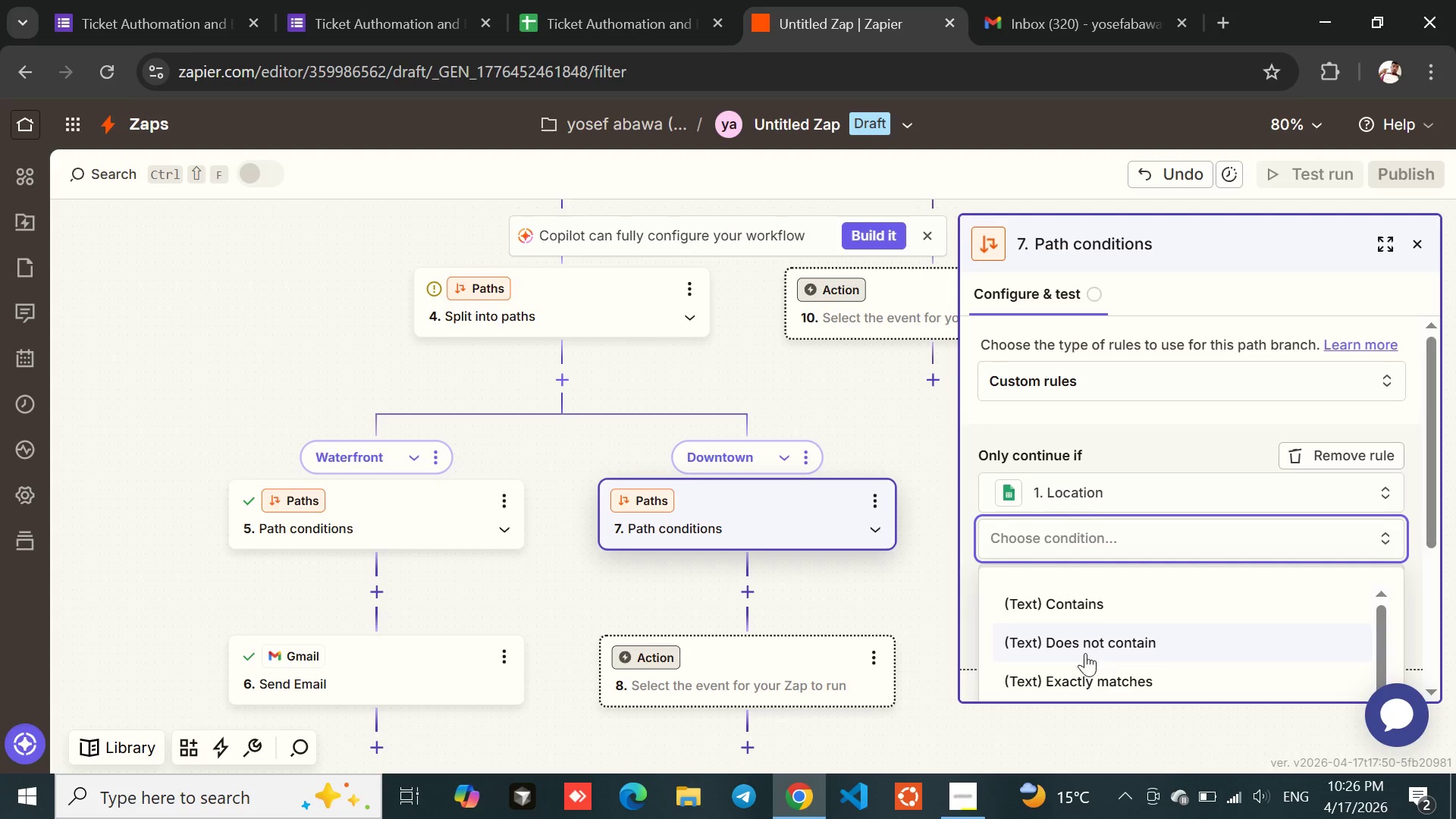 
left_click([1081, 681])
 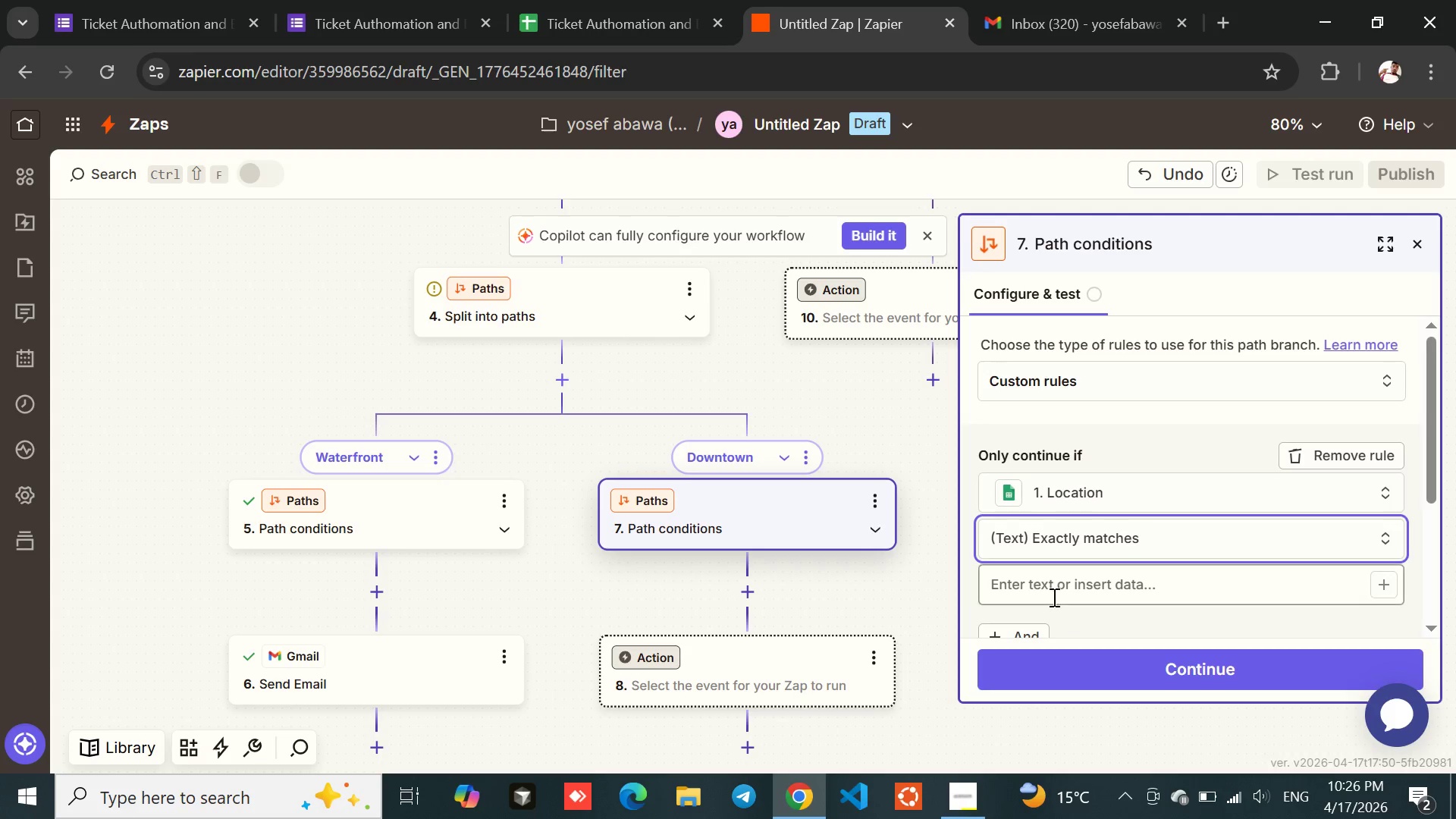 
left_click([1050, 589])
 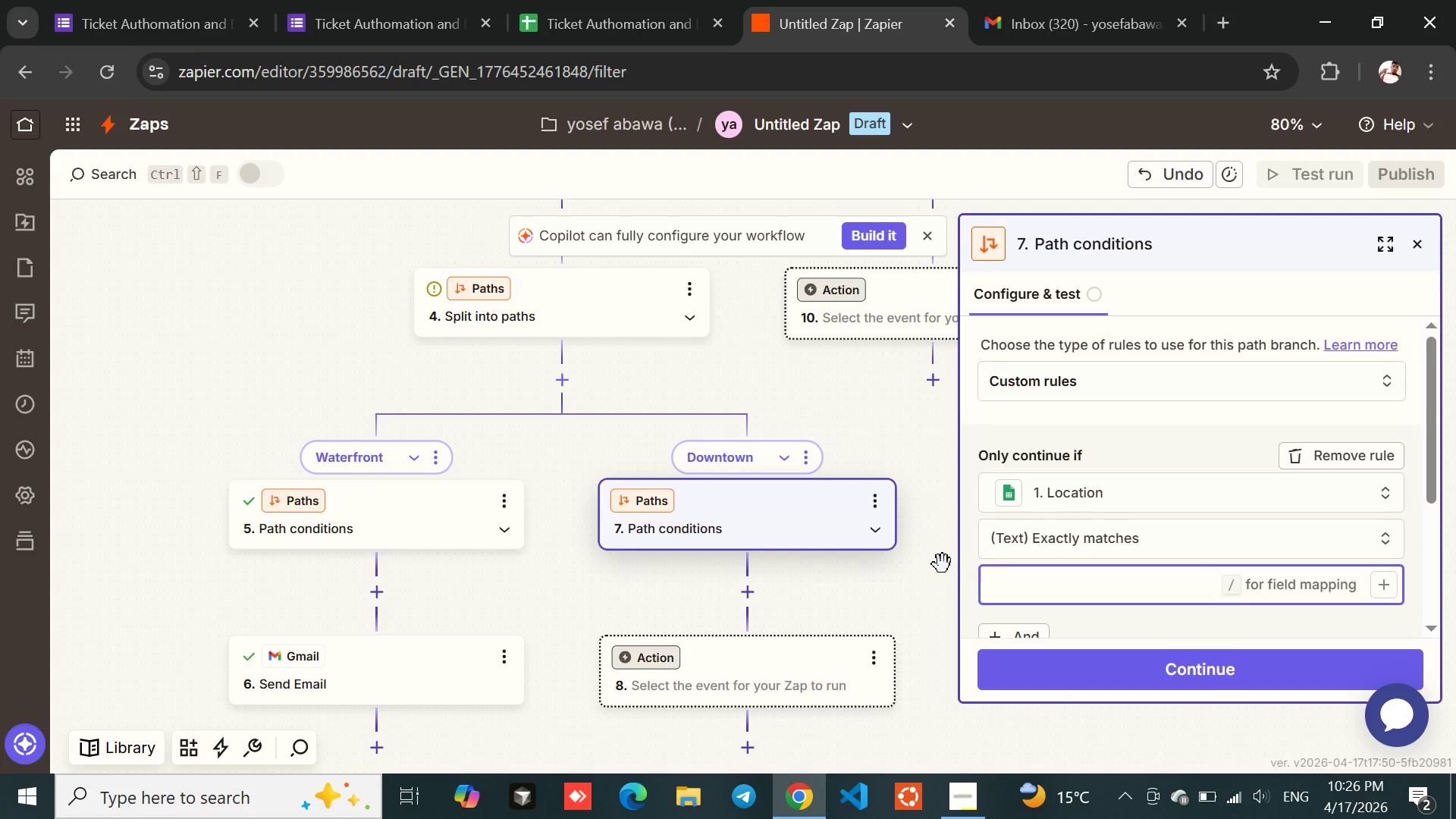 
type(Downtown)
 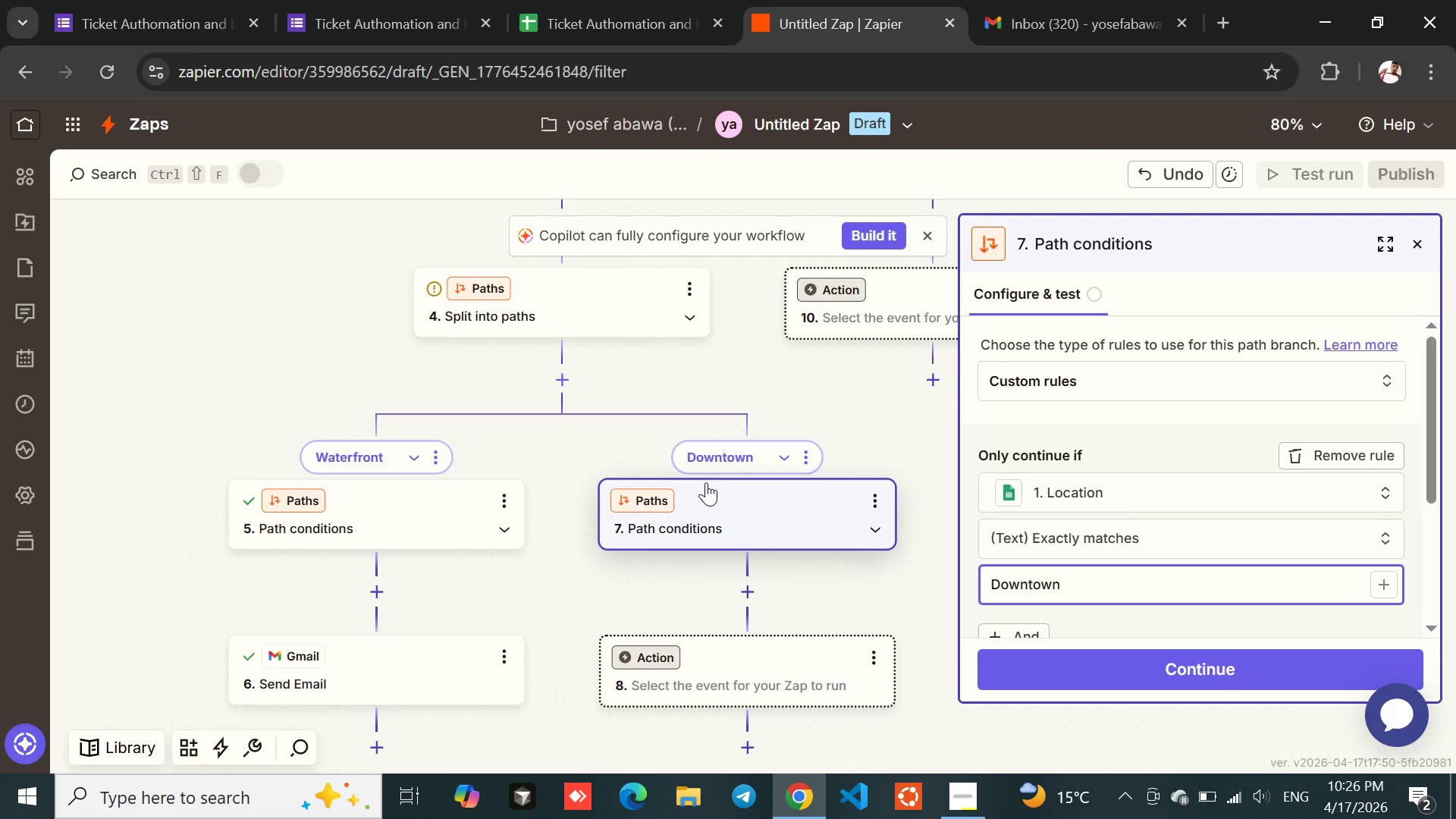 
wait(9.0)
 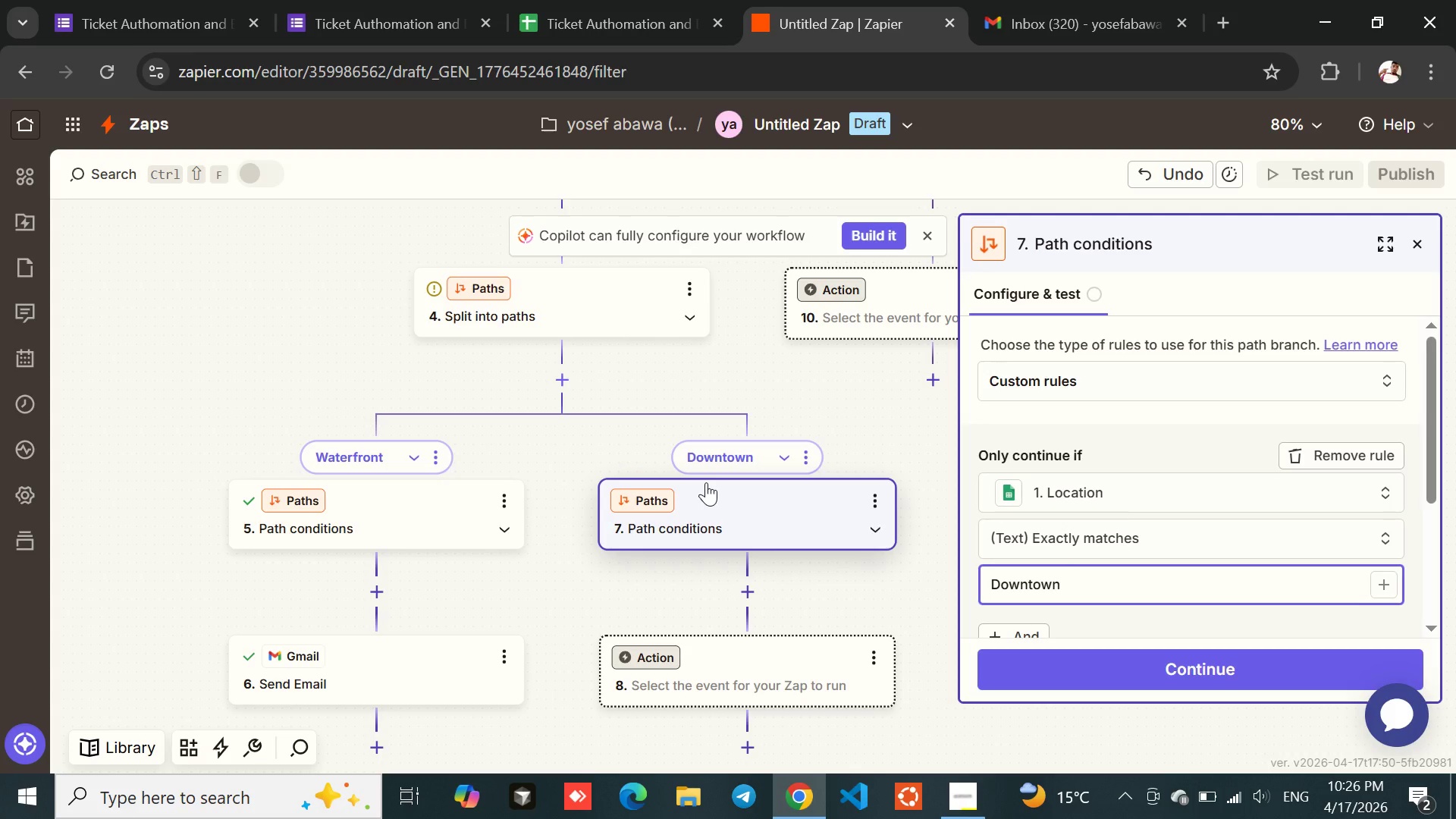 
left_click([1081, 670])
 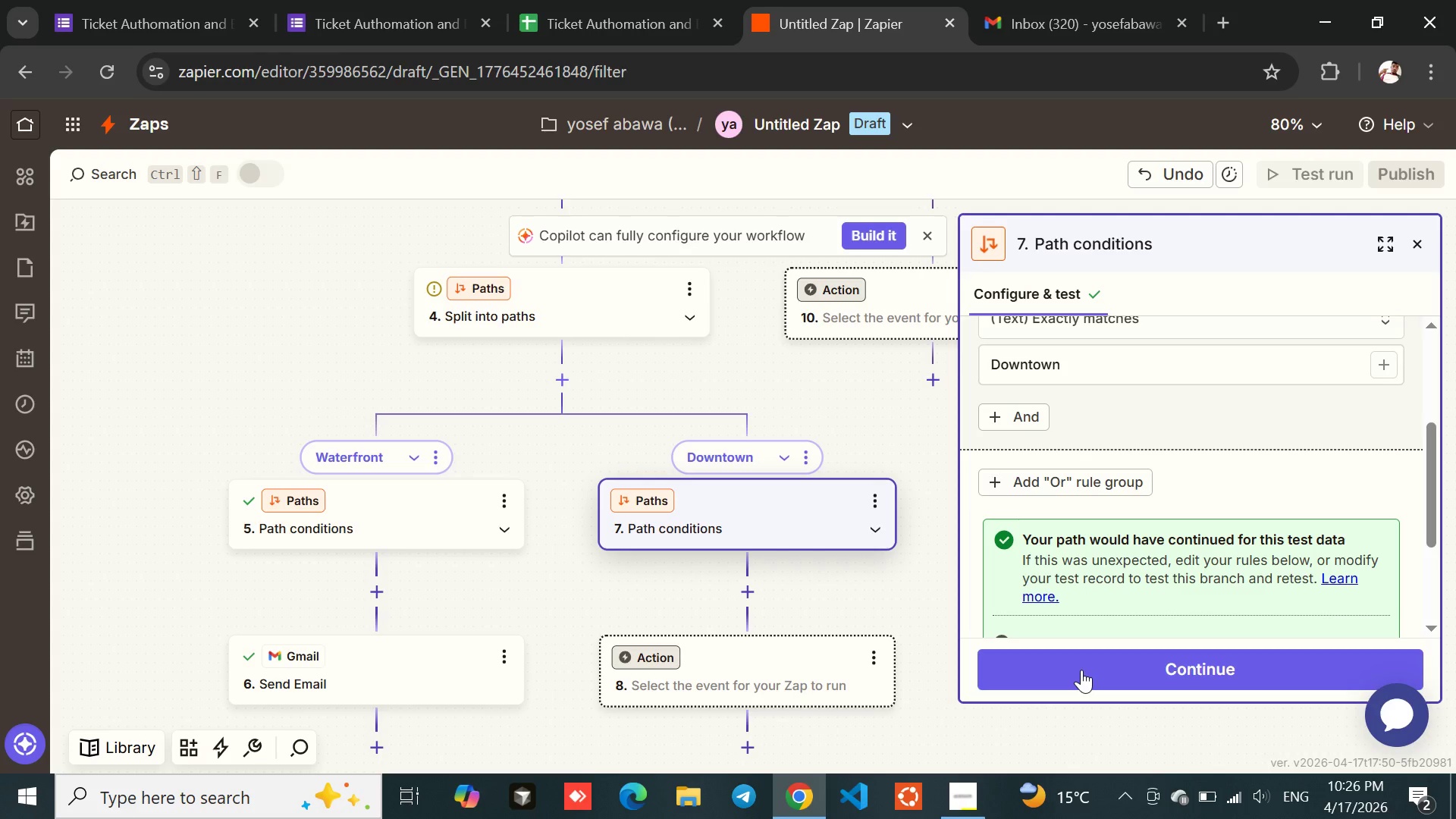 
mouse_move([1130, 596])
 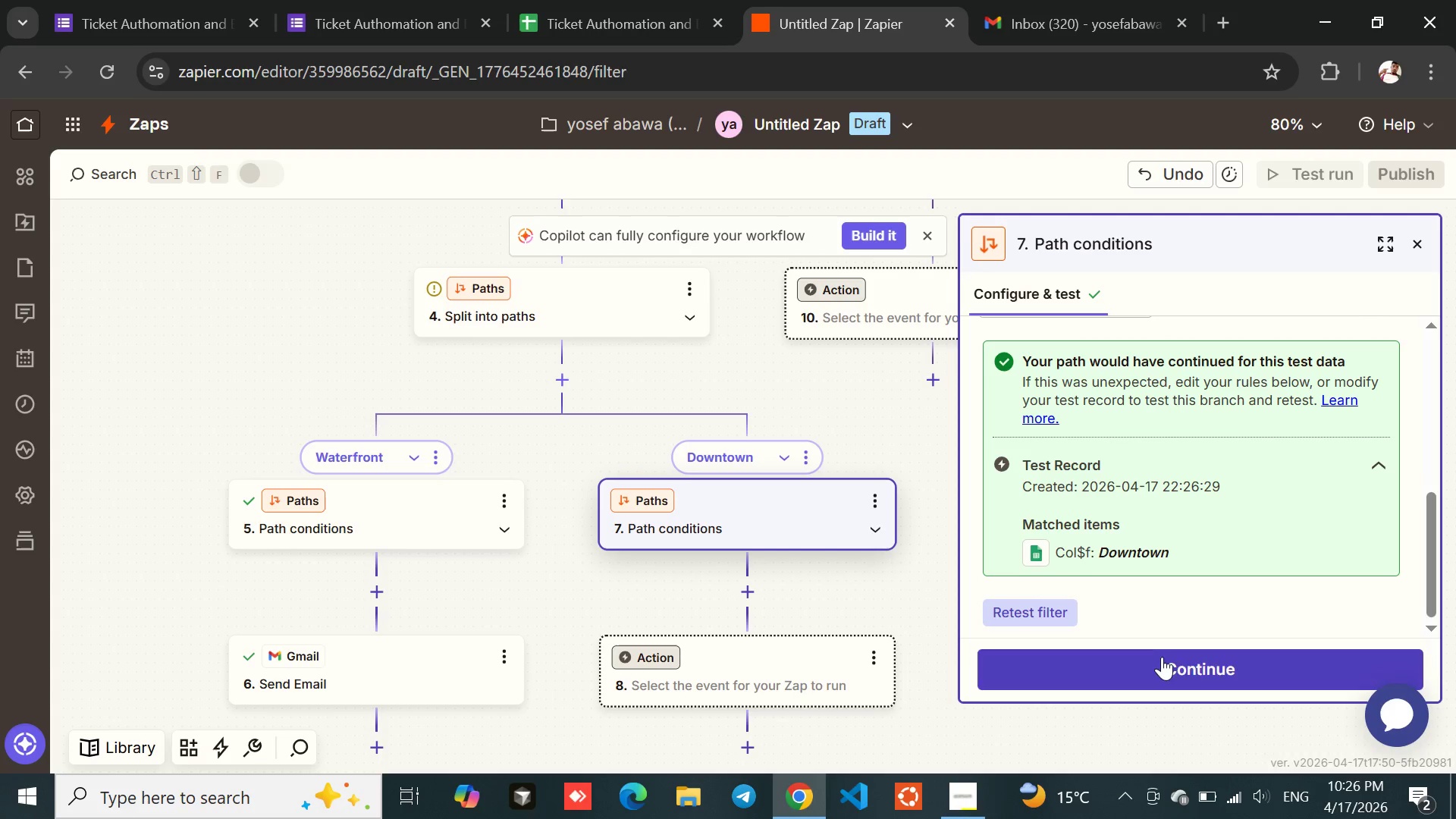 
left_click([1162, 657])
 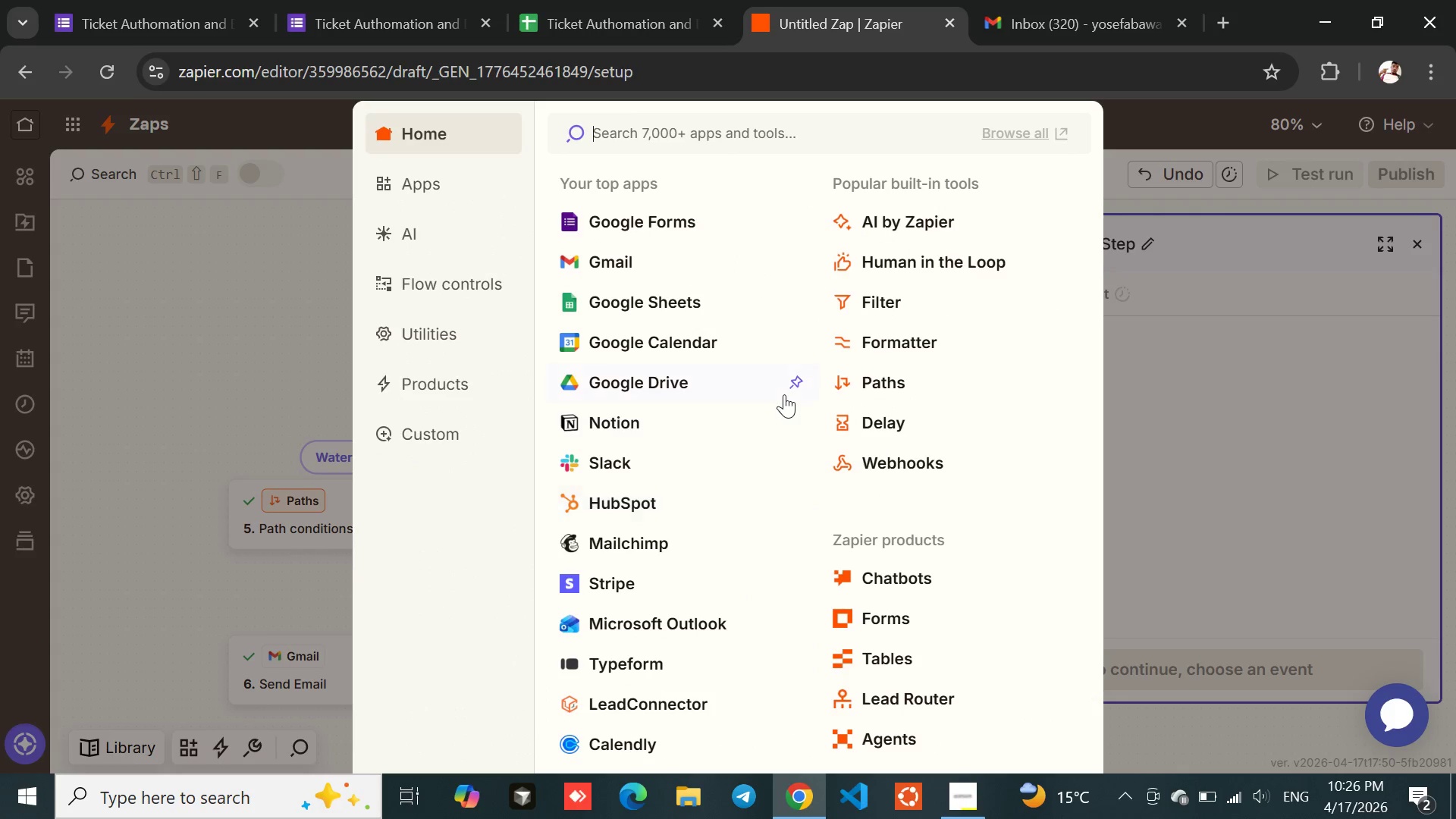 
mouse_move([734, 284])
 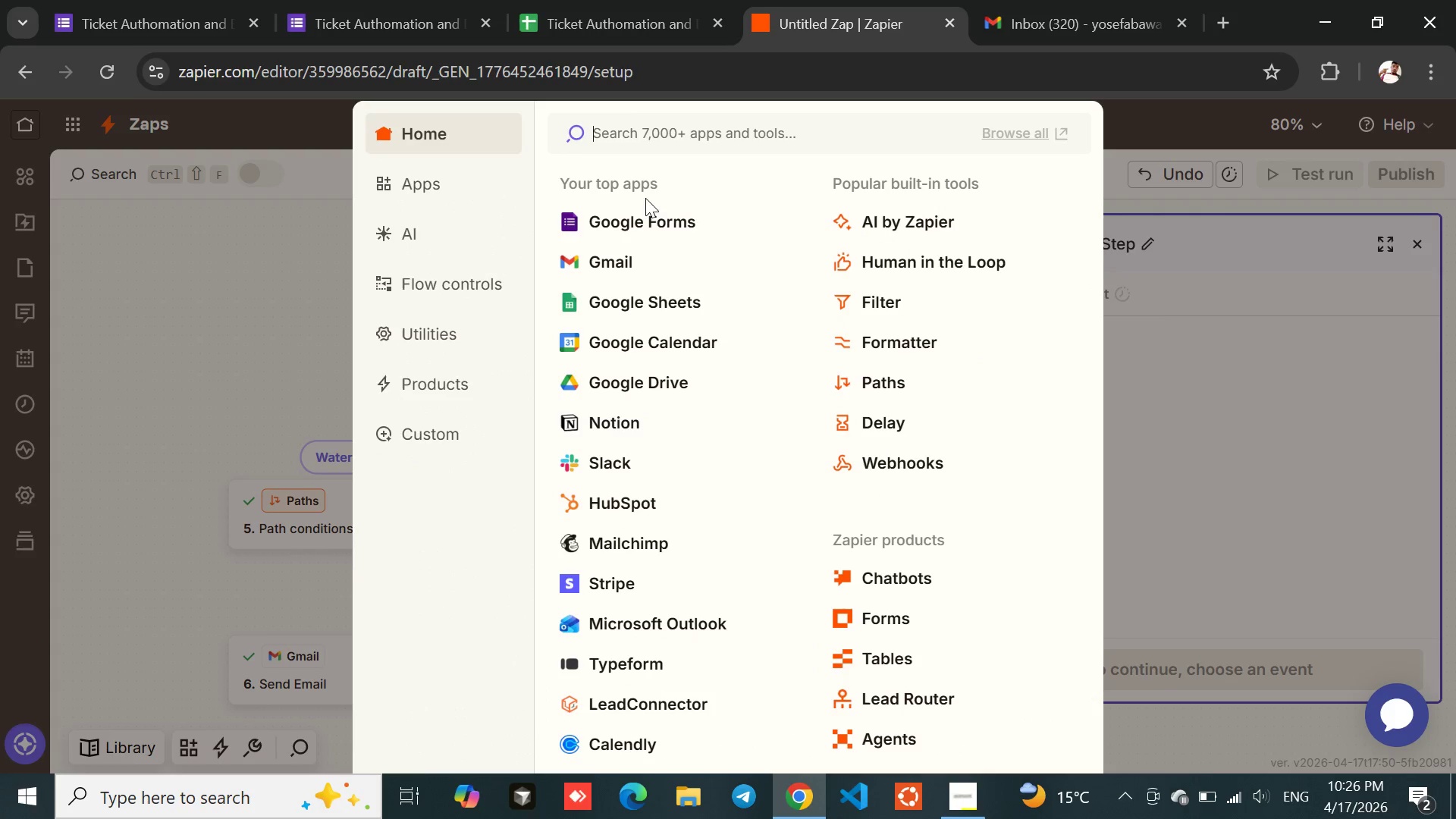 
left_click([601, 265])
 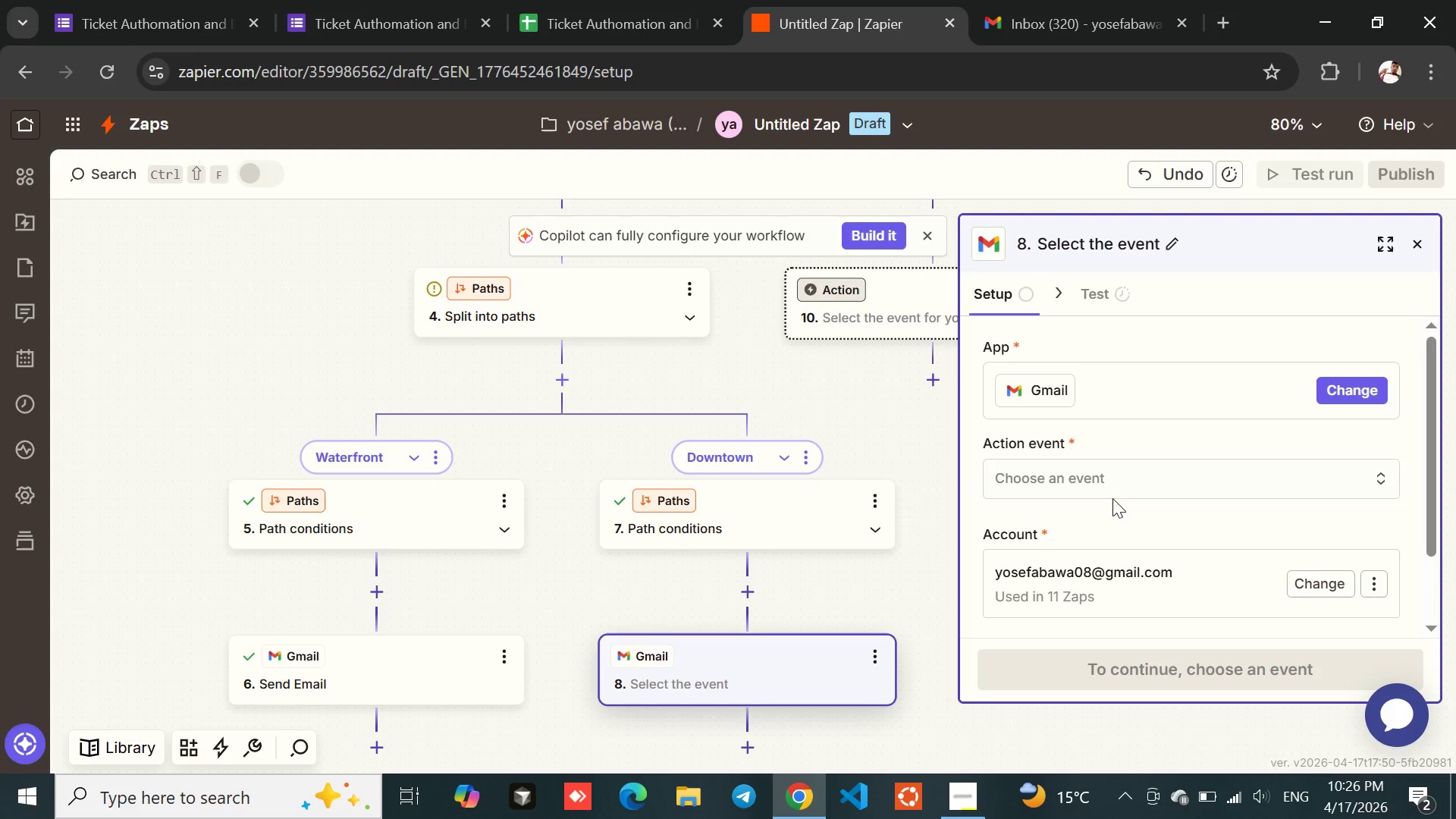 
left_click([1068, 484])
 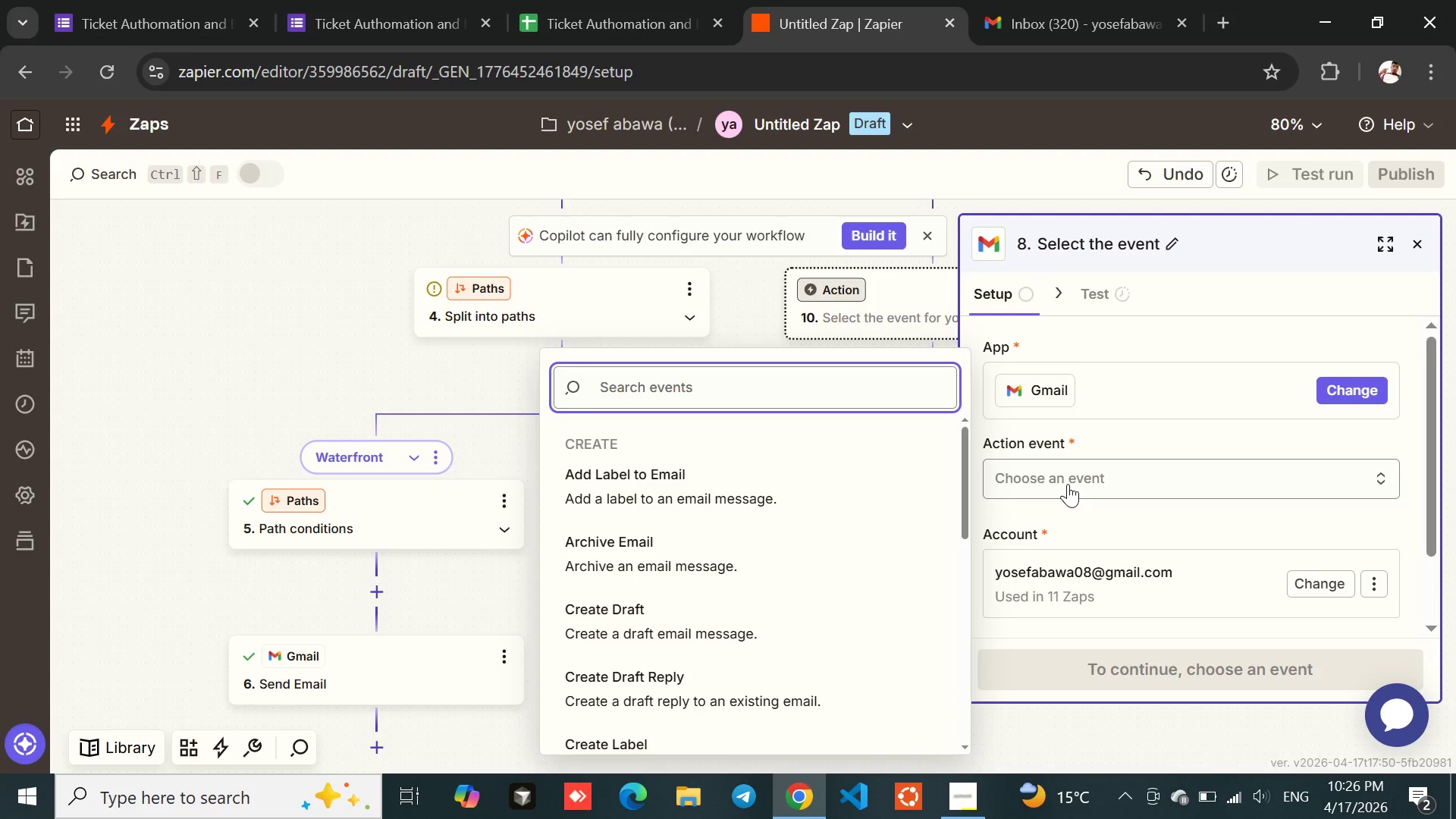 
type(se)
 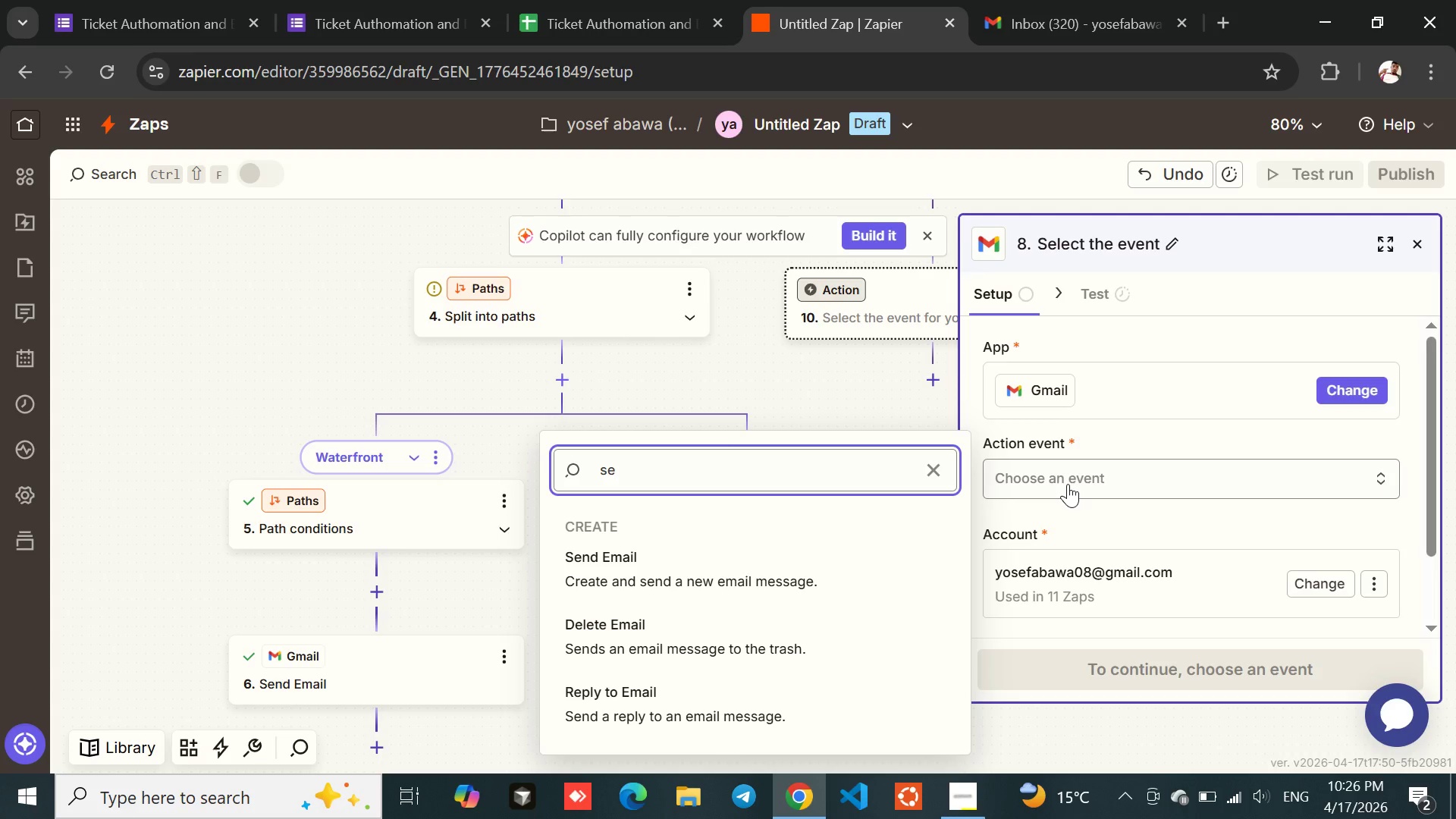 
wait(13.33)
 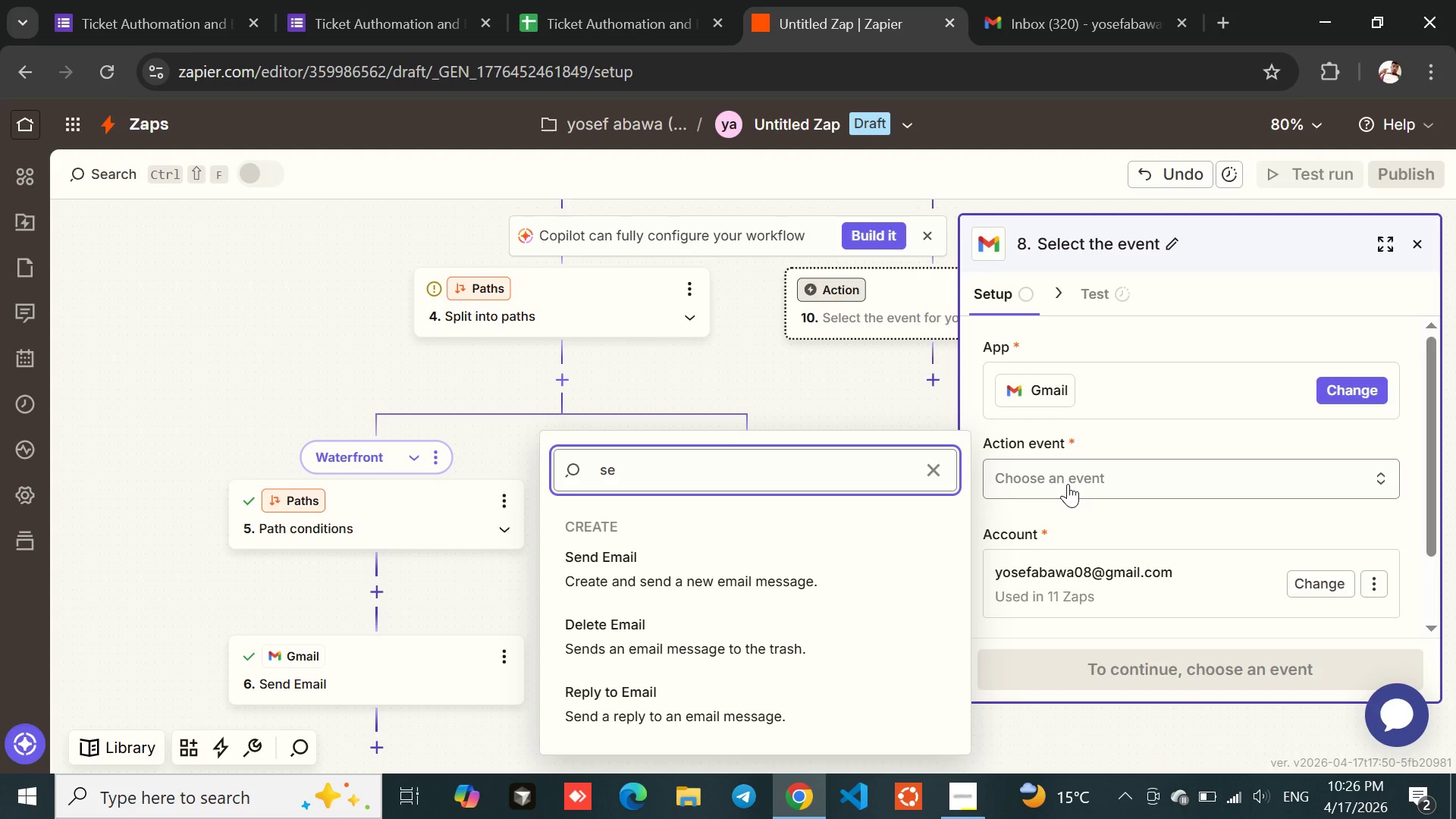 
left_click([650, 572])
 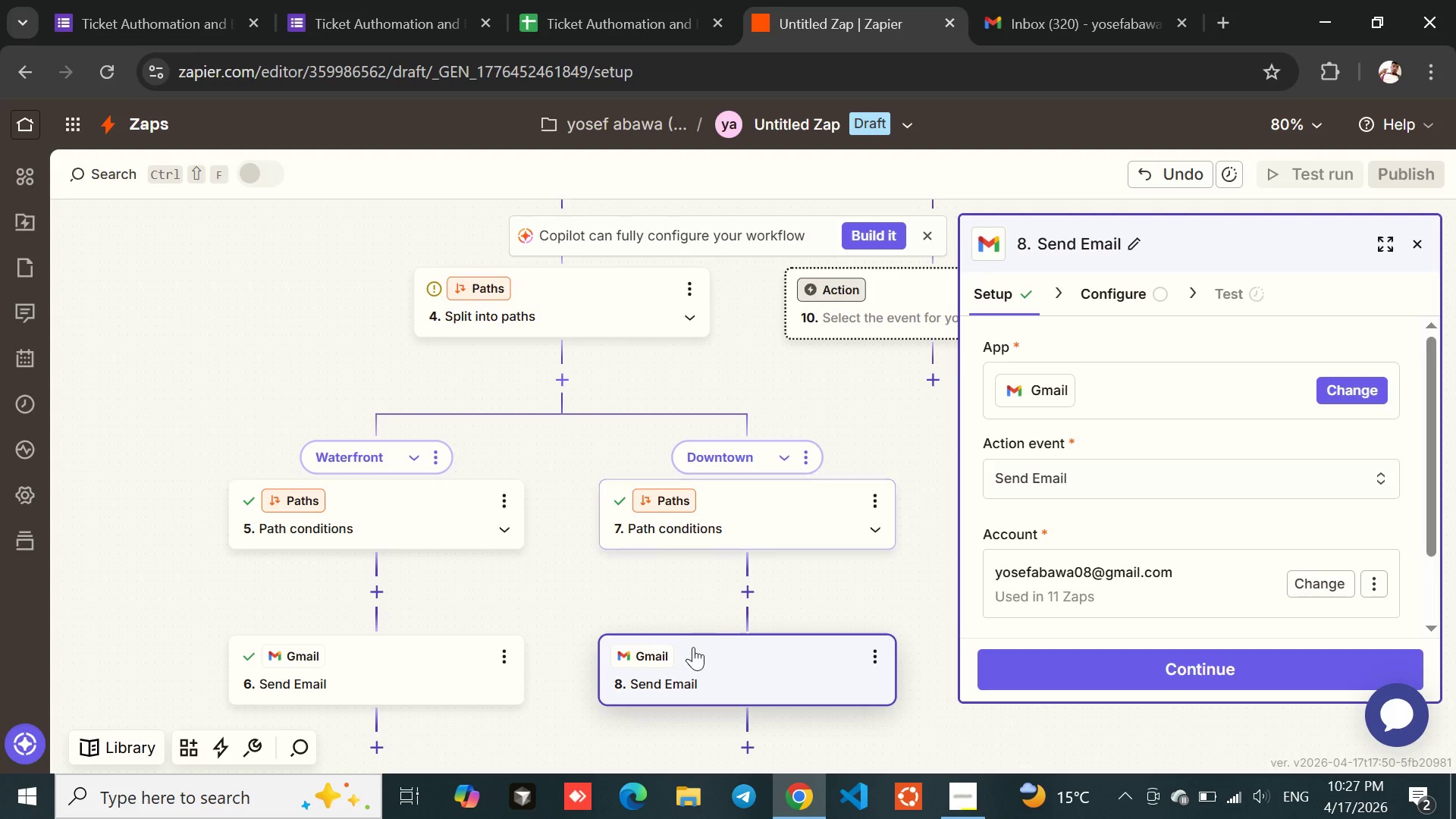 
mouse_move([1120, 548])
 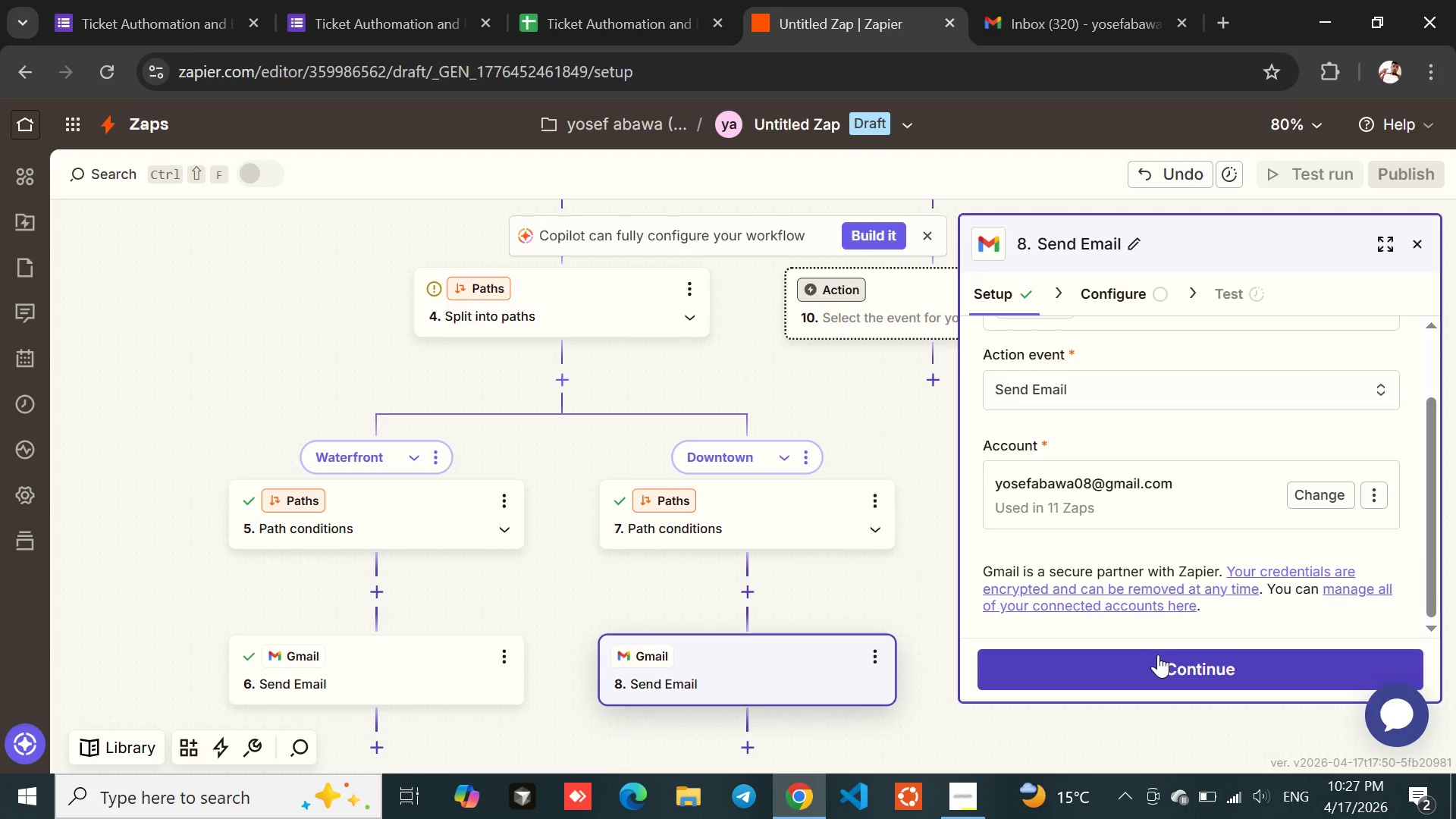 
left_click([1158, 654])
 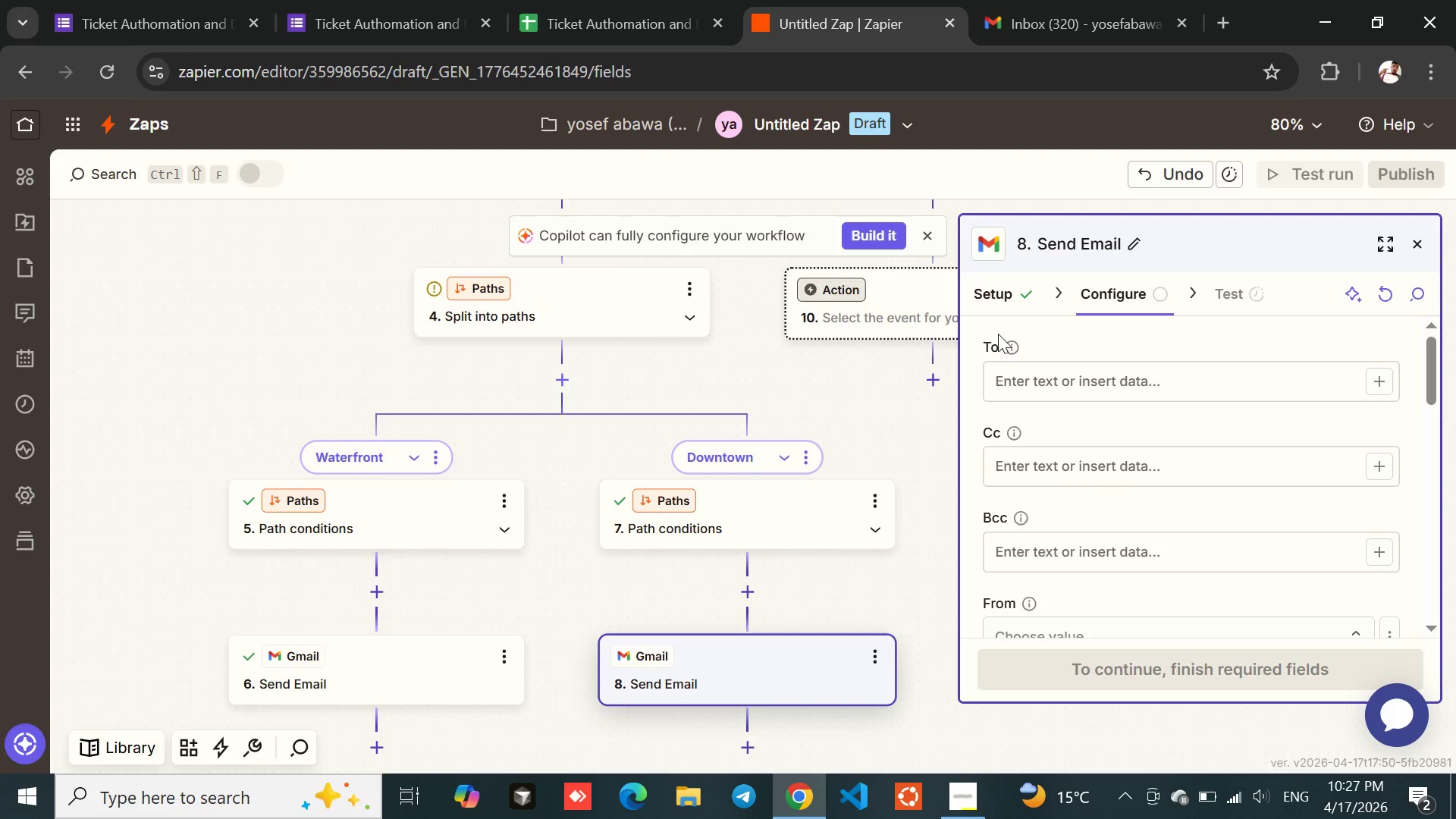 
left_click([1005, 372])
 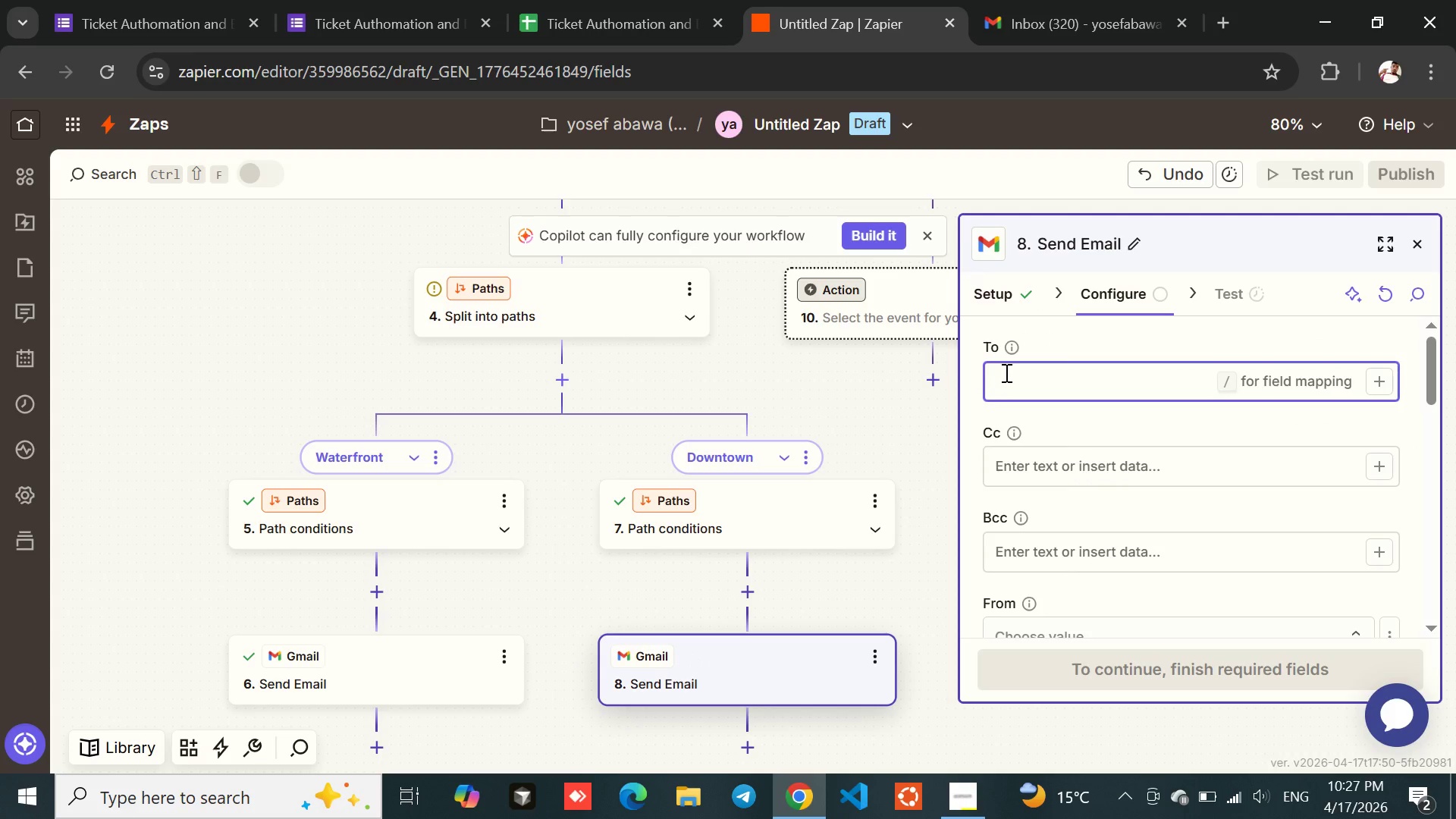 
type(downtownmanager@gmail.com)
 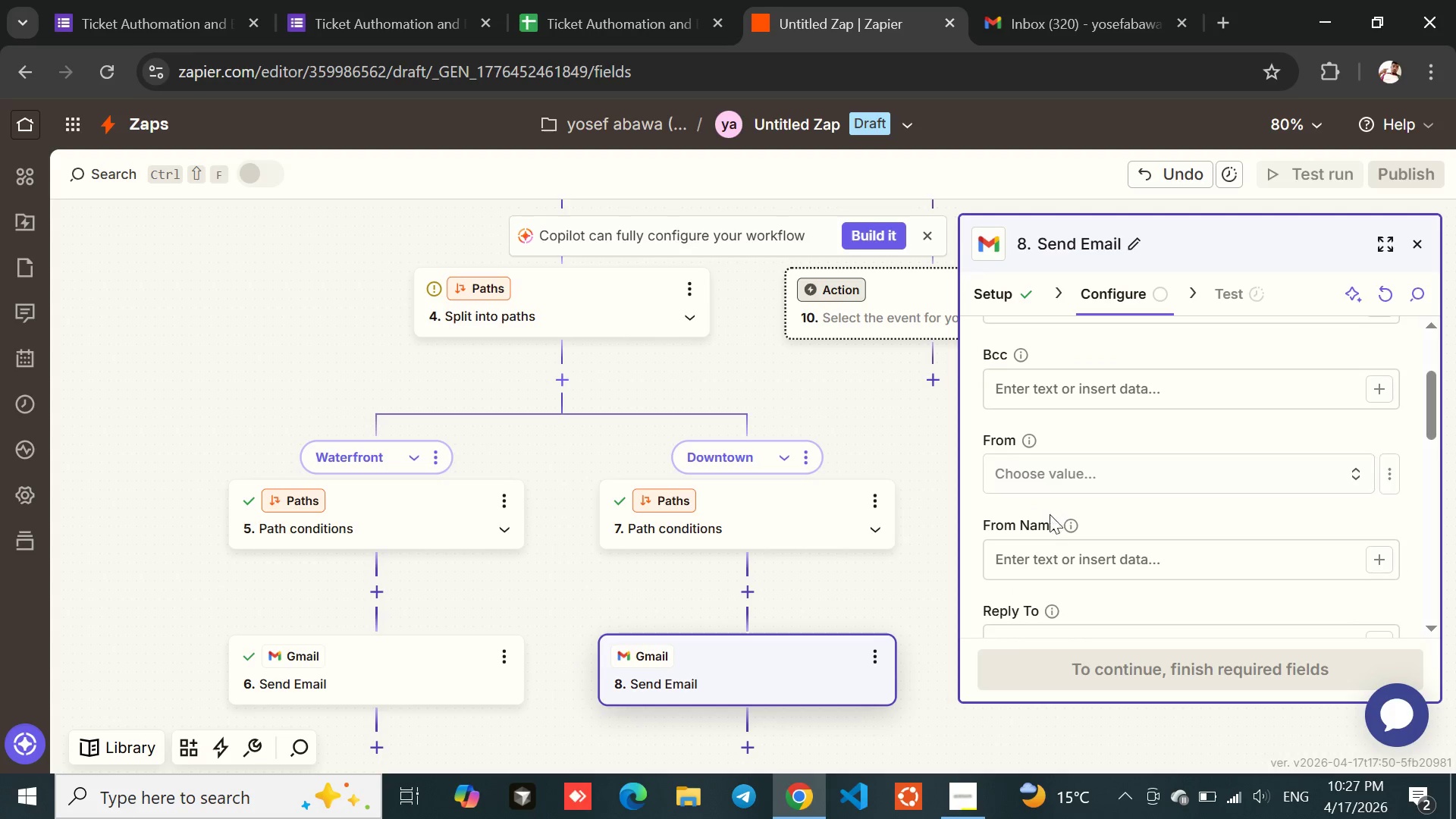 
left_click([1046, 467])
 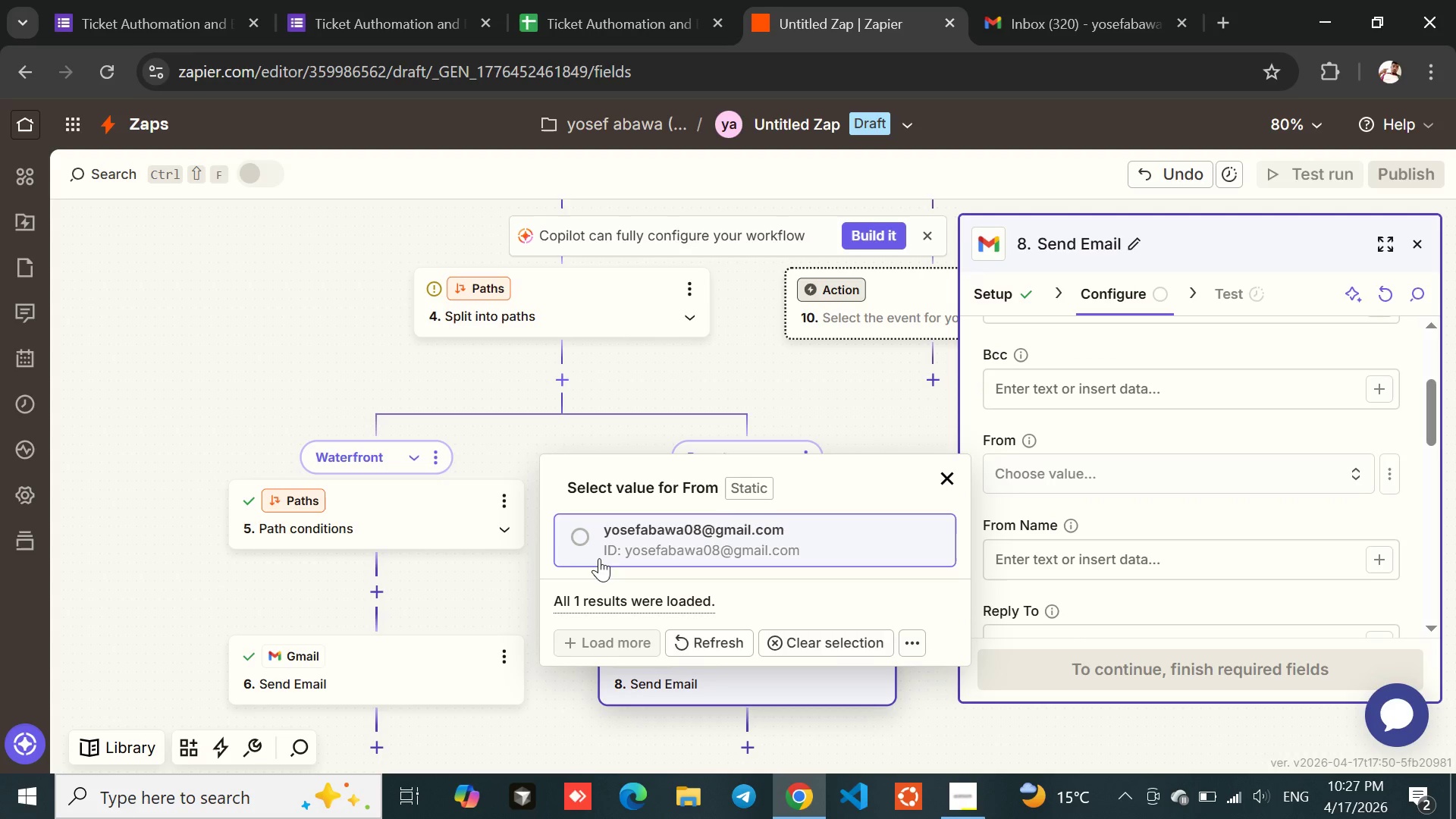 
left_click([581, 530])
 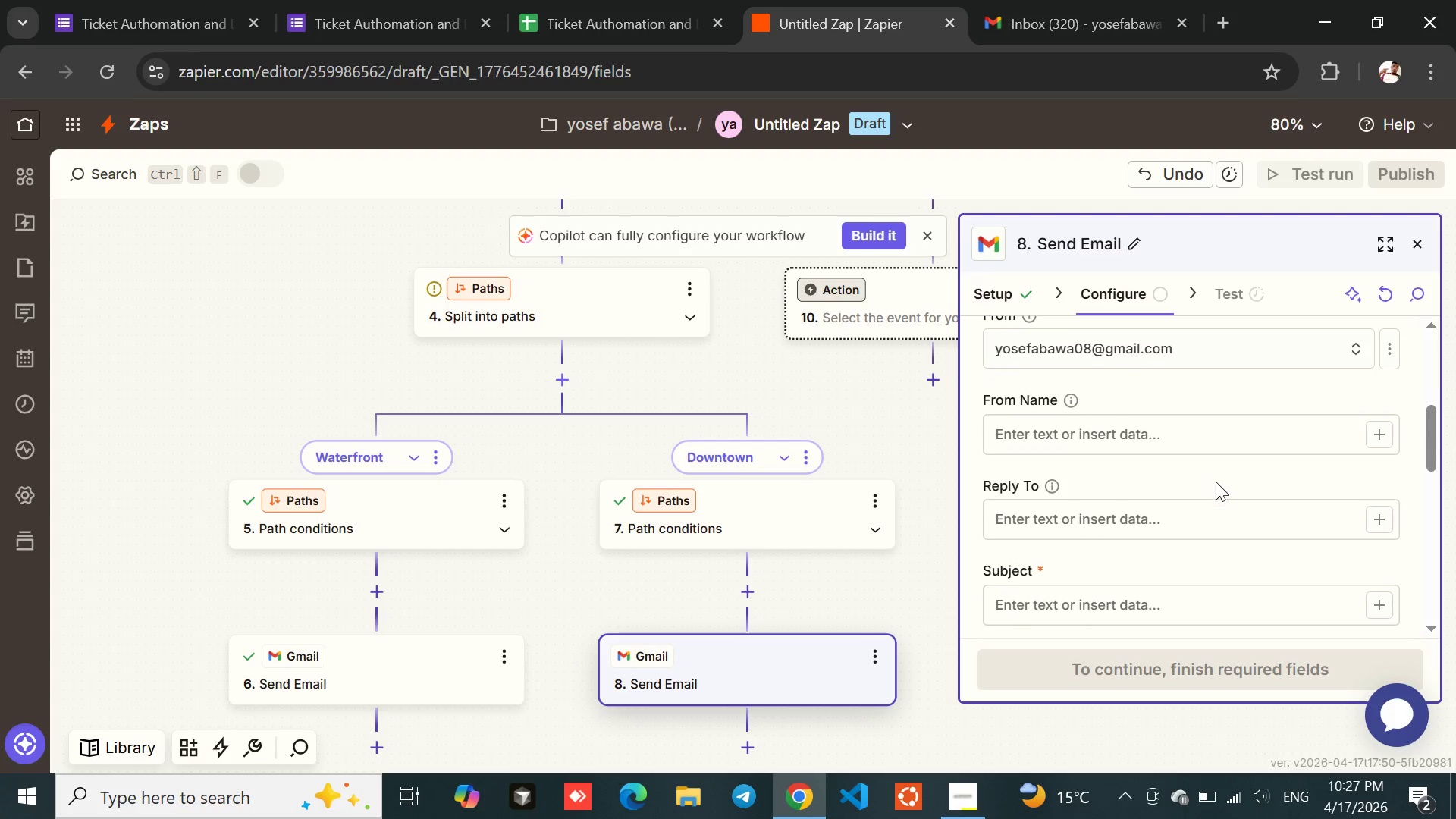 
left_click([1089, 430])
 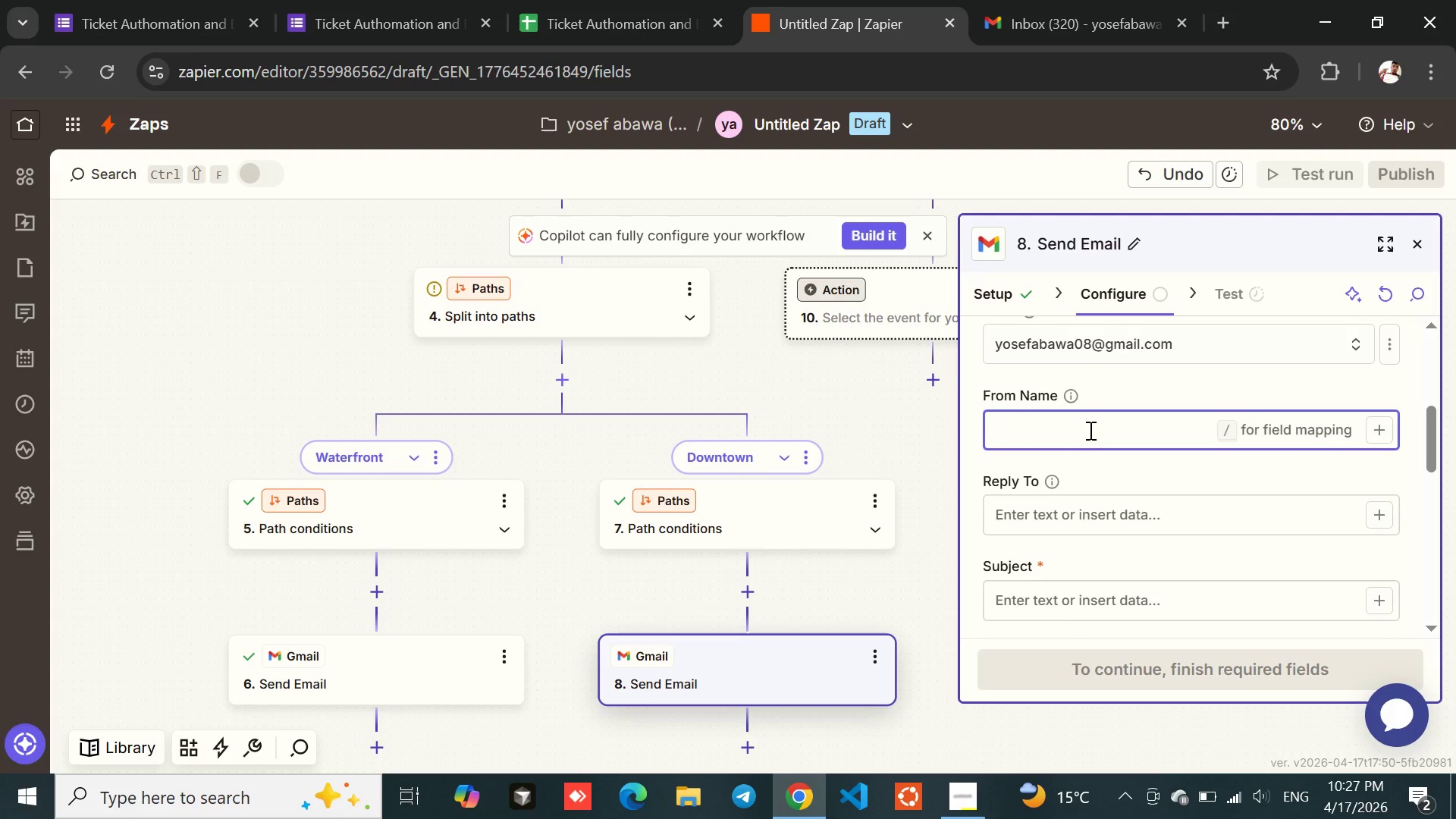 
type(Your Customer)
 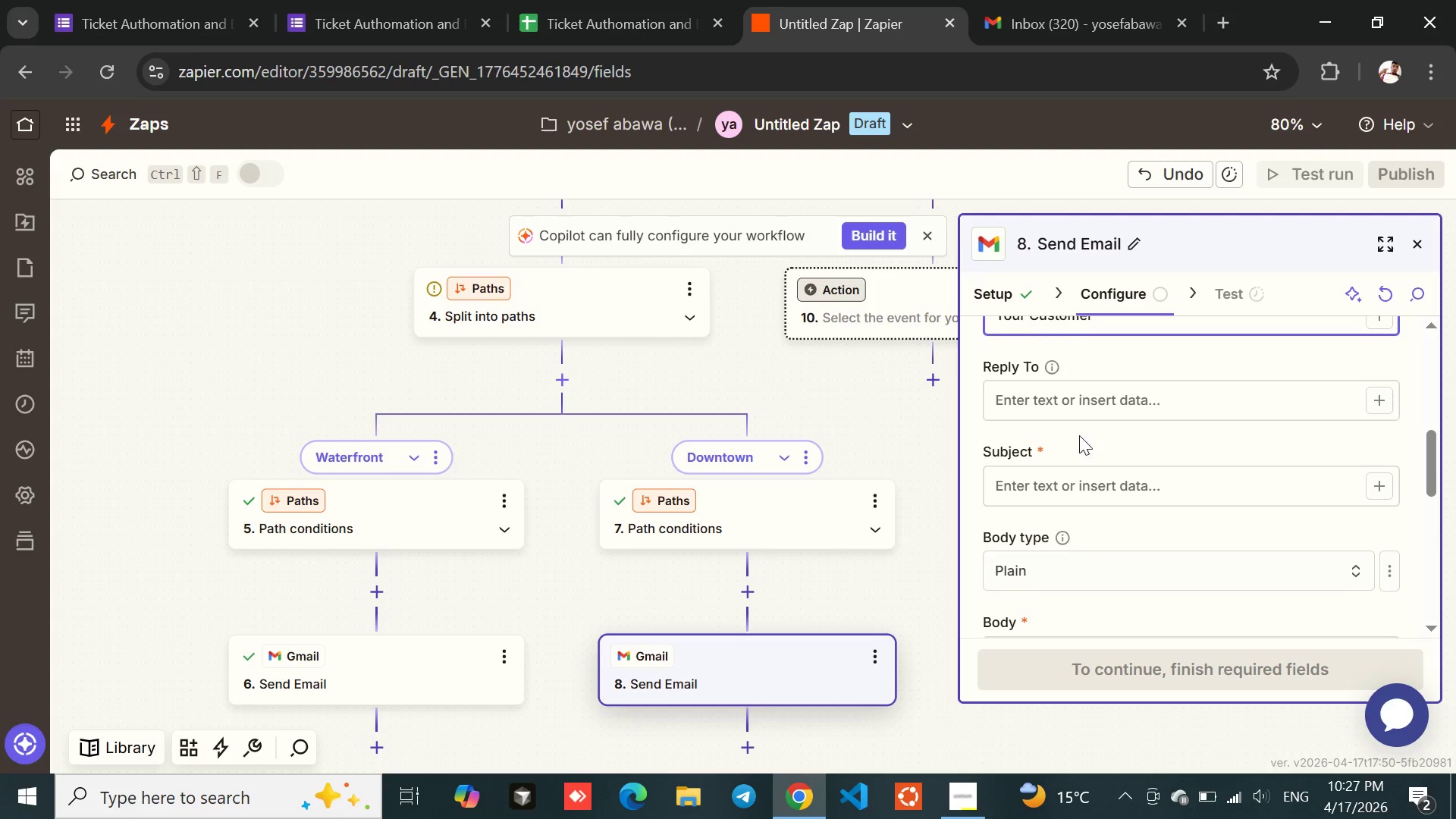 
left_click([1043, 470])
 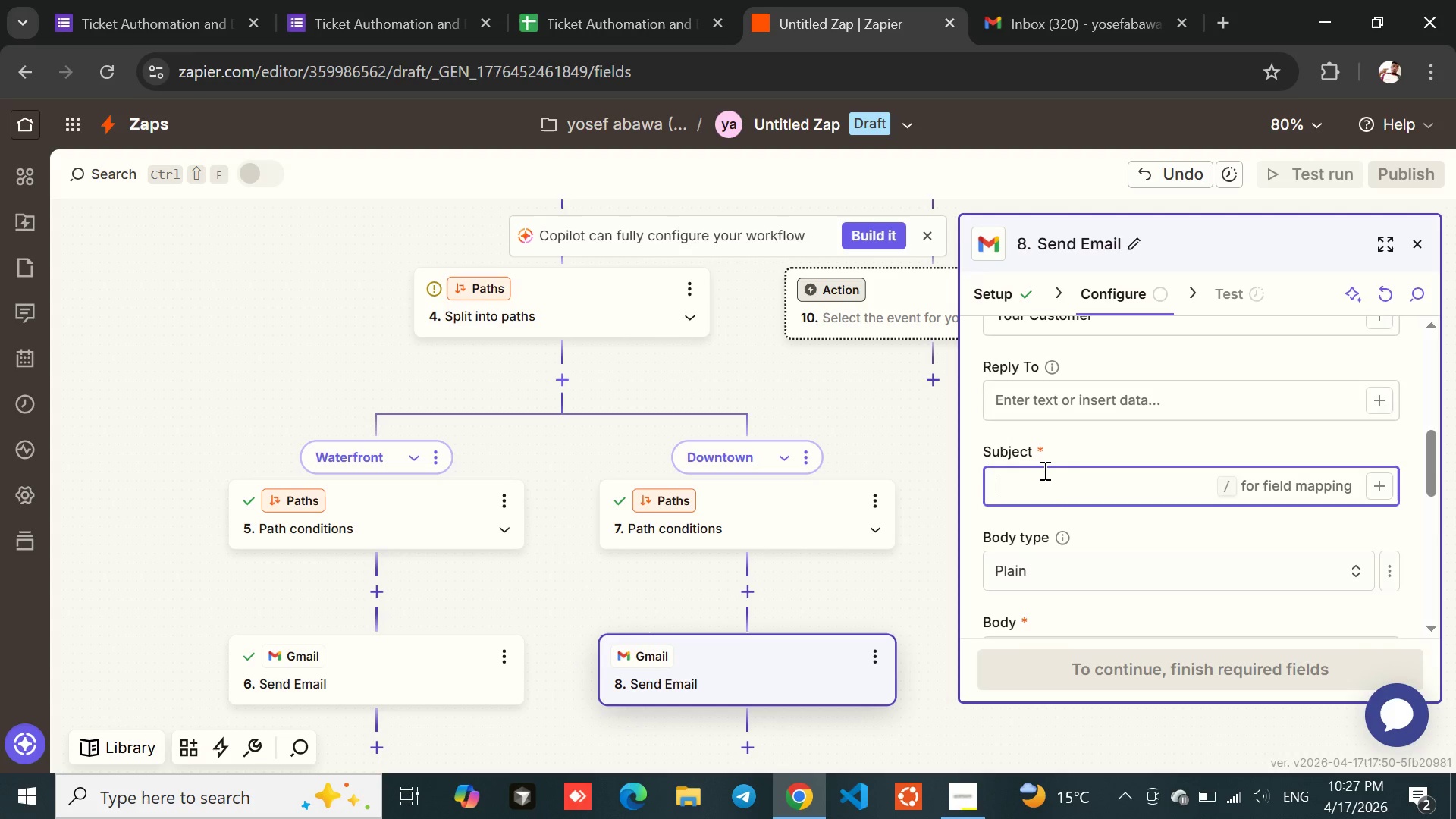 
type(New Feedback)
 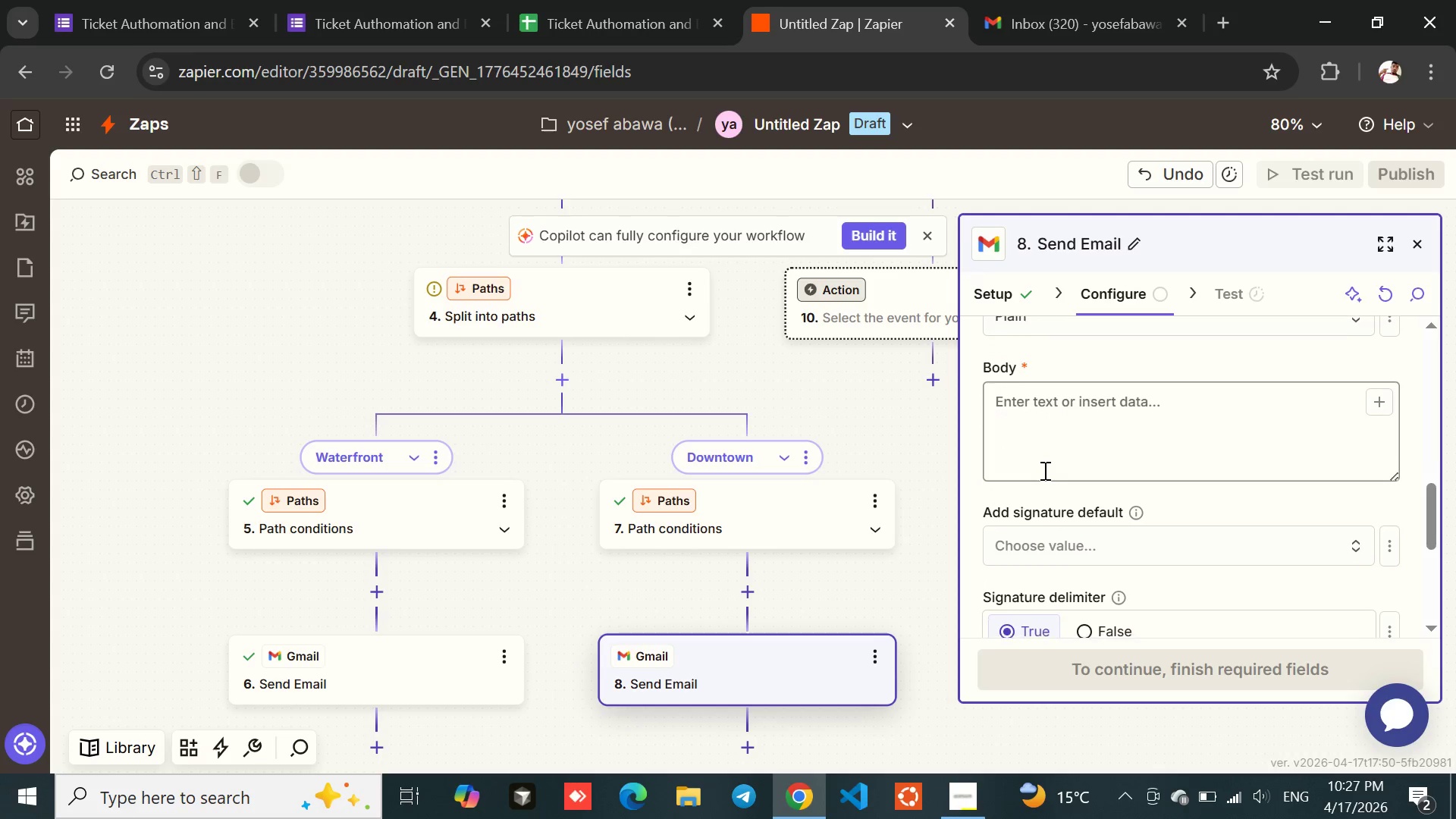 
left_click([1040, 396])
 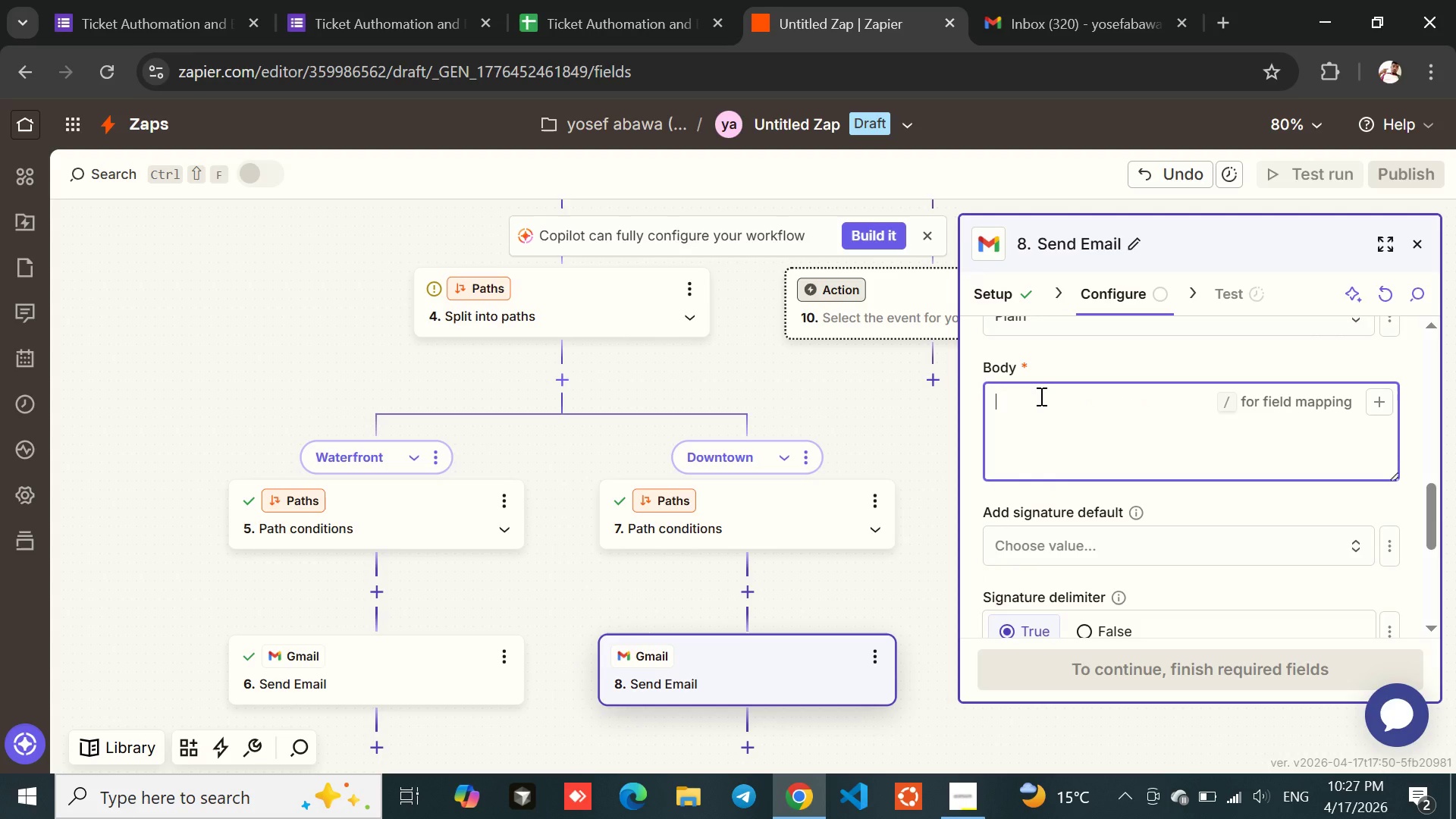 
type(Name;)
key(Backspace)
type(-)
 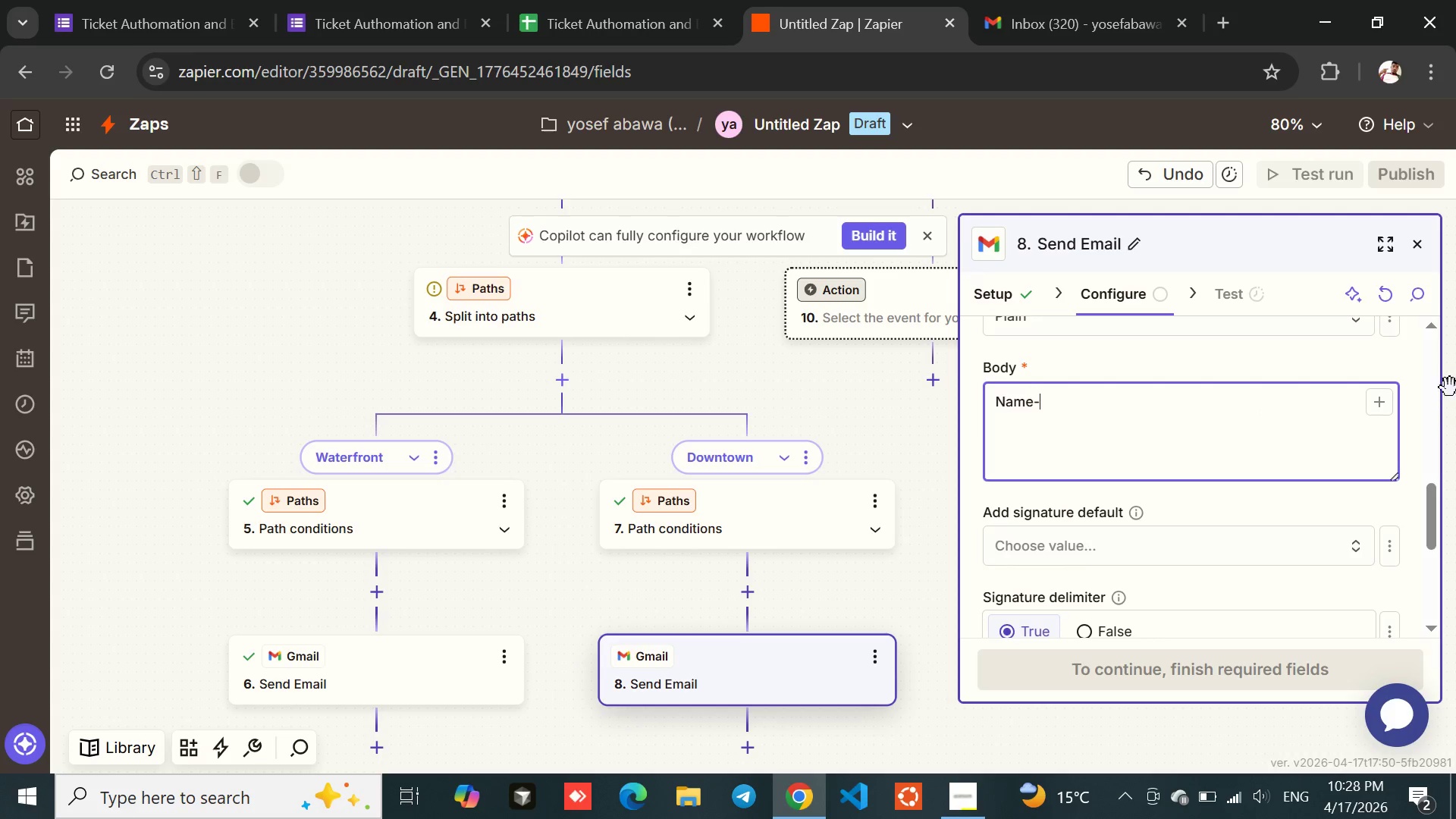 
wait(5.88)
 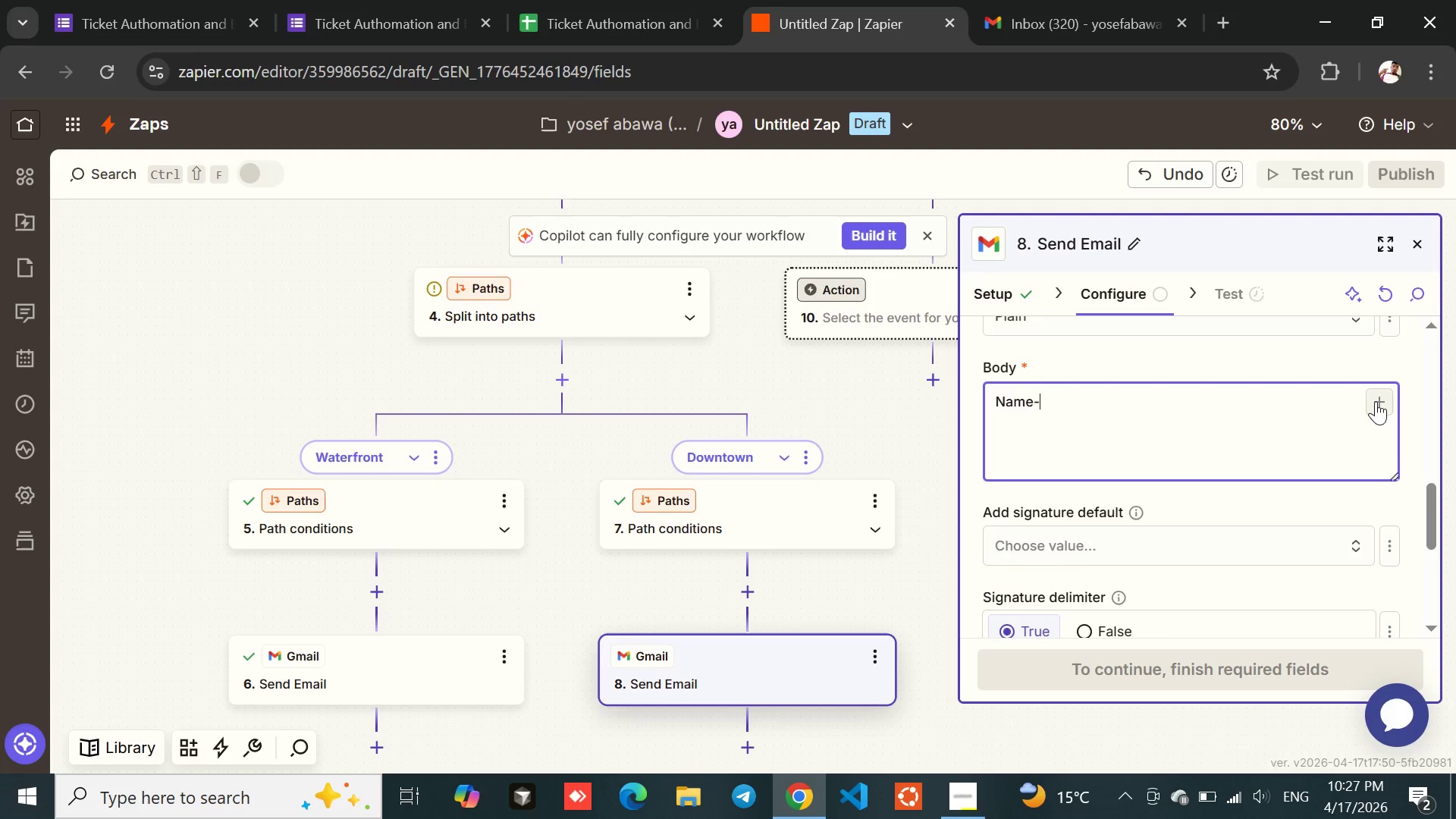 
left_click([1381, 400])
 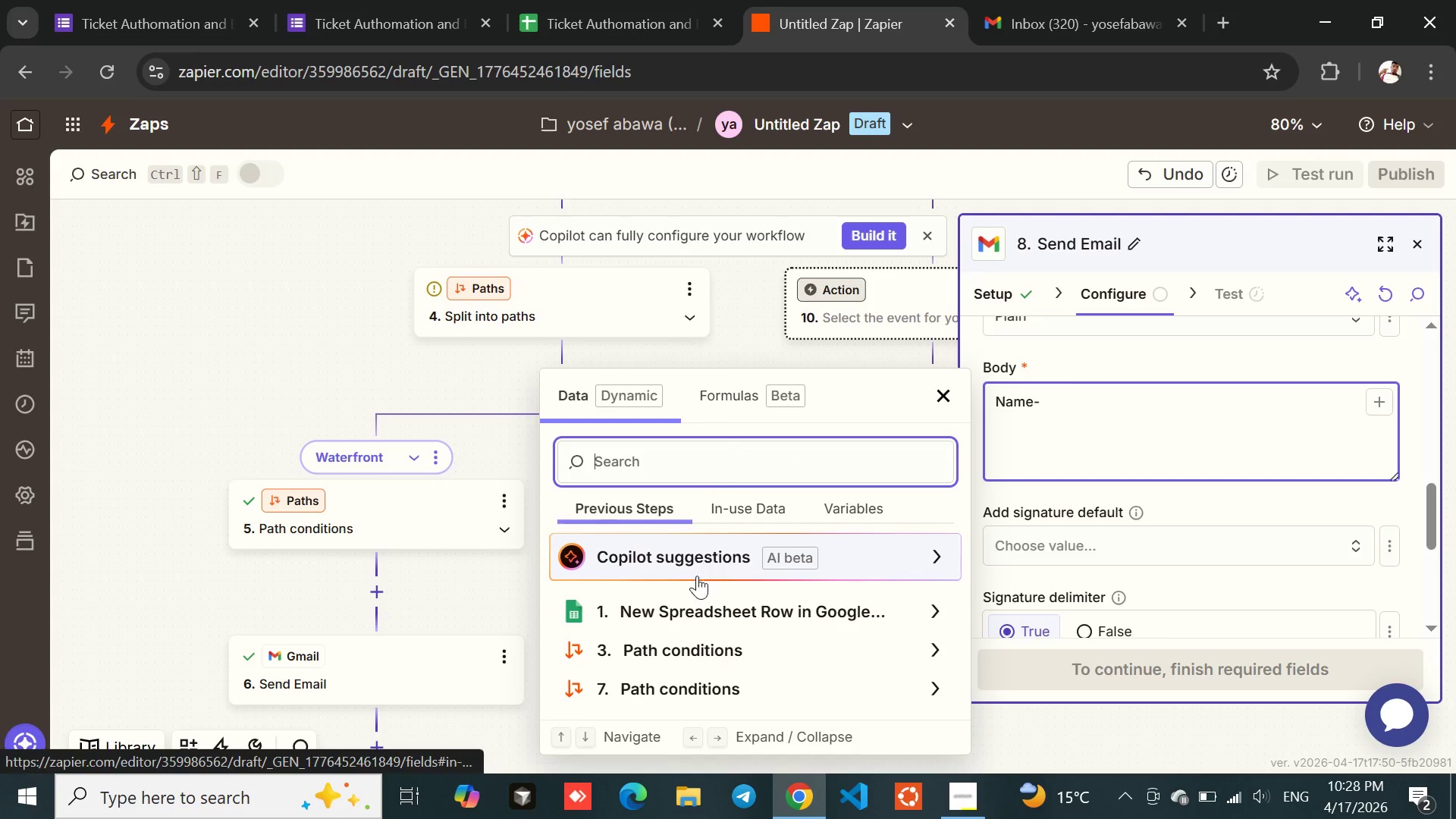 
left_click([683, 611])
 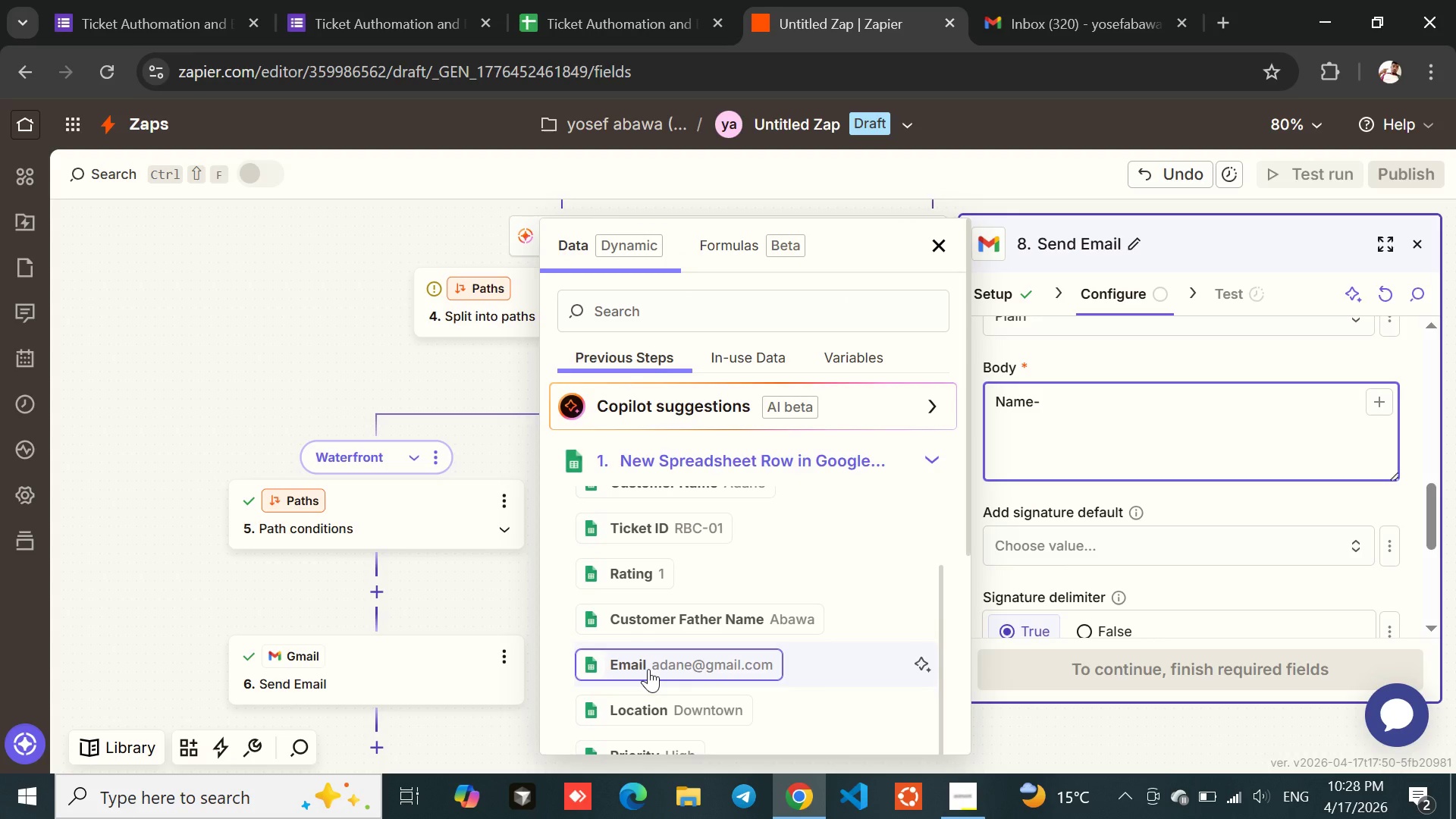 
wait(8.38)
 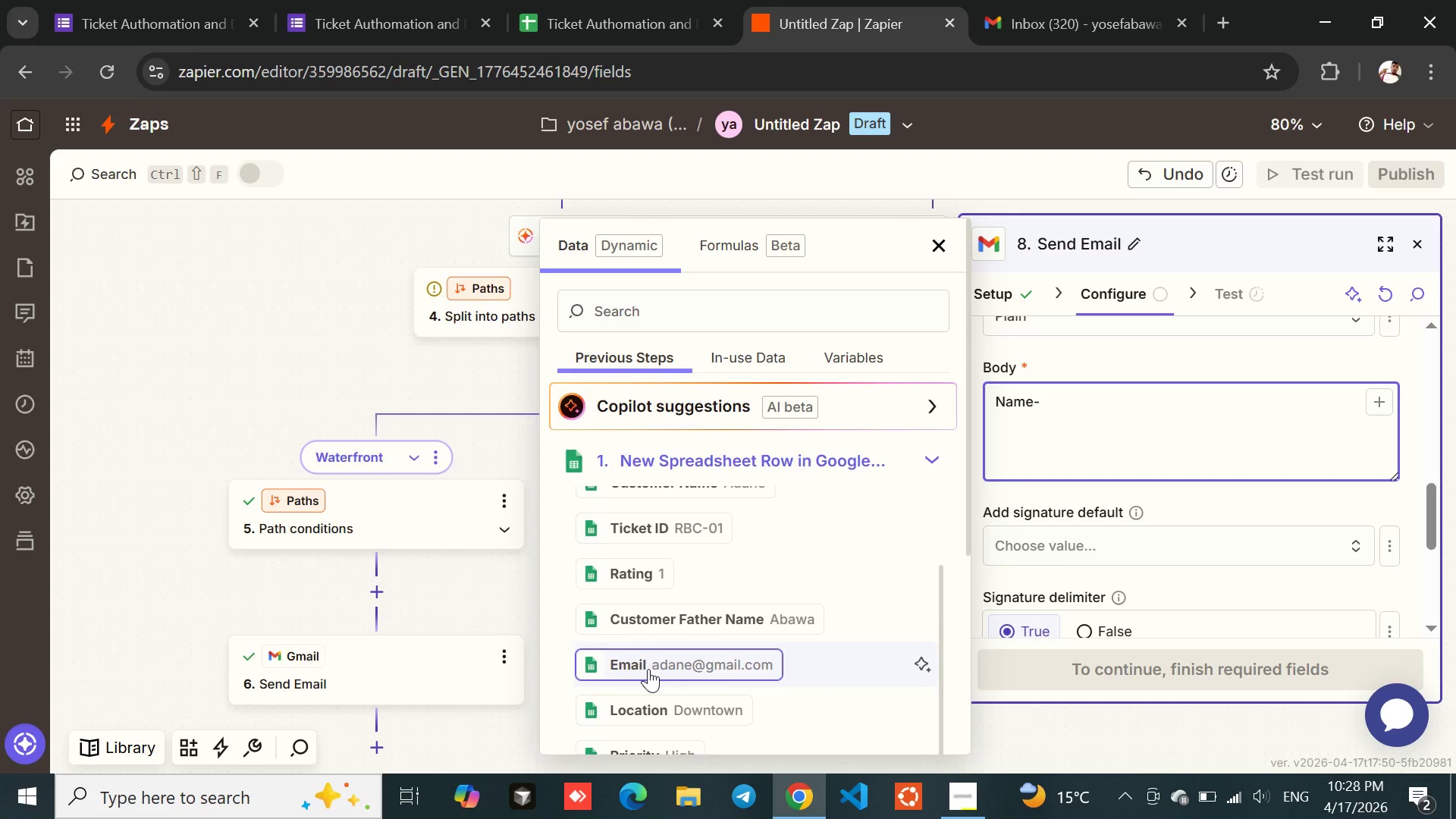 
left_click([676, 514])
 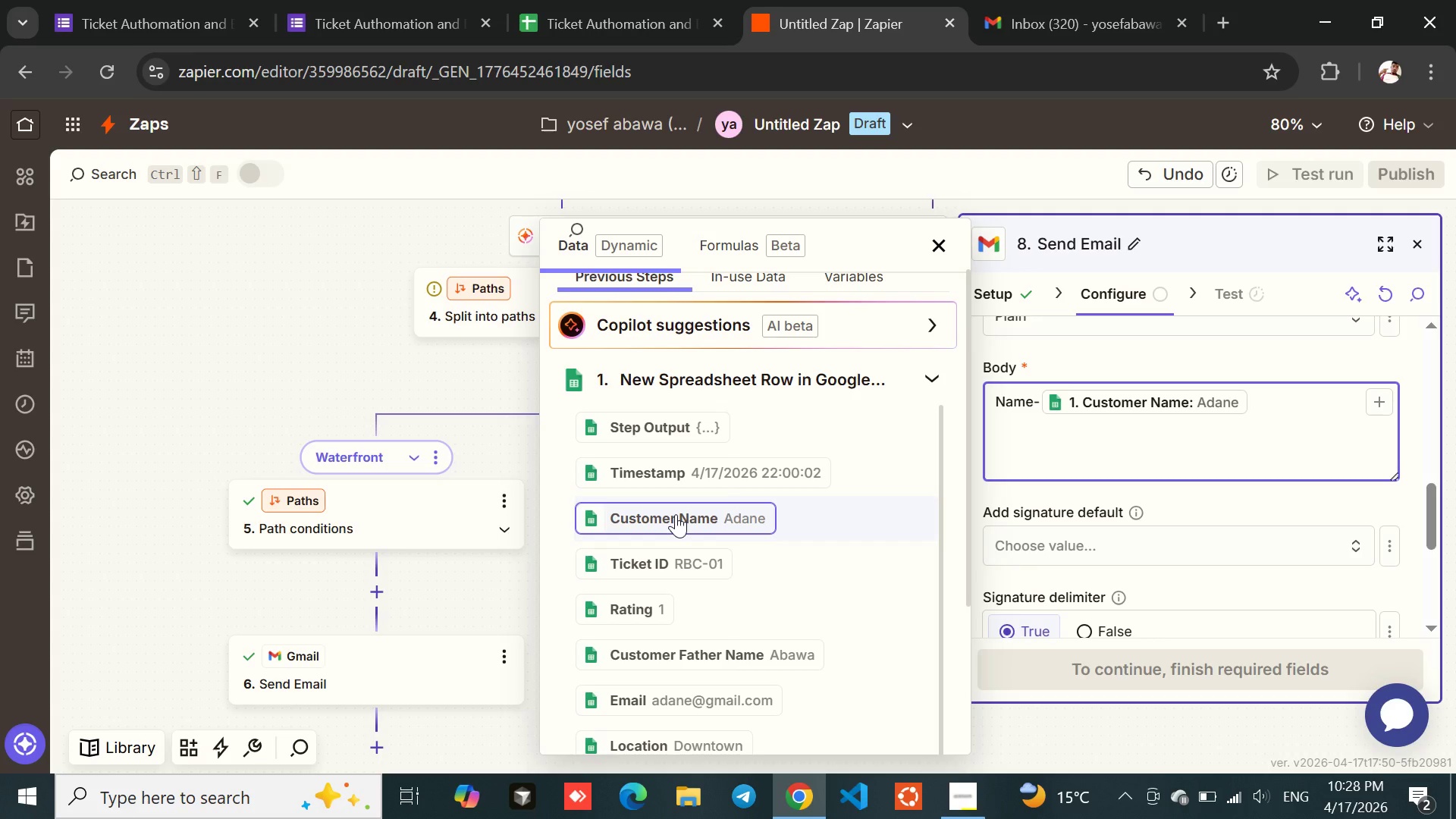 
key(Enter)
 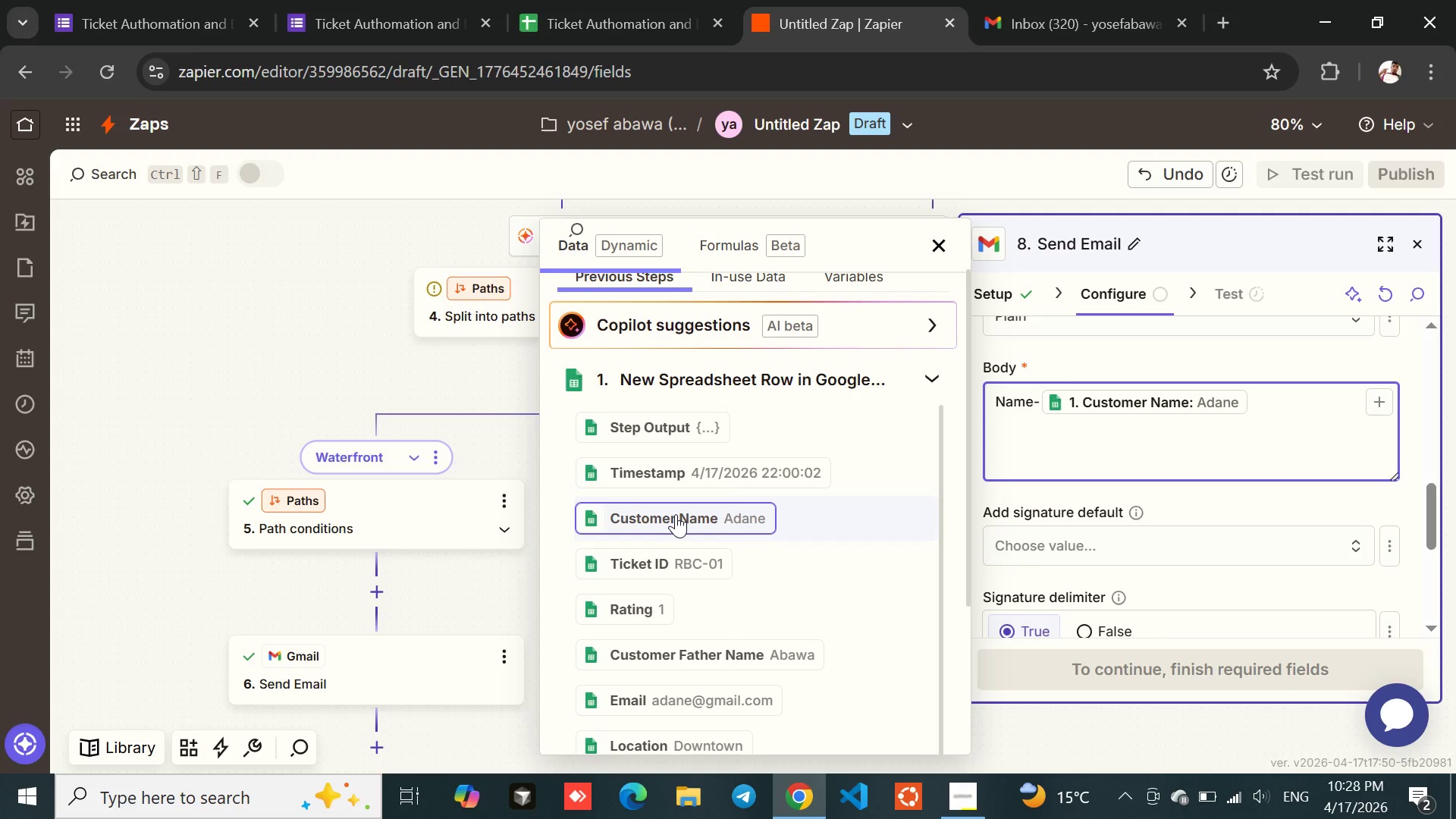 
type(Father Name-)
 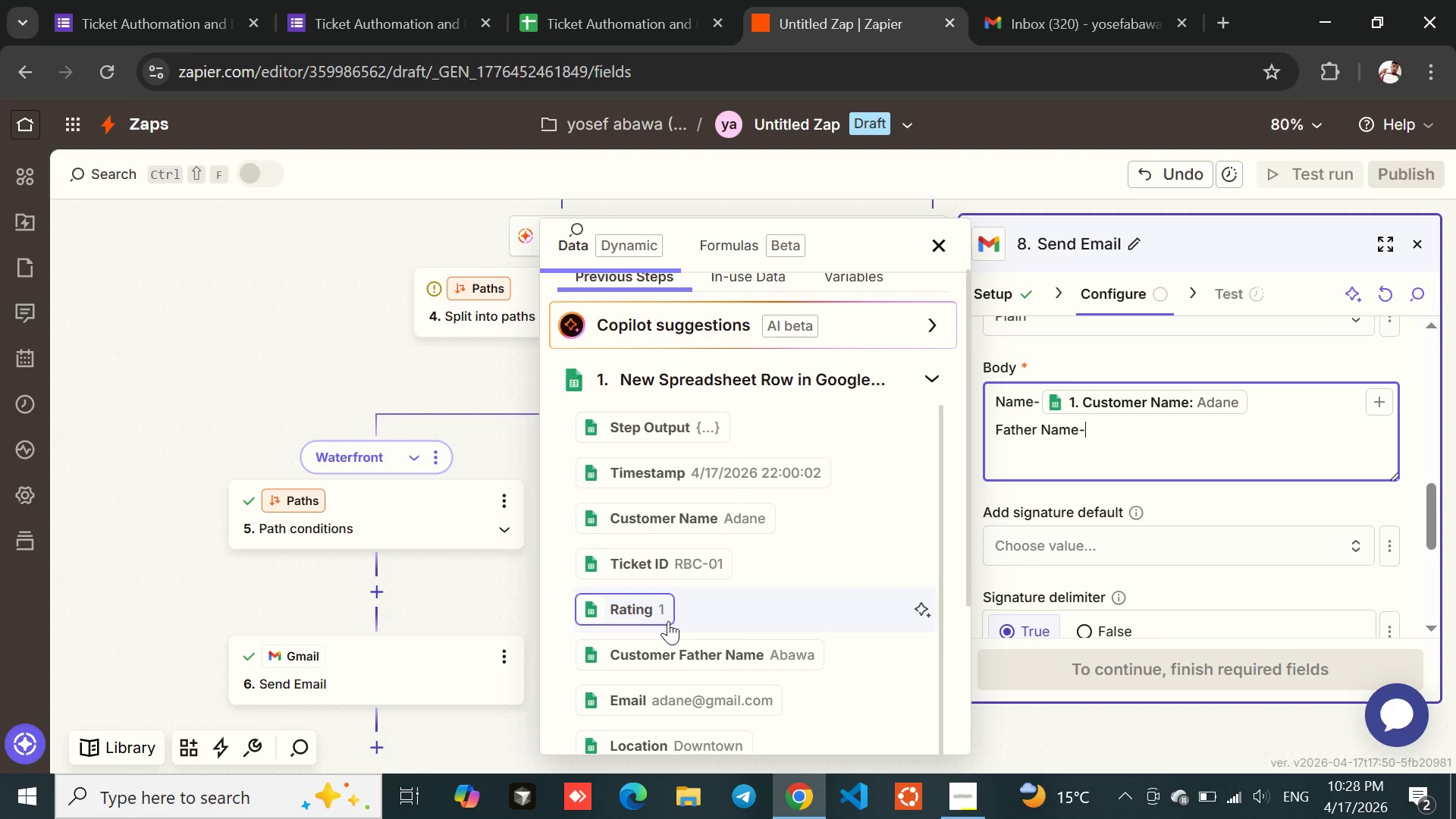 
left_click([673, 651])
 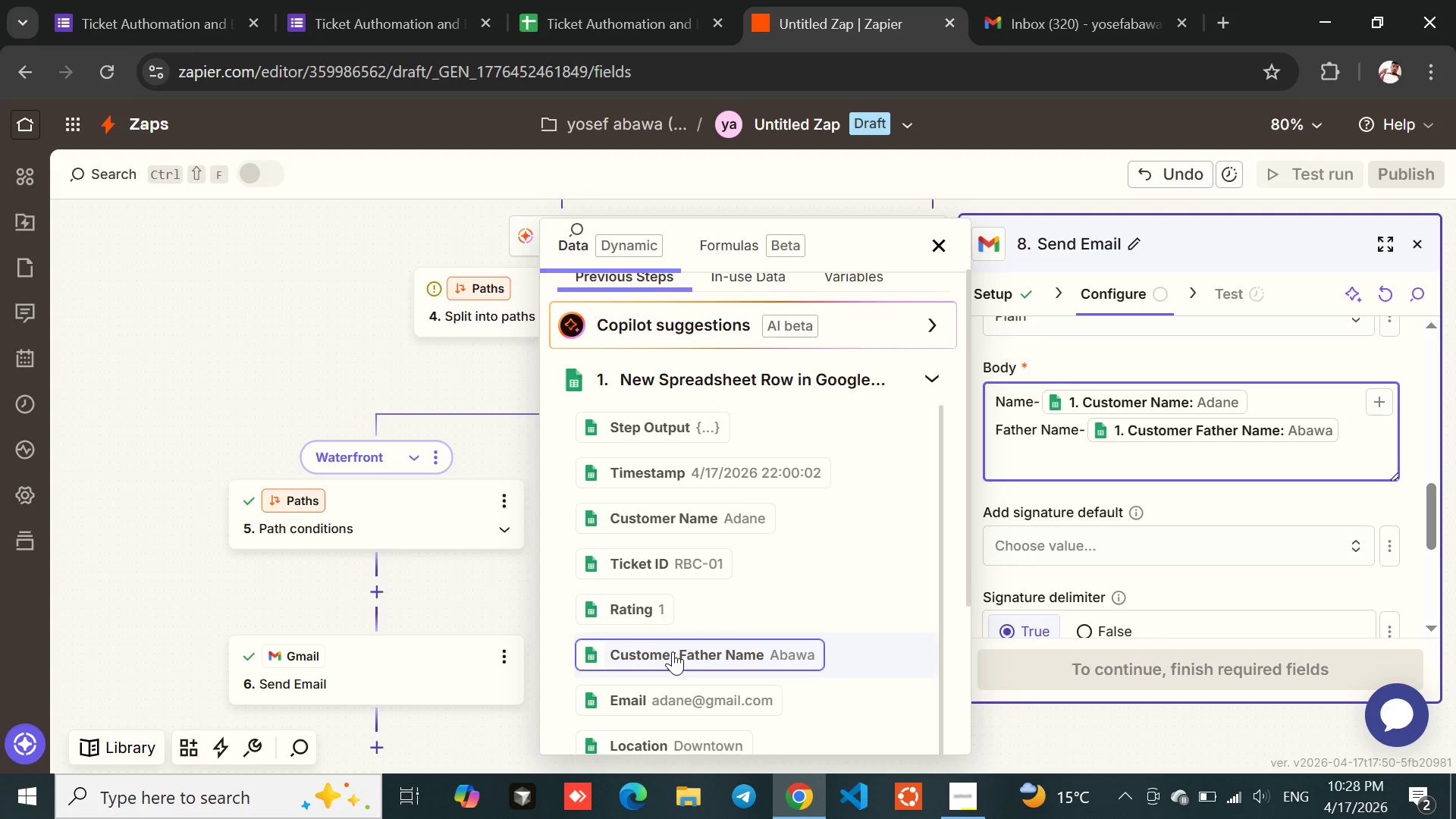 
key(Enter)
 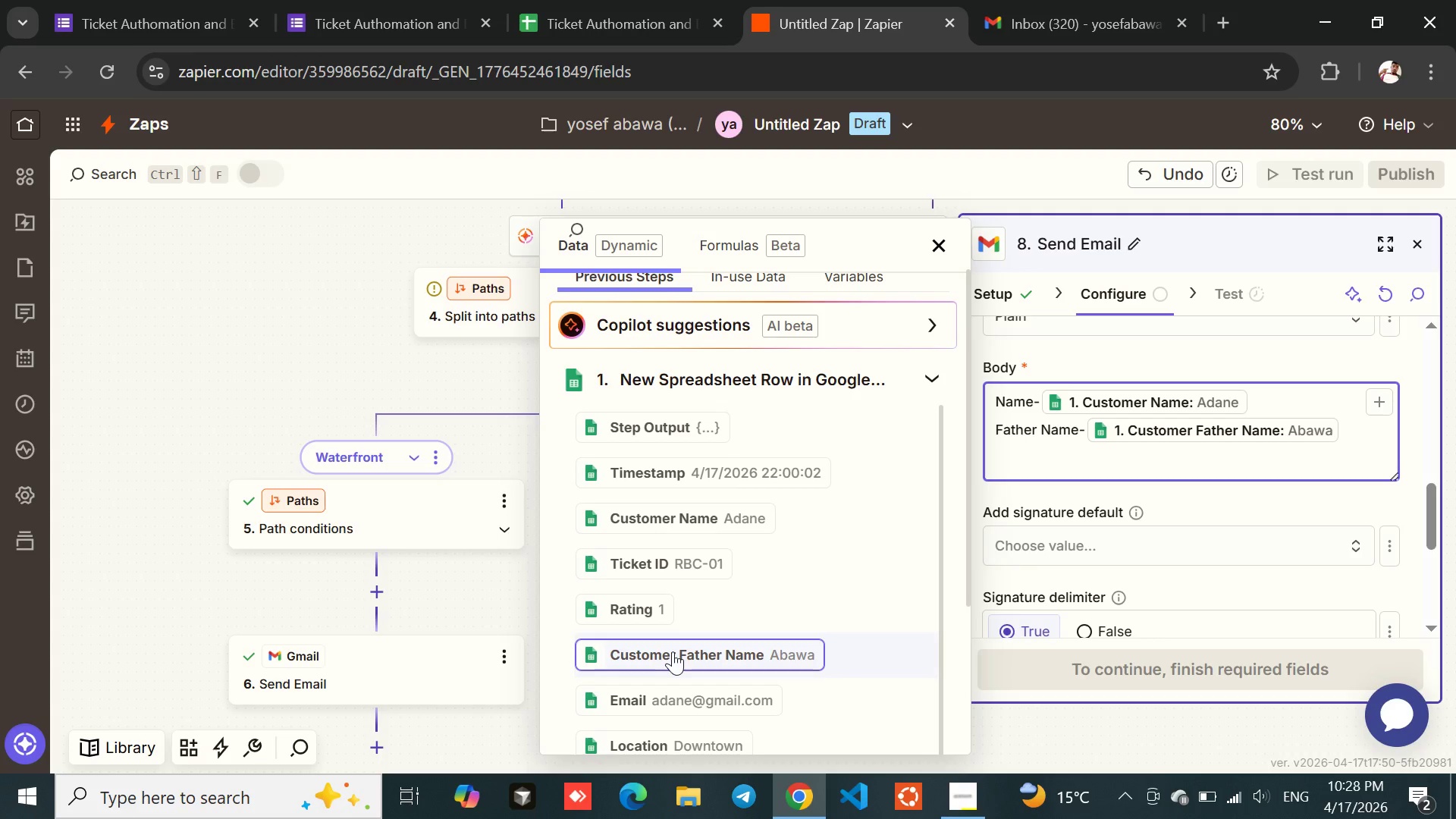 
type(Ticket Id-)
 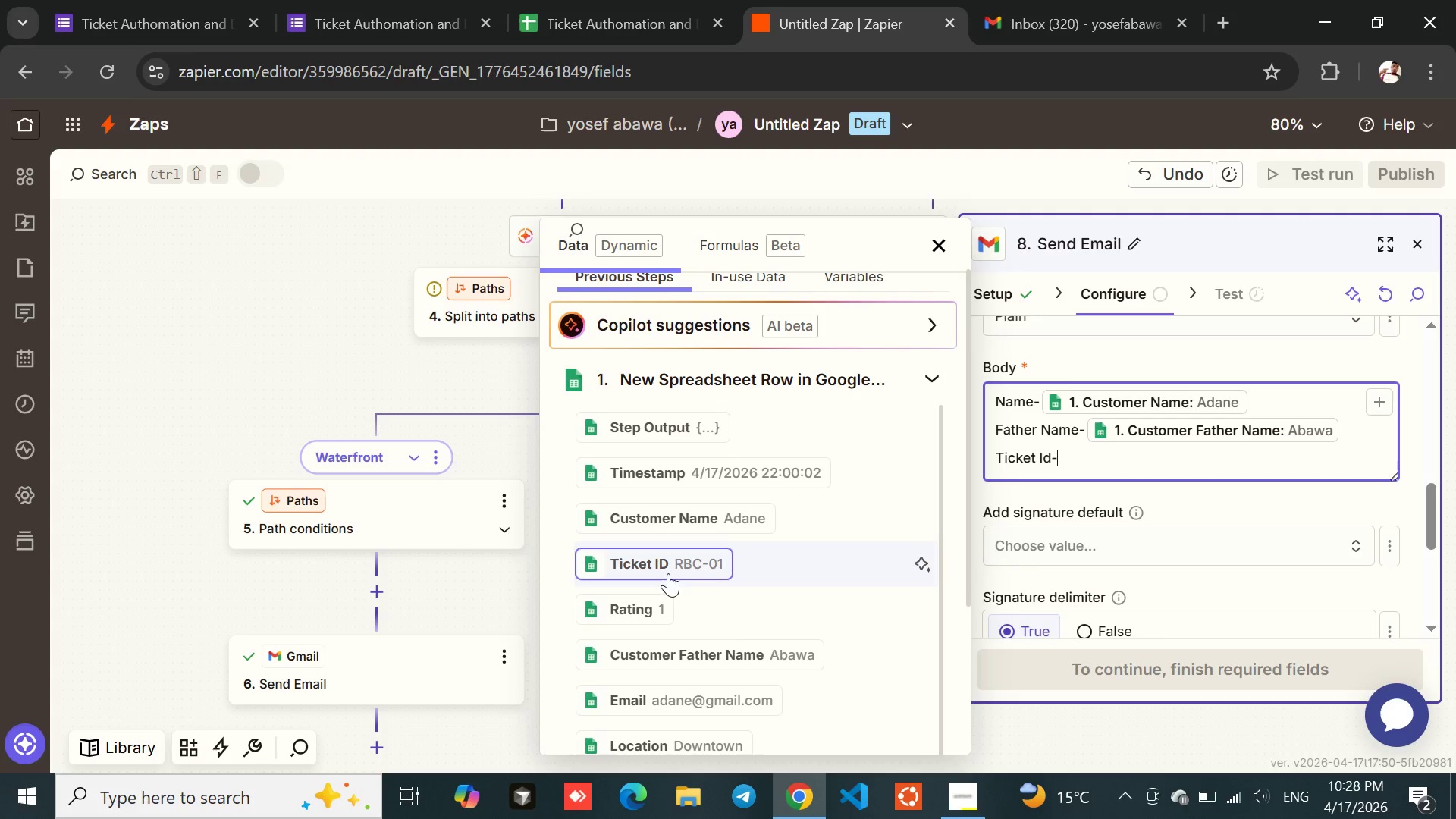 
left_click([654, 562])
 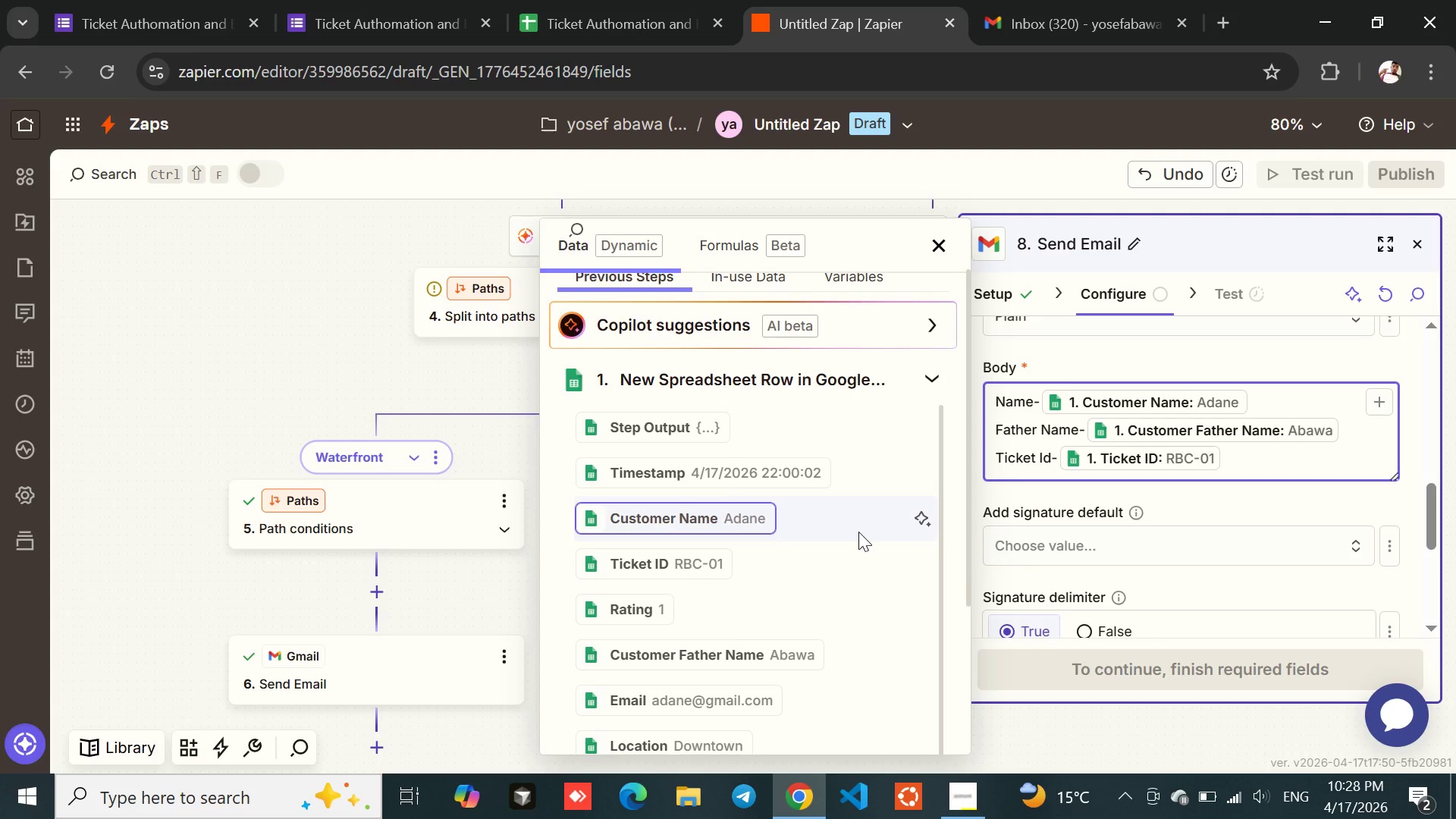 
key(Enter)
 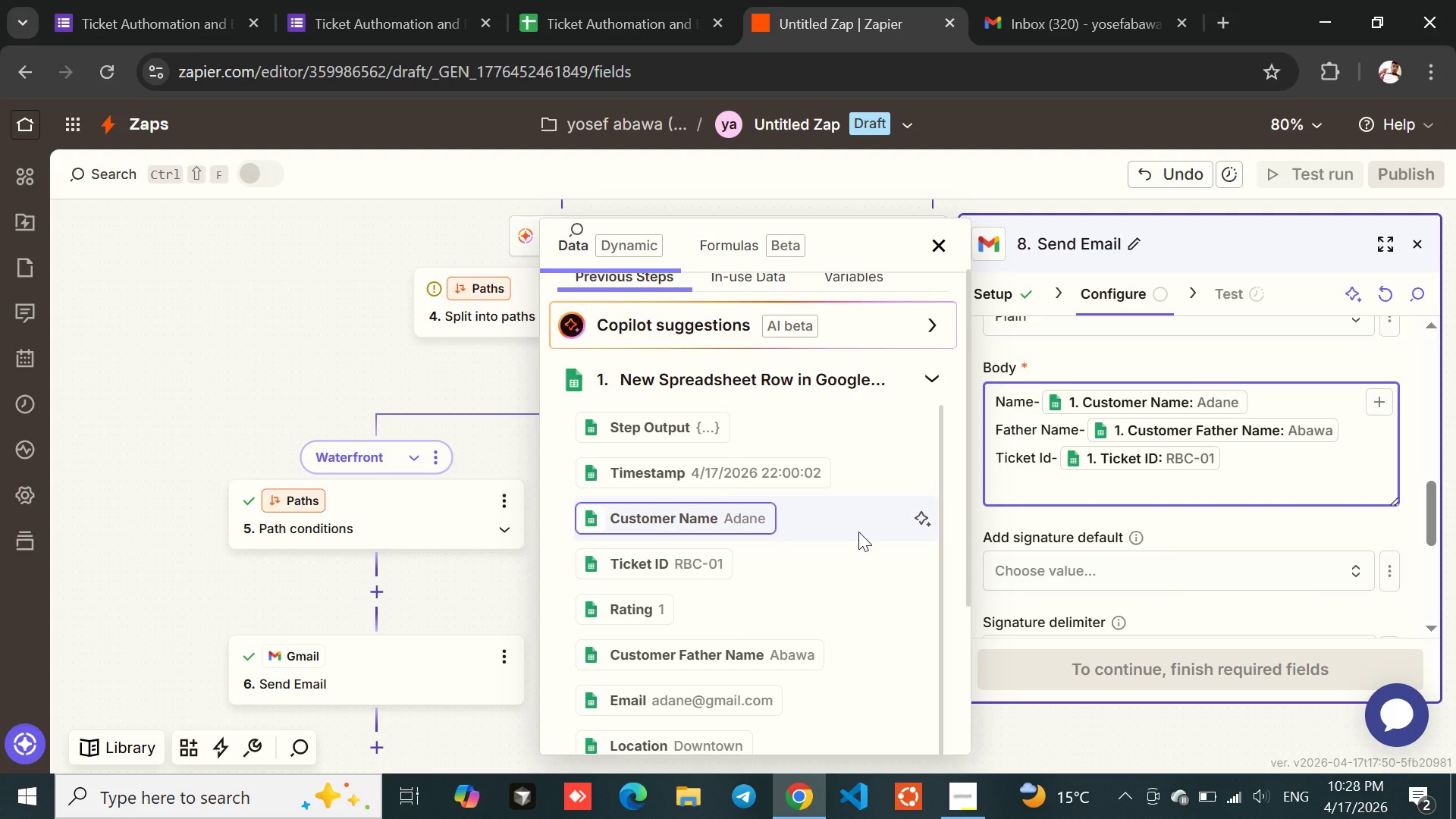 
type(Ratio)
key(Backspace)
type(ng-)
 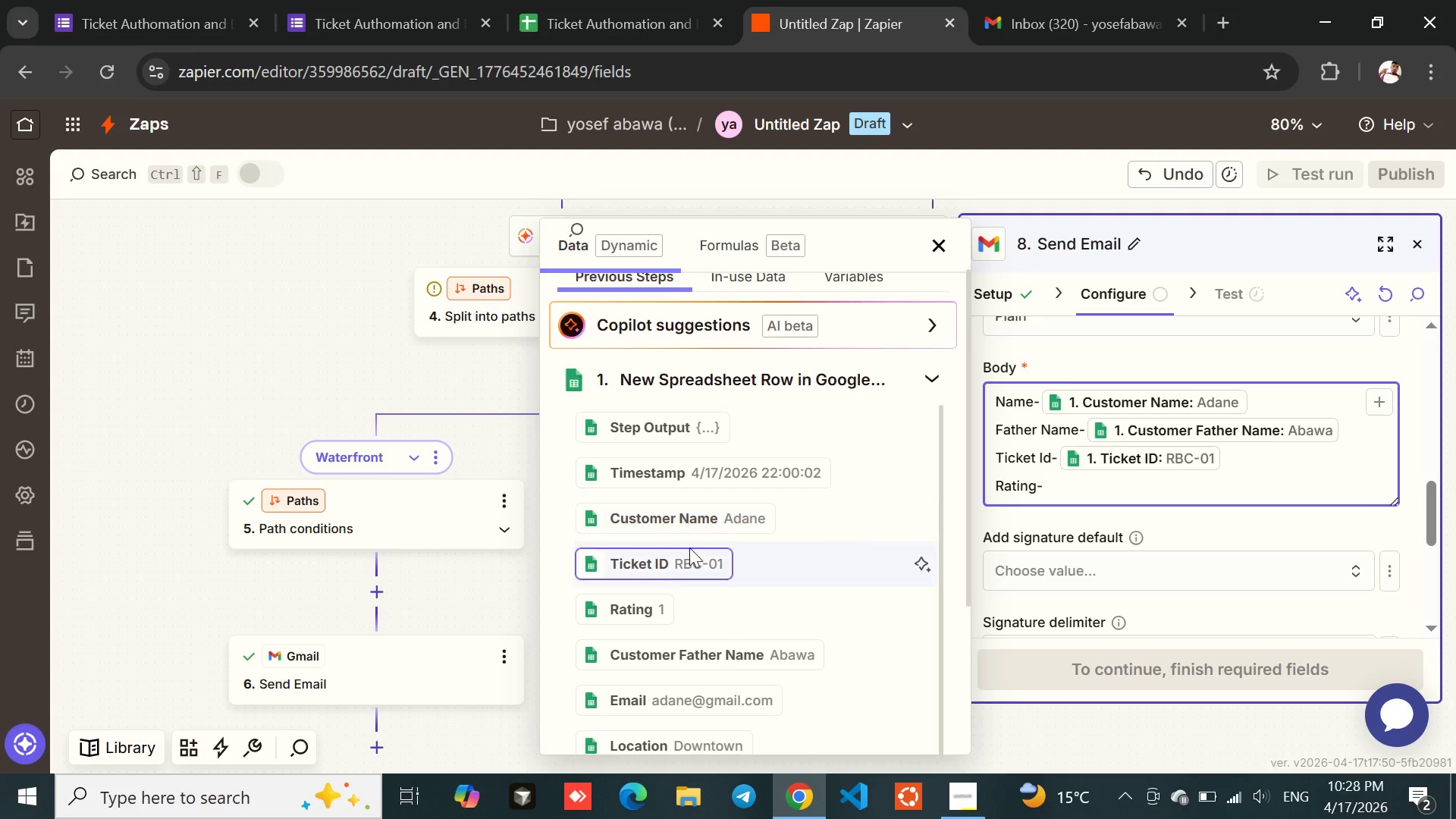 
left_click([621, 598])
 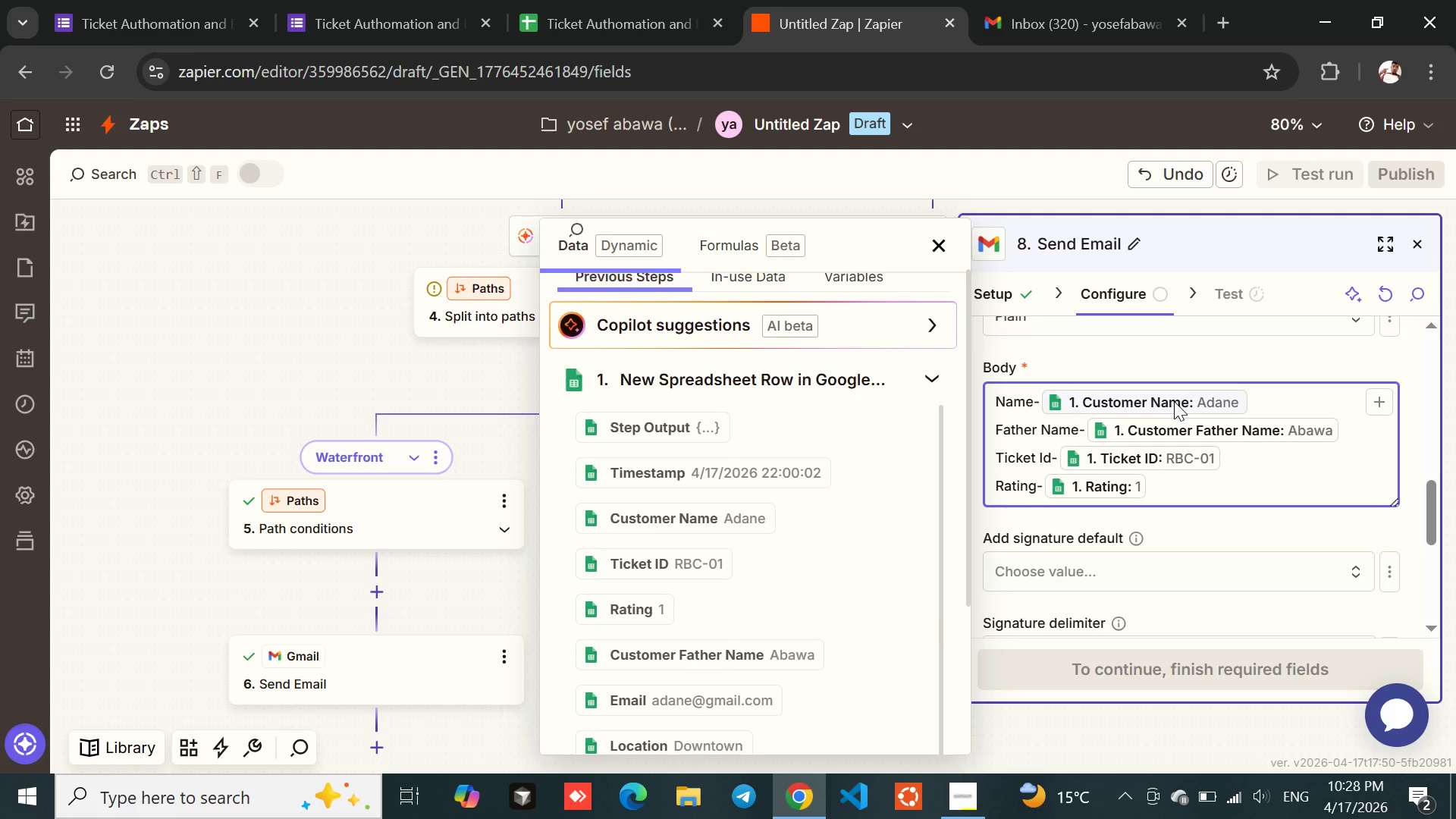 
key(Enter)
 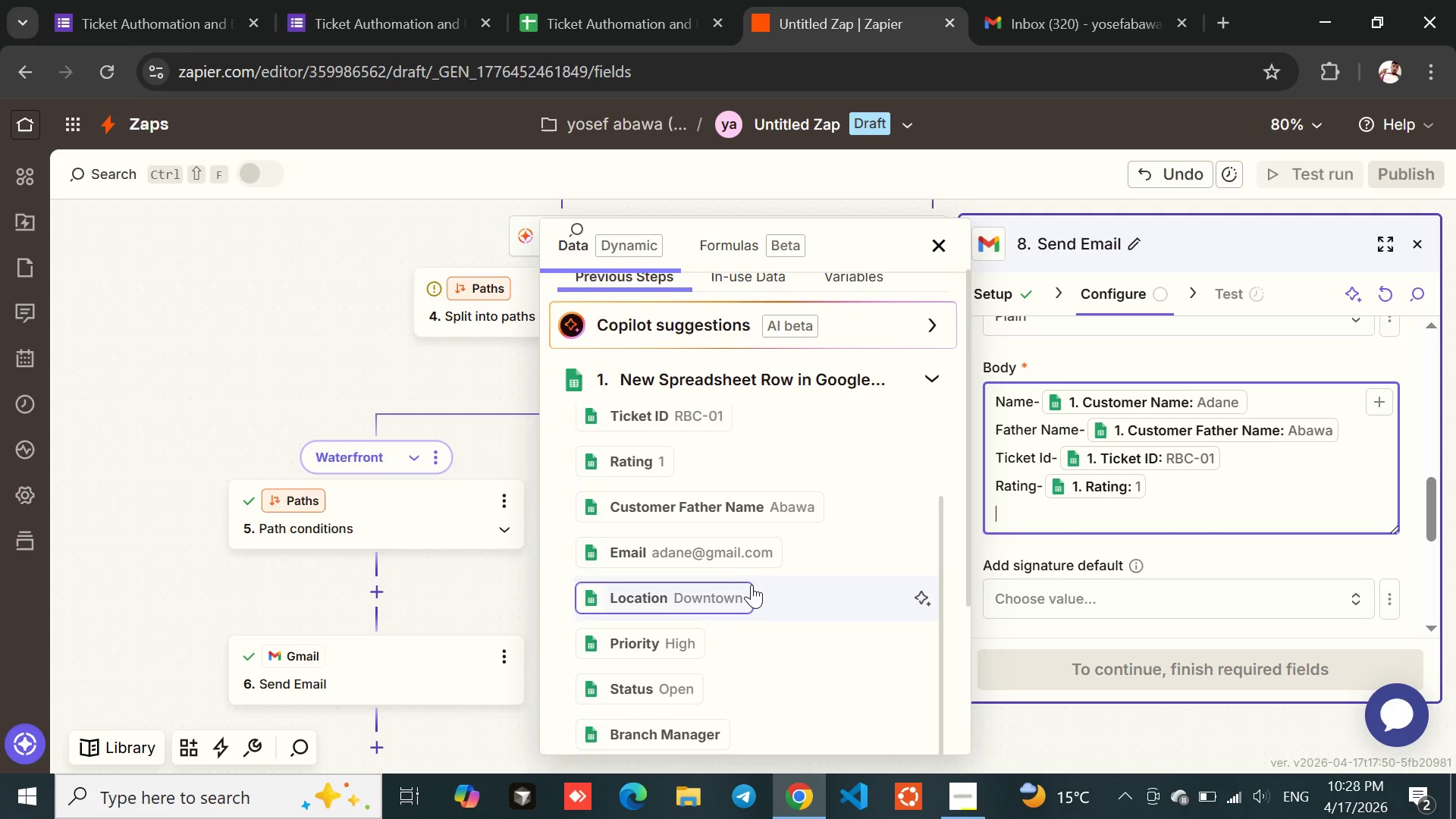 
type(Location-)
 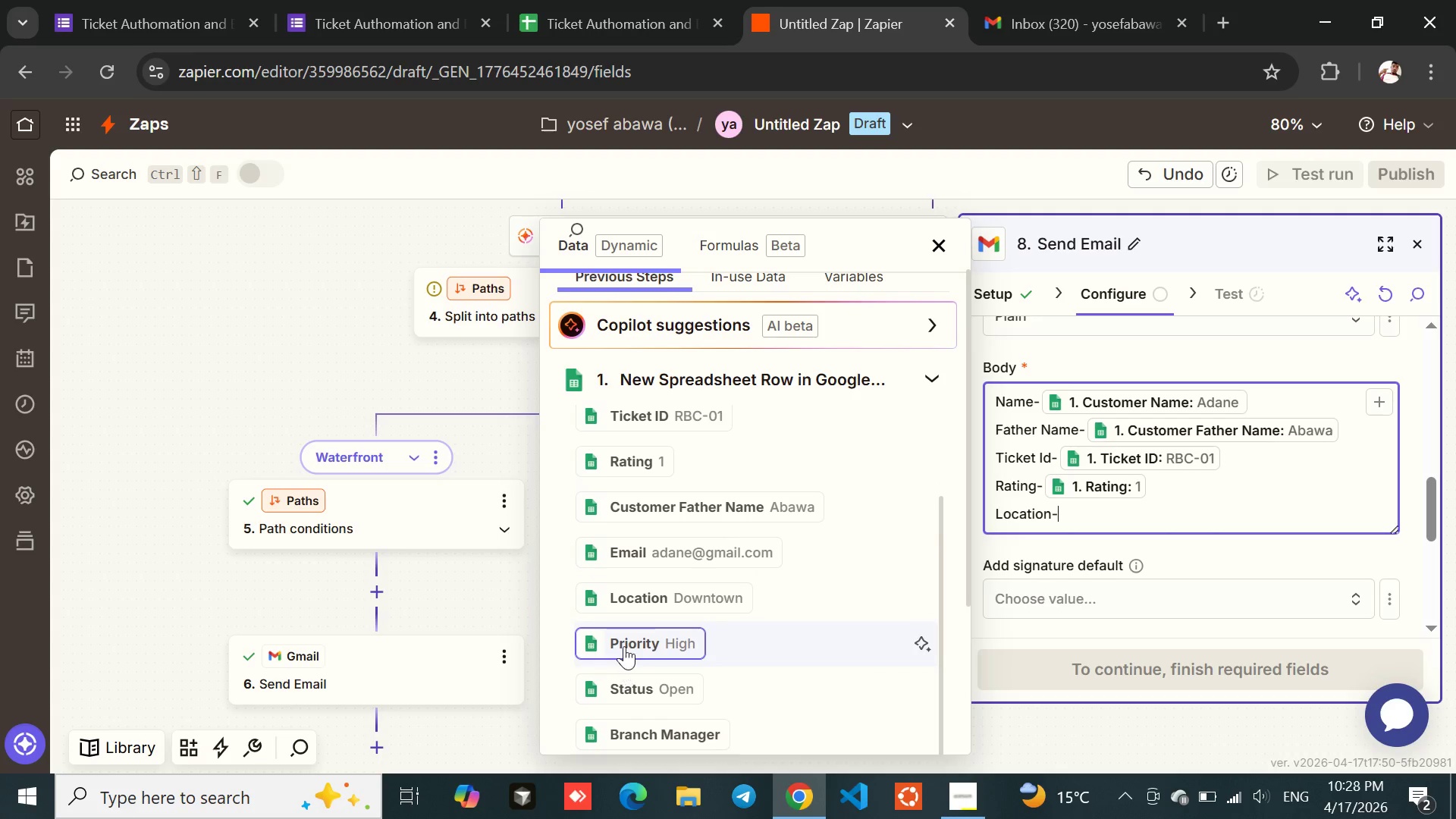 
left_click([621, 596])
 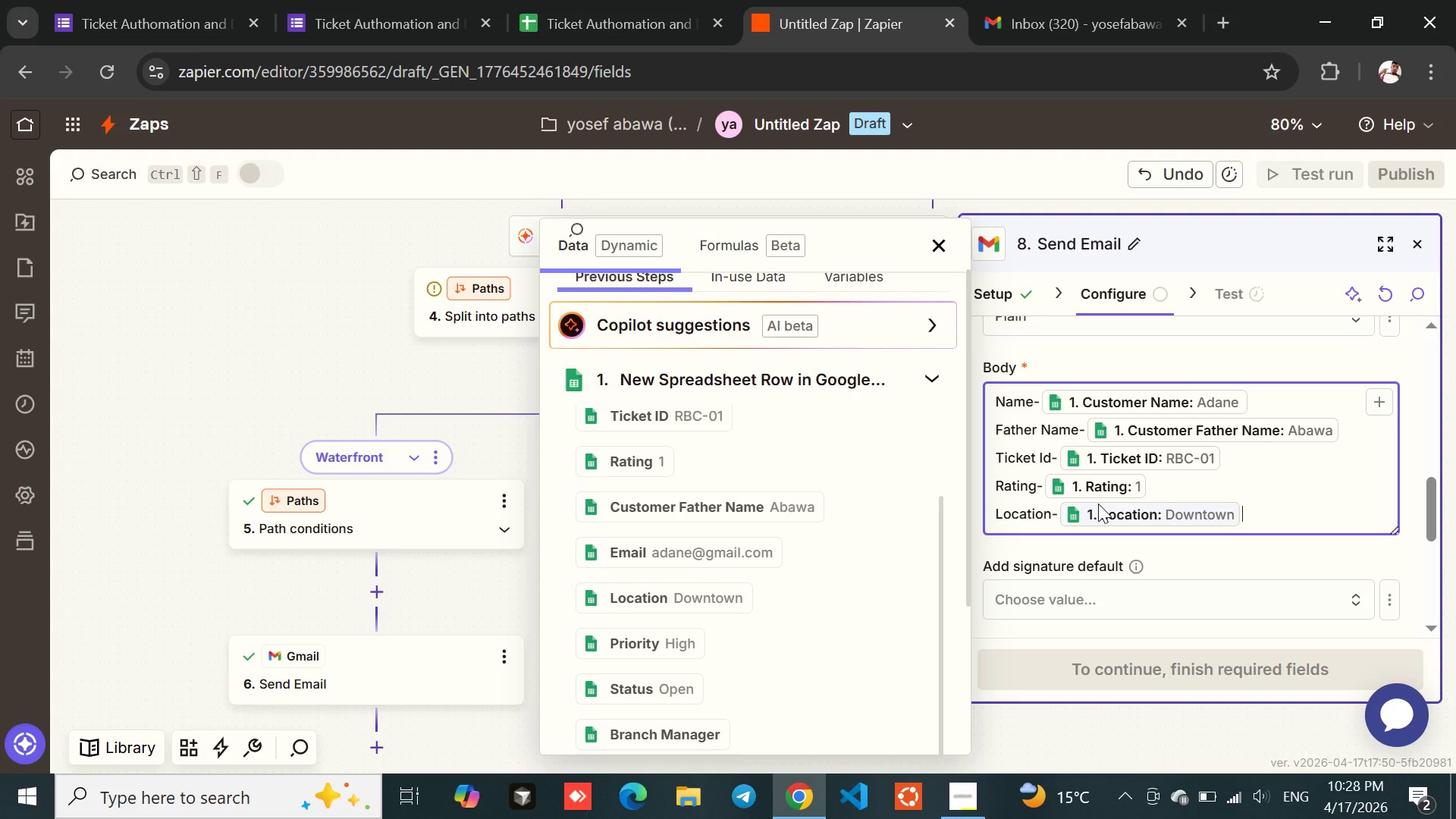 
key(Enter)
 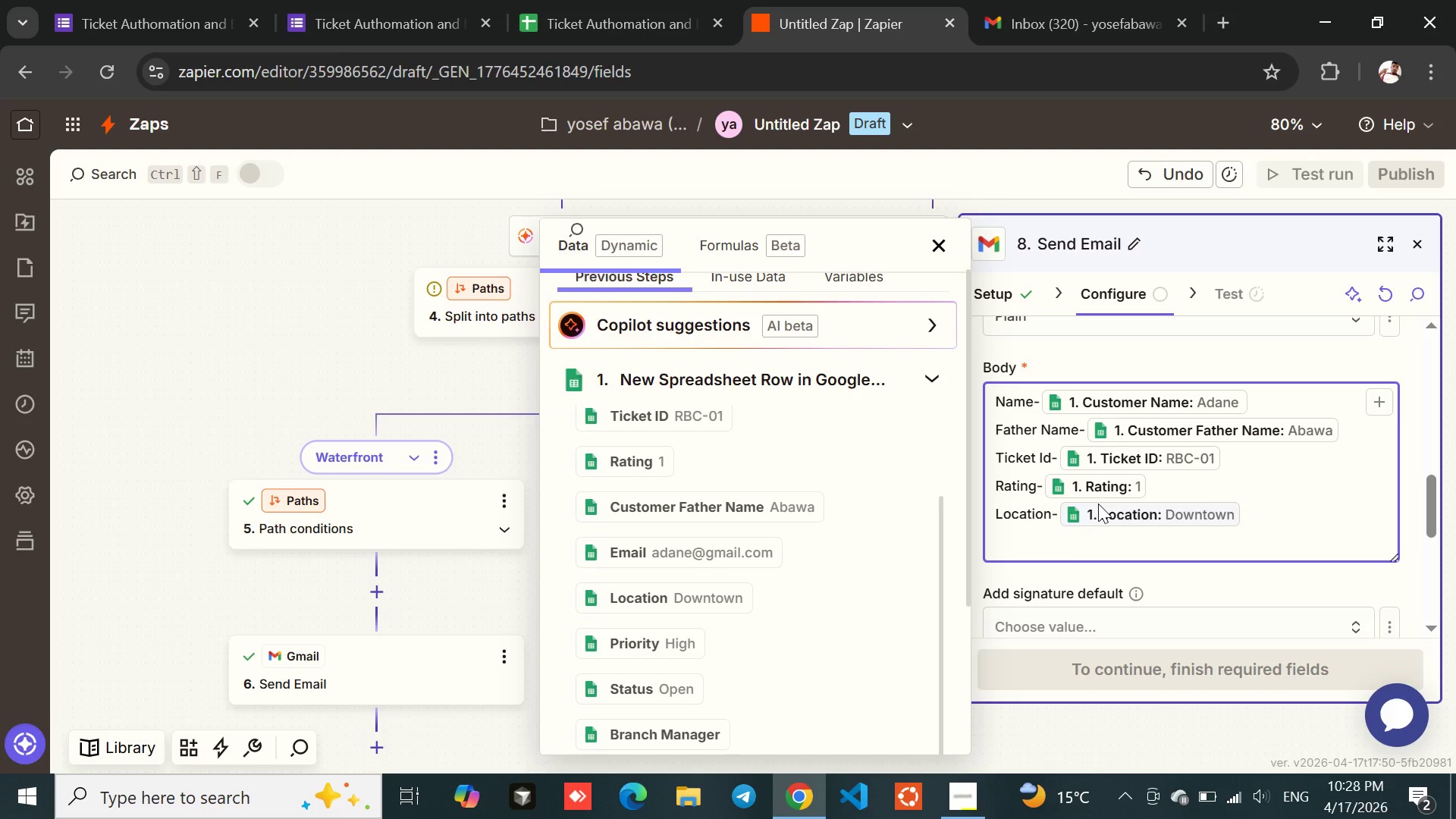 
type(Priority-)
 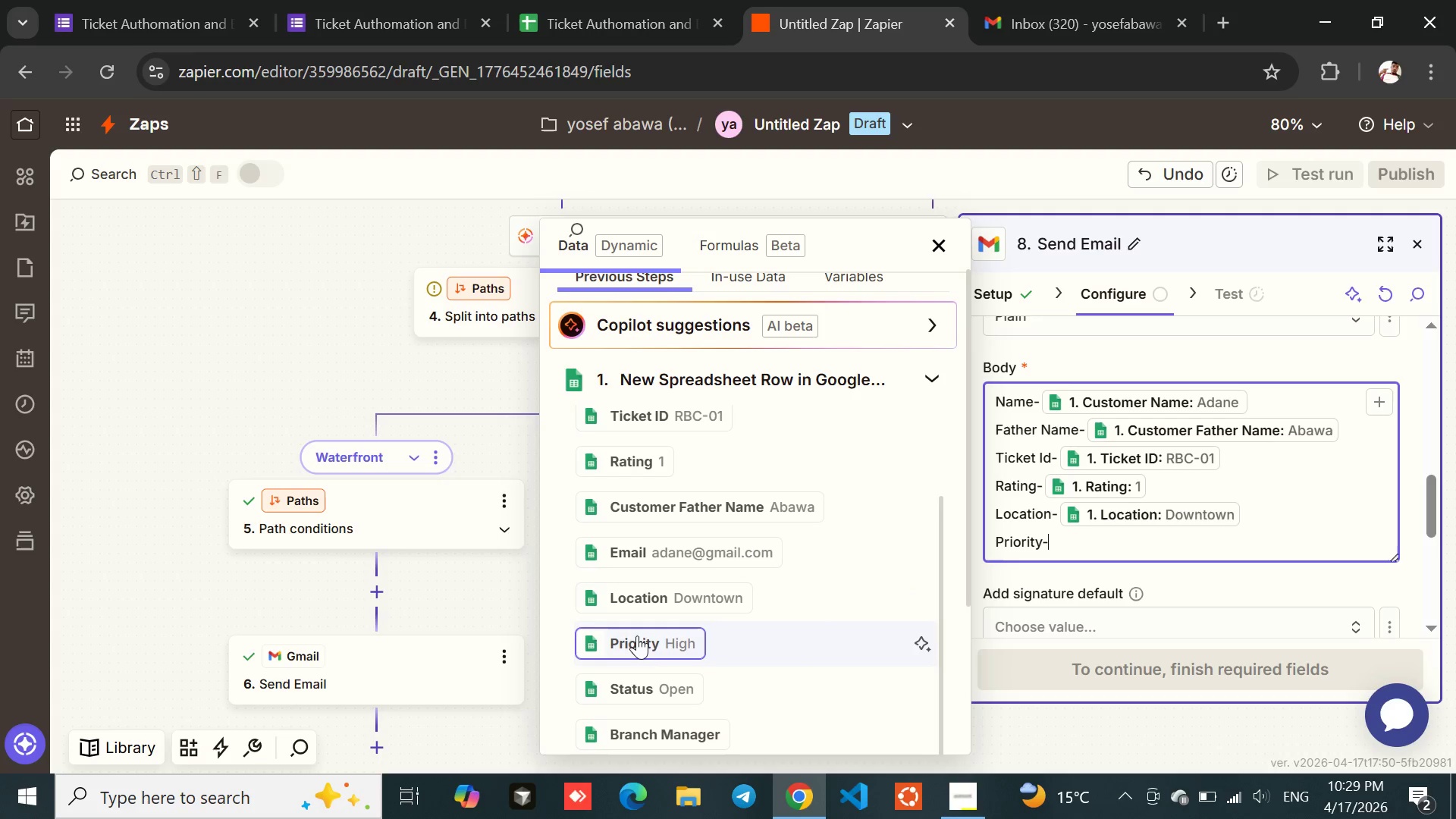 
left_click([630, 637])
 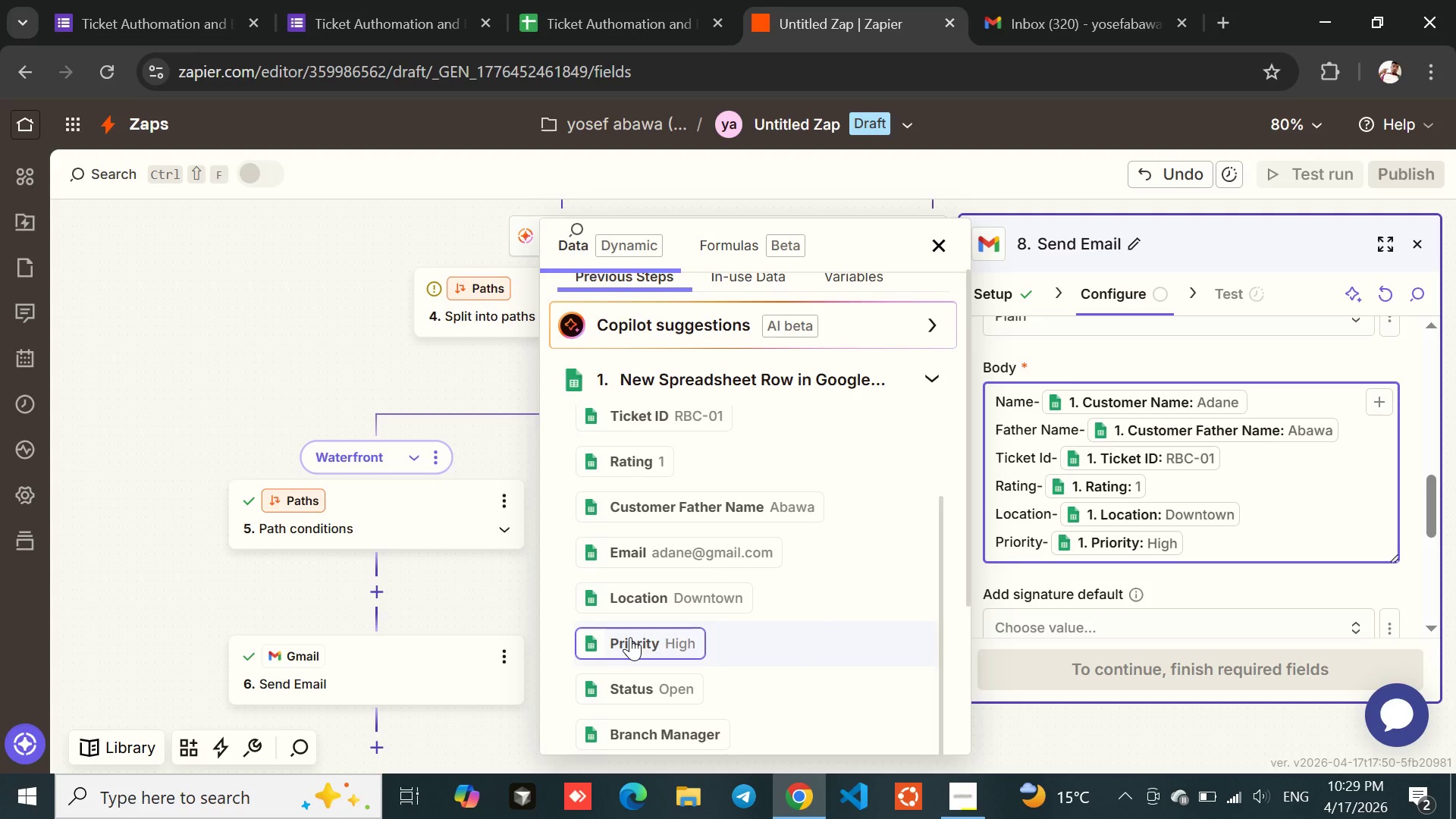 
mouse_move([809, 583])
 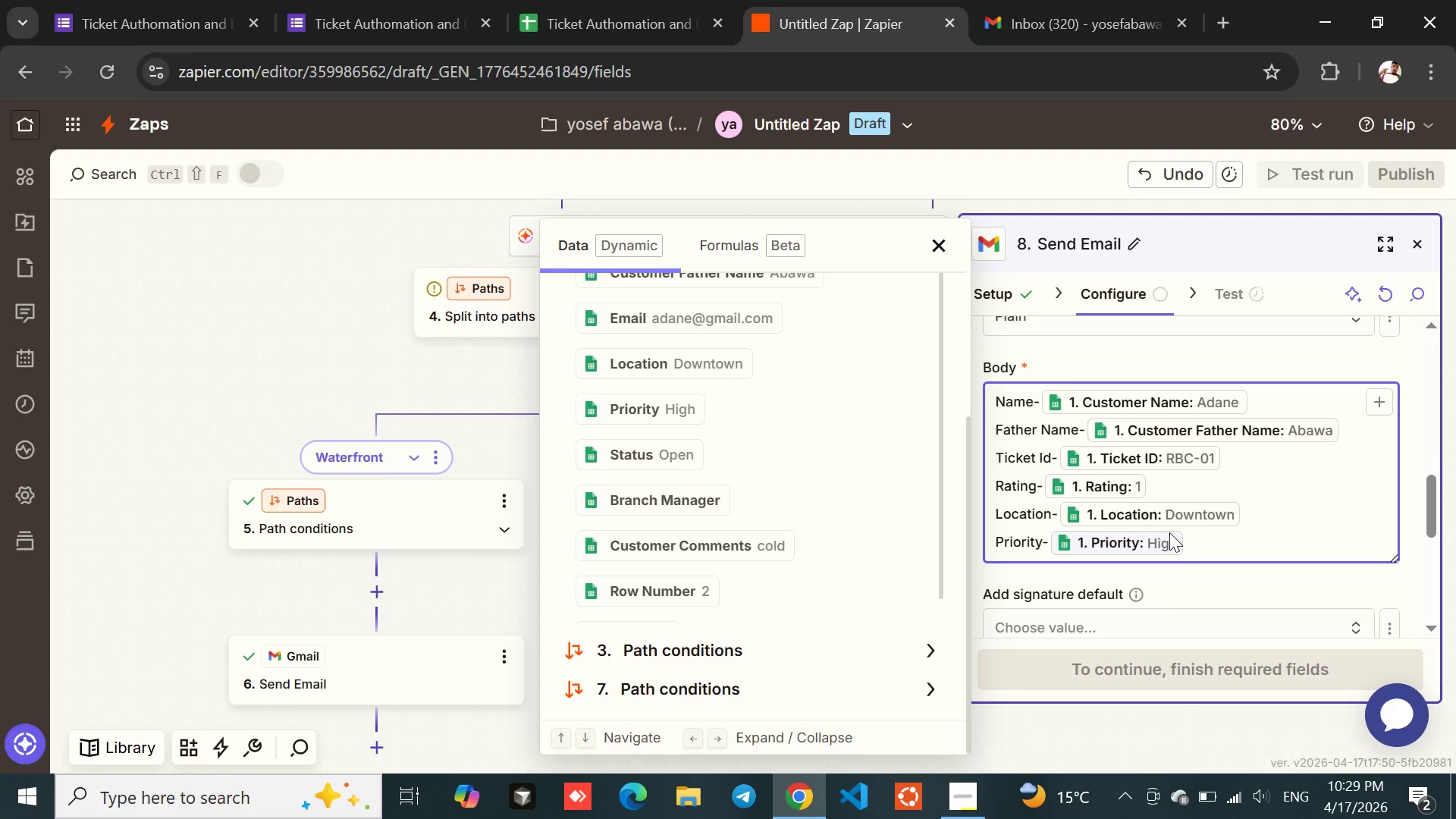 
key(Enter)
 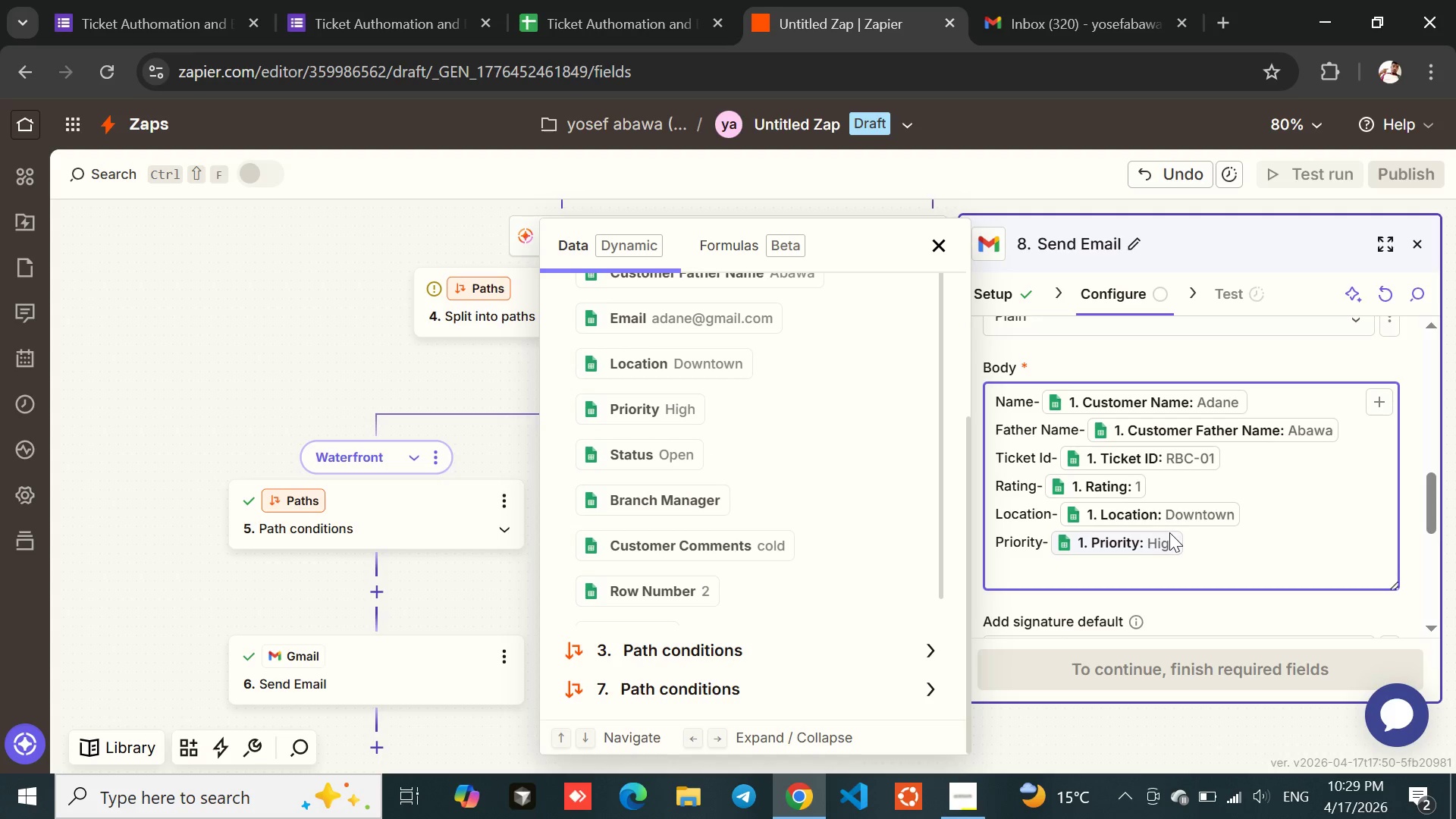 
type(Comments-)
 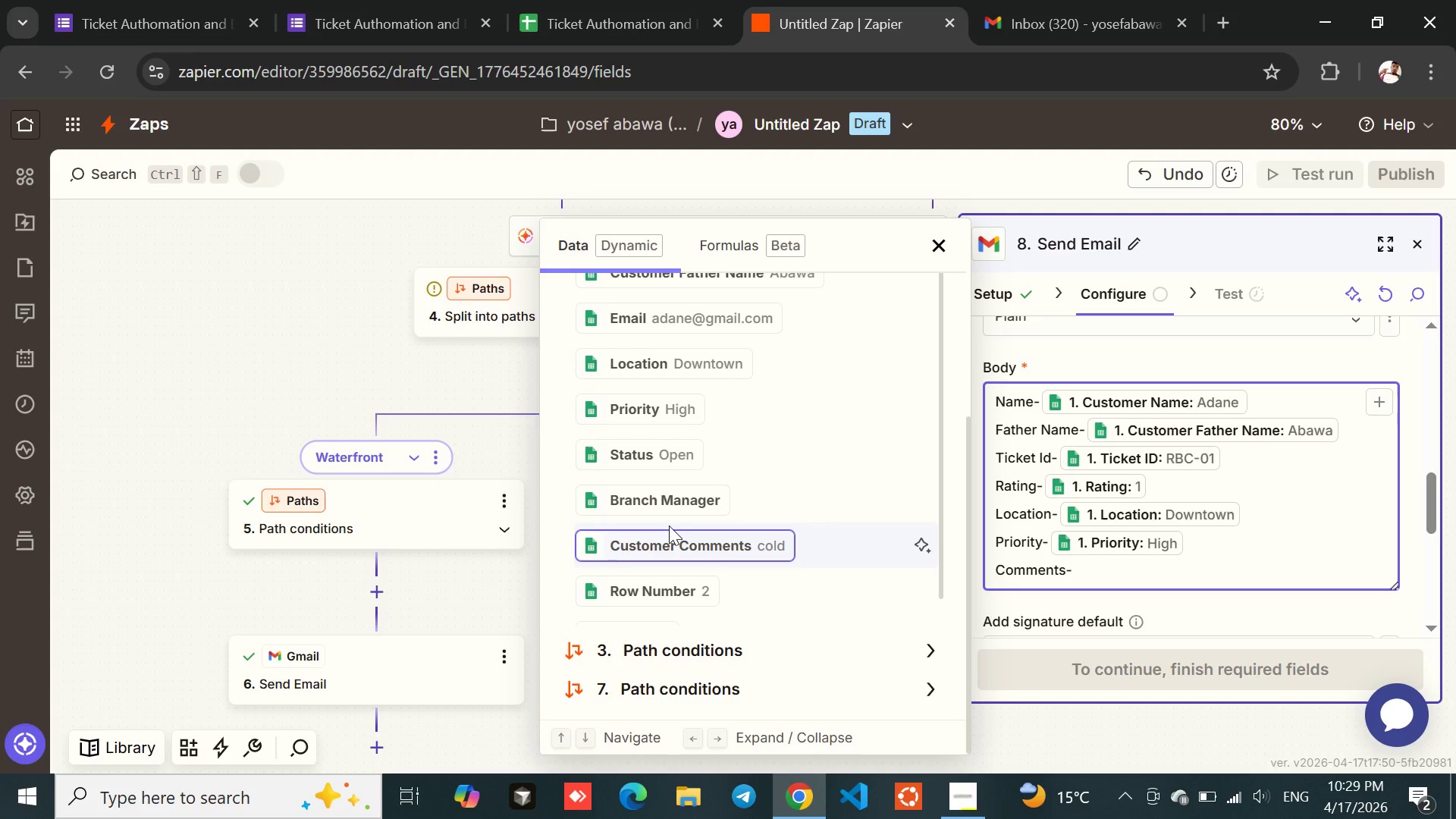 
left_click([670, 533])
 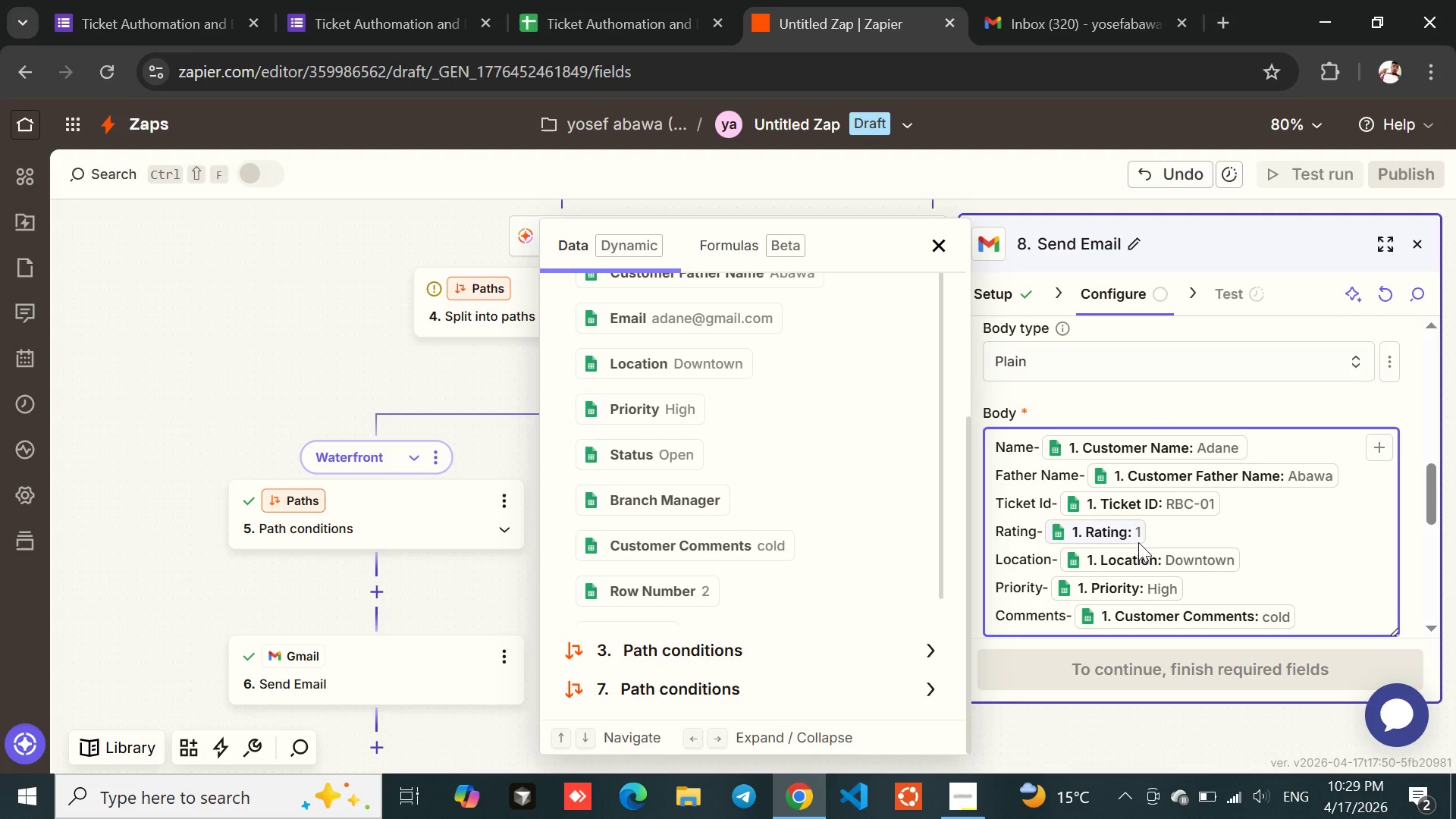 
left_click([1152, 381])
 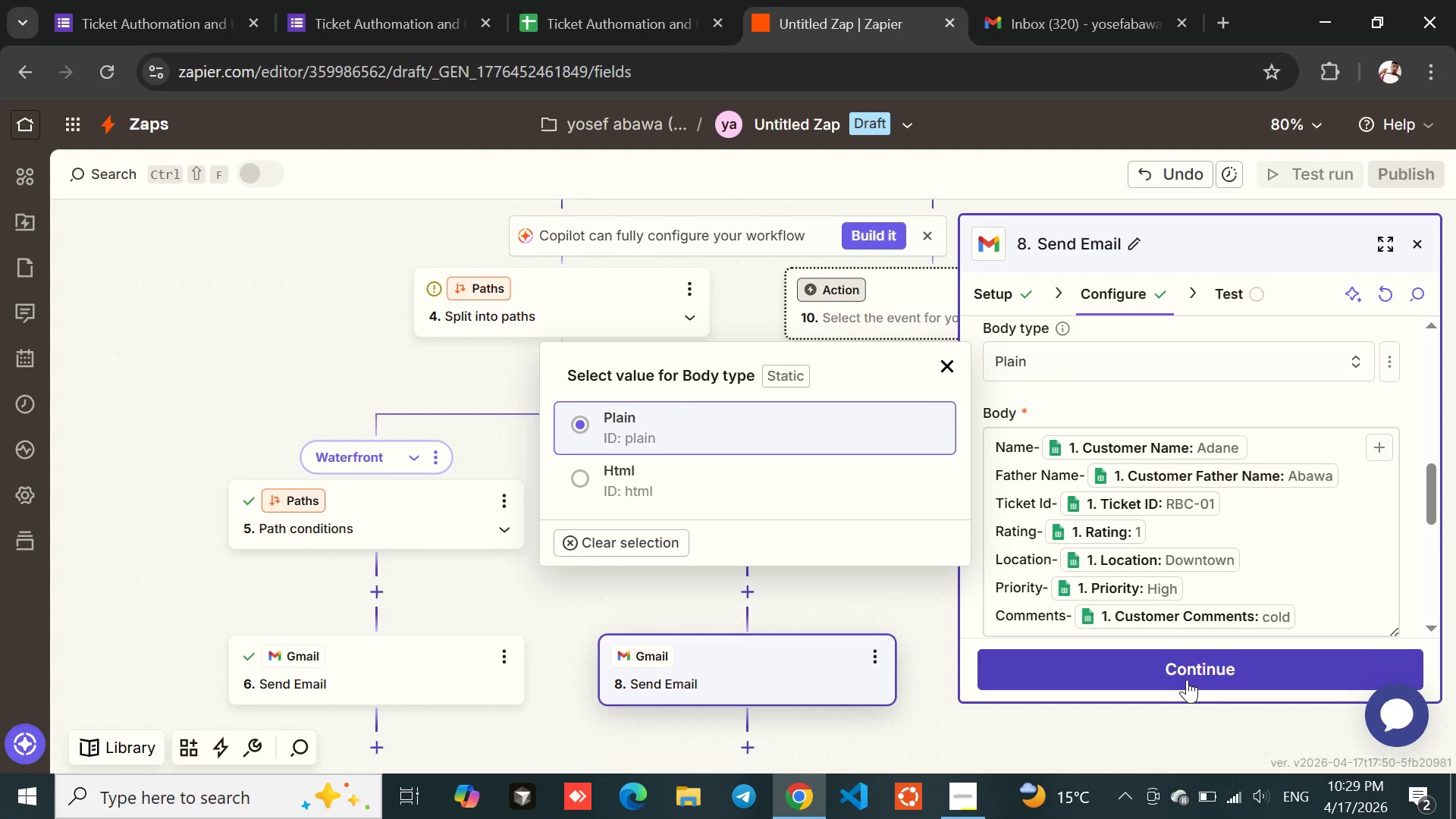 
left_click([1164, 667])
 